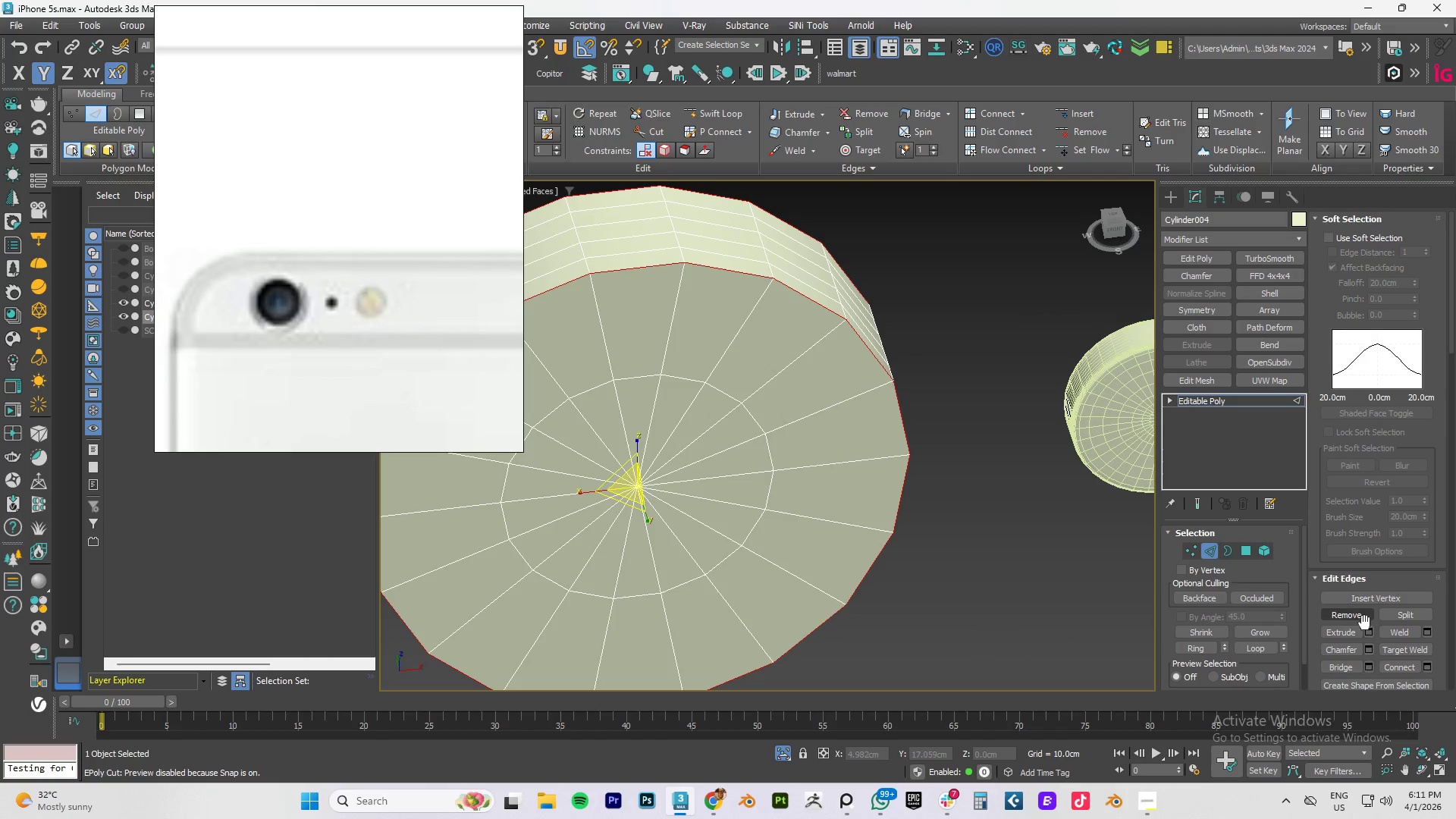 
mouse_move([1415, 657])
 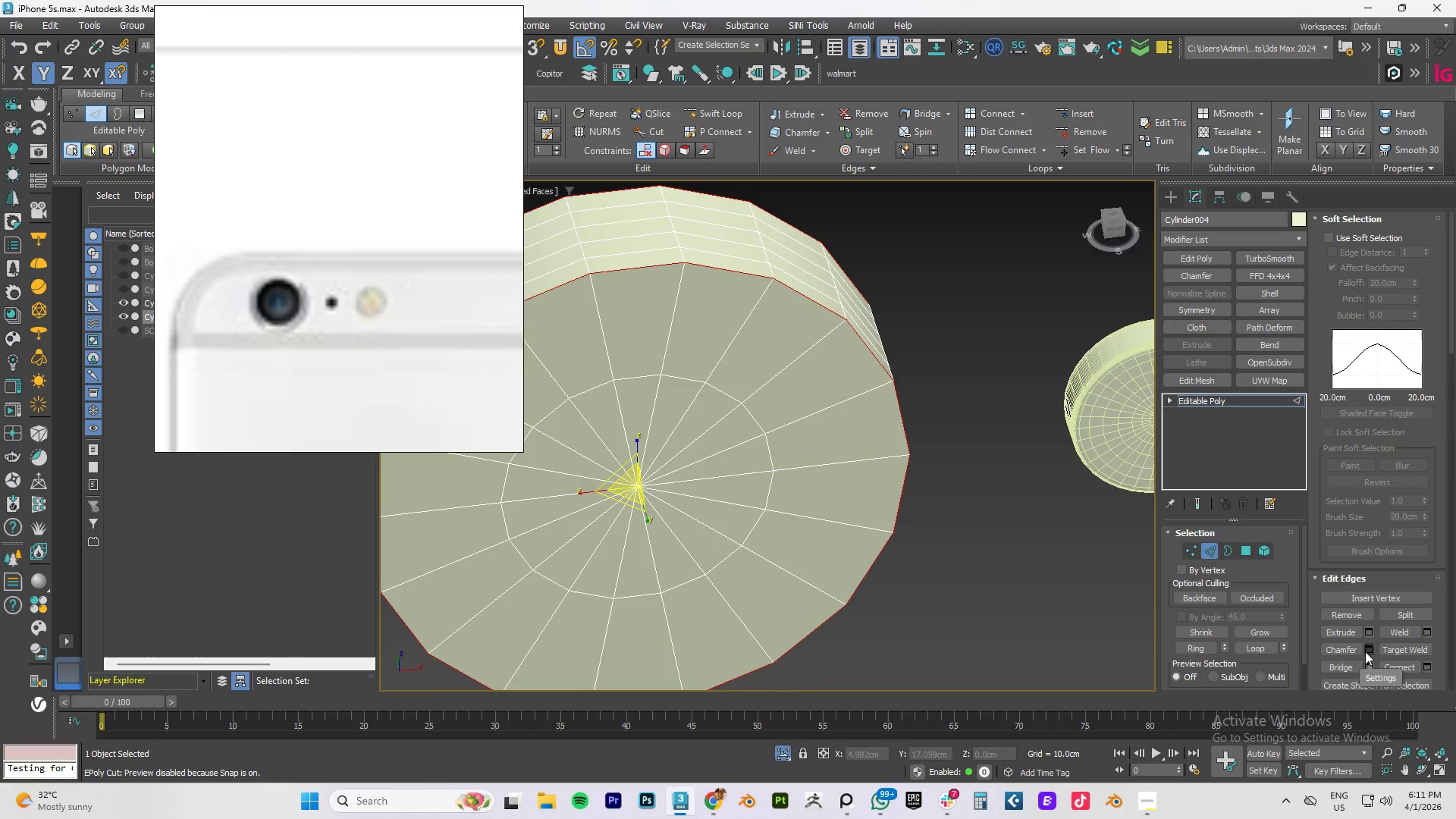 
left_click([1367, 650])
 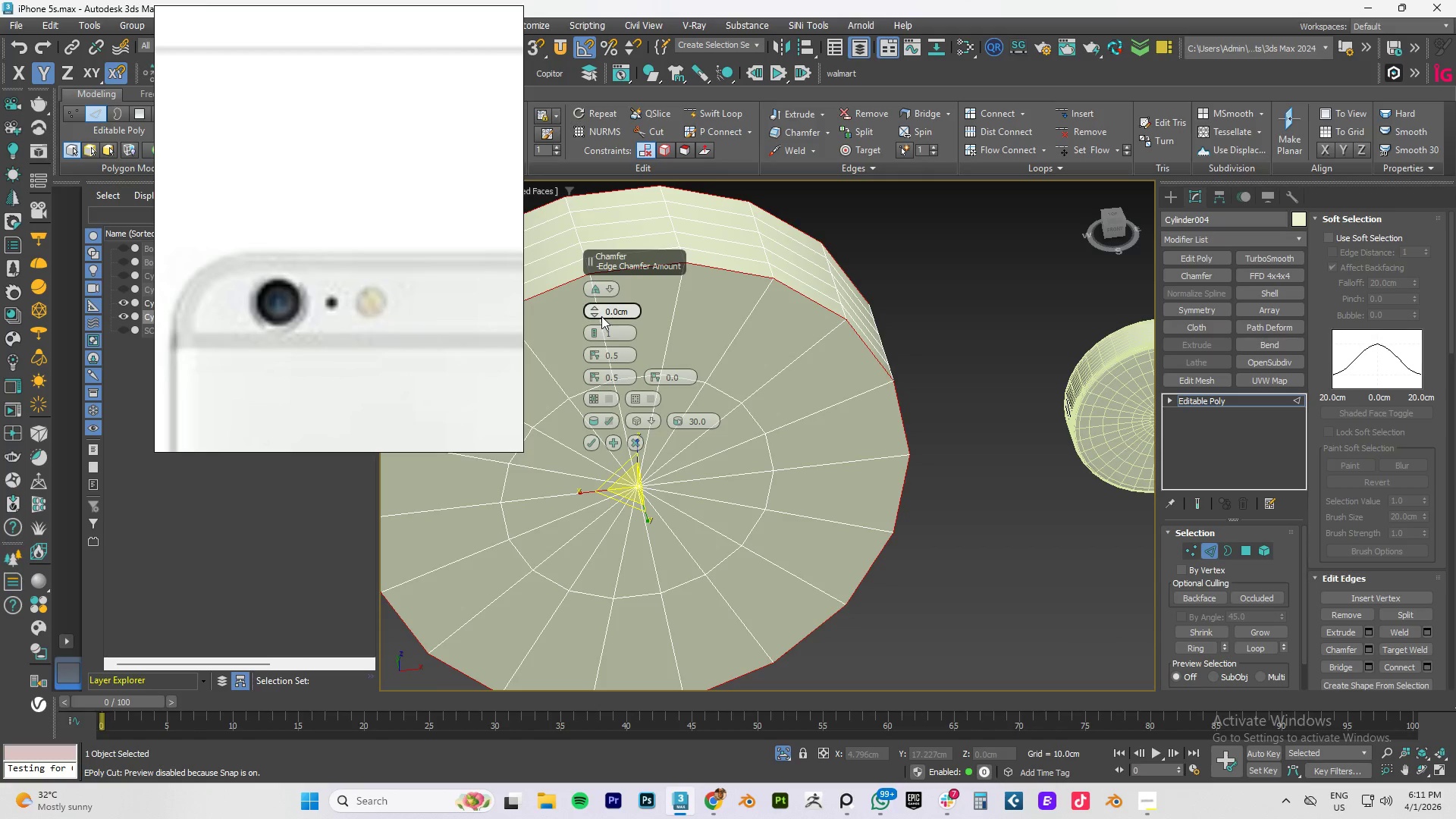 
left_click_drag(start_coordinate=[598, 312], to_coordinate=[601, 282])
 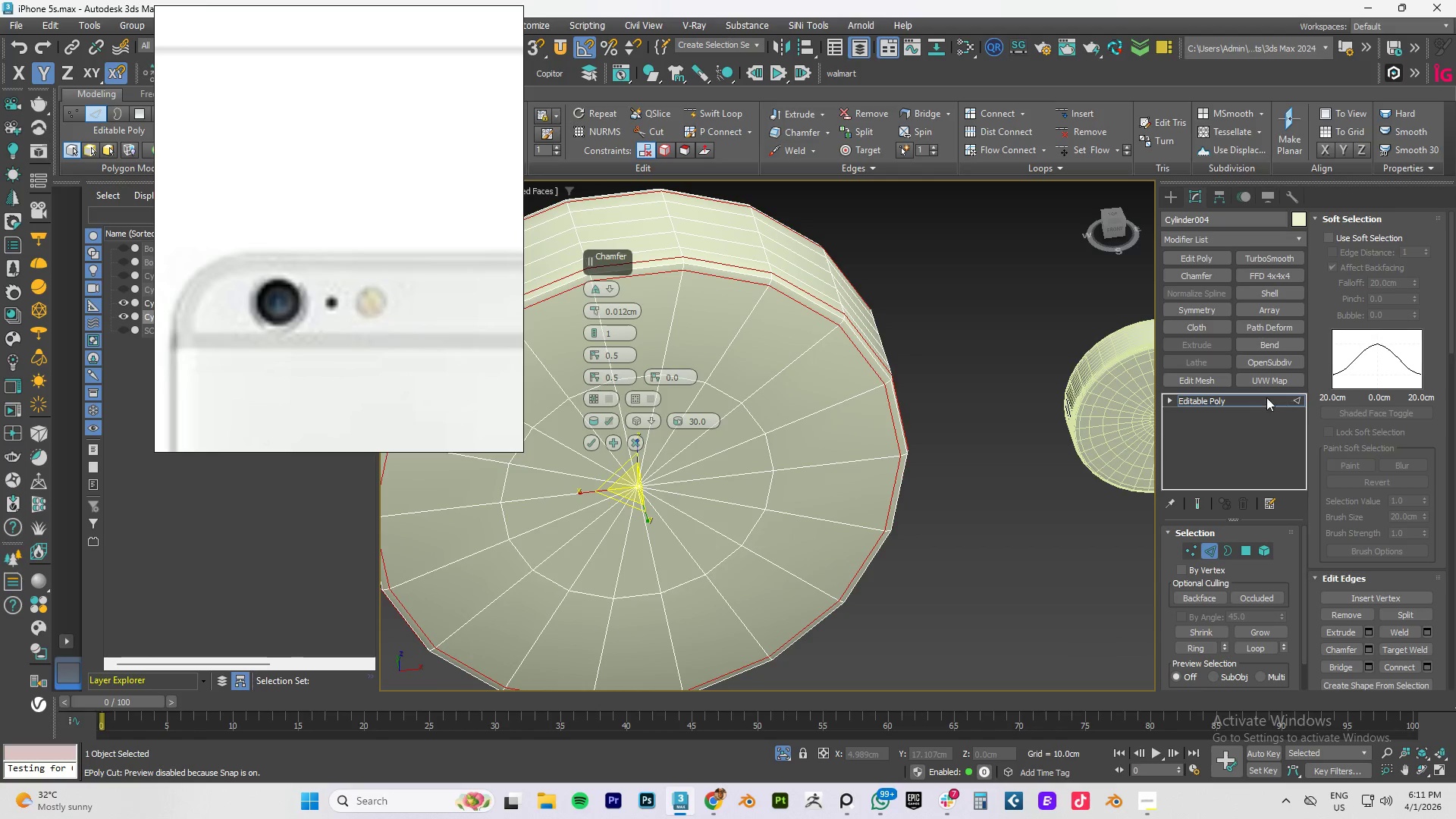 
left_click([1267, 257])
 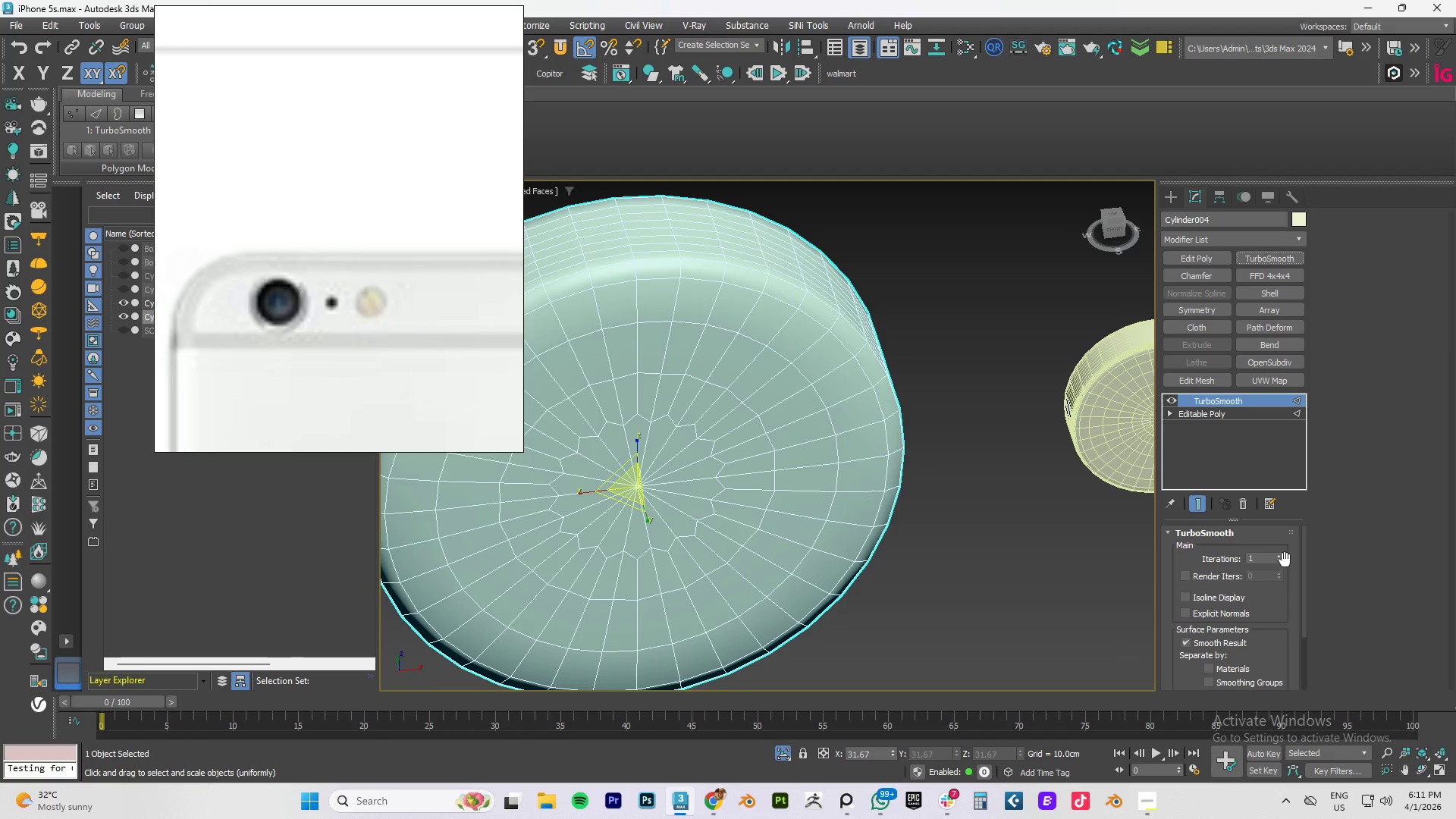 
left_click([1277, 557])
 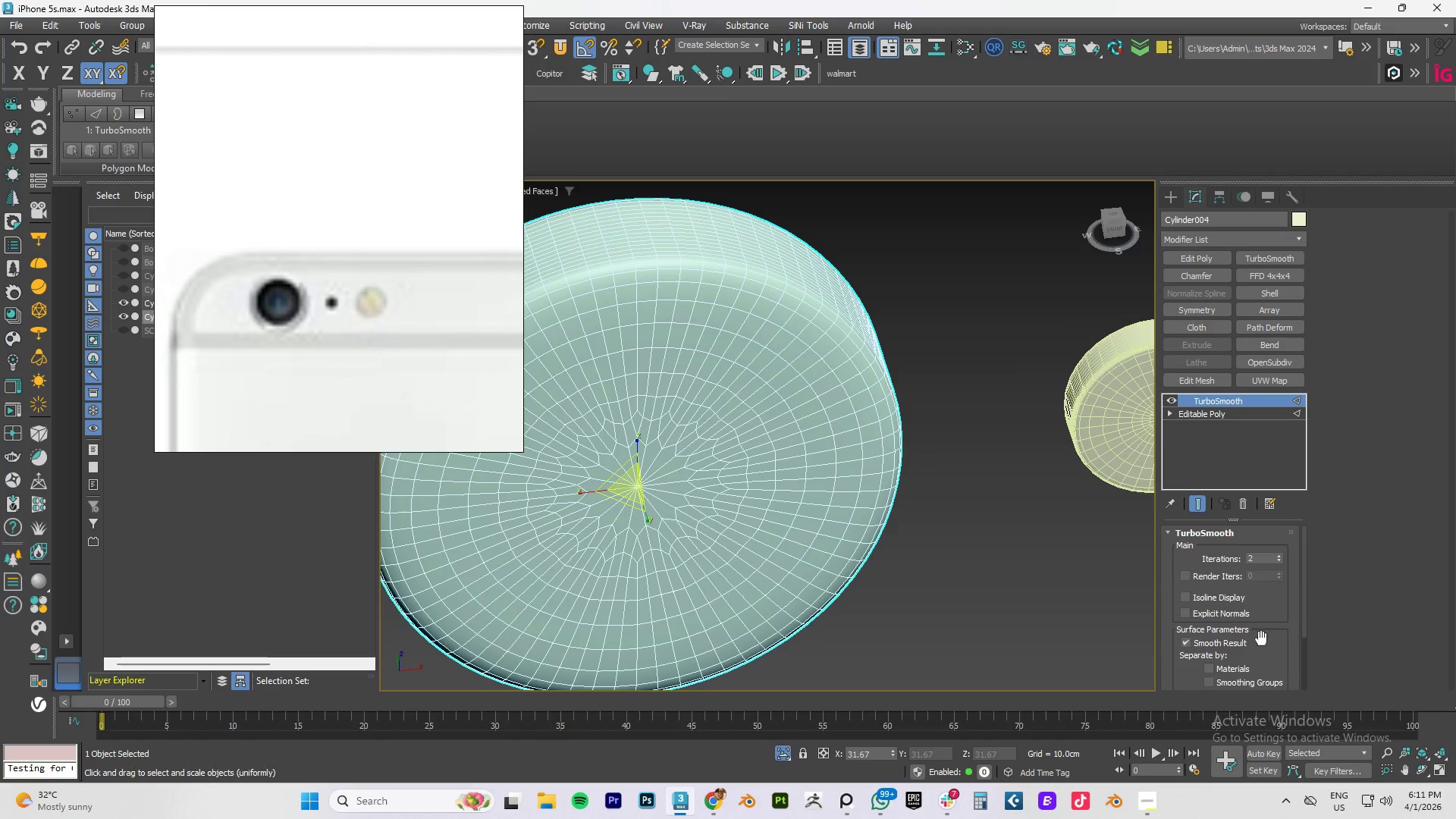 
left_click([1232, 414])
 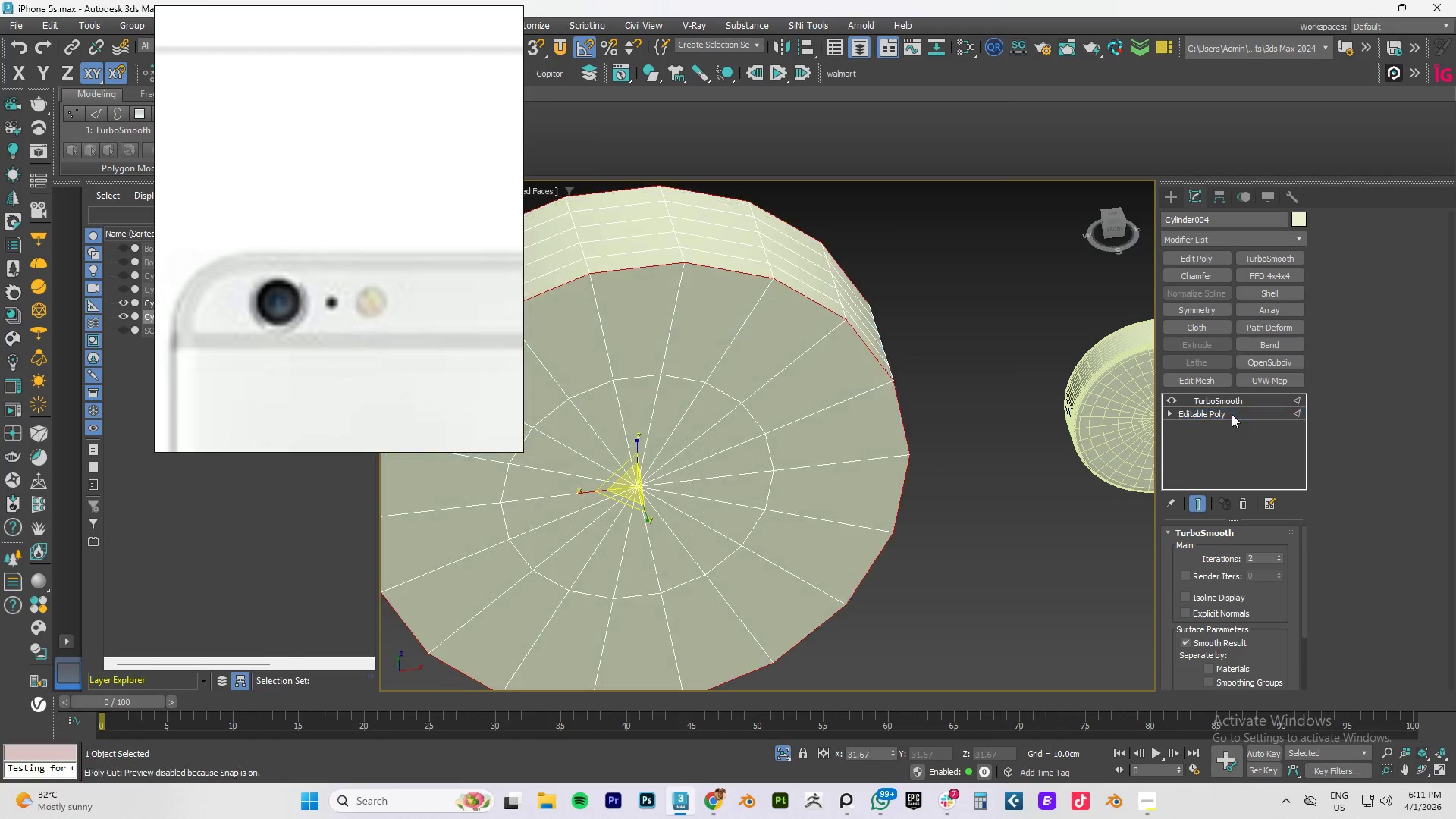 
key(2)
 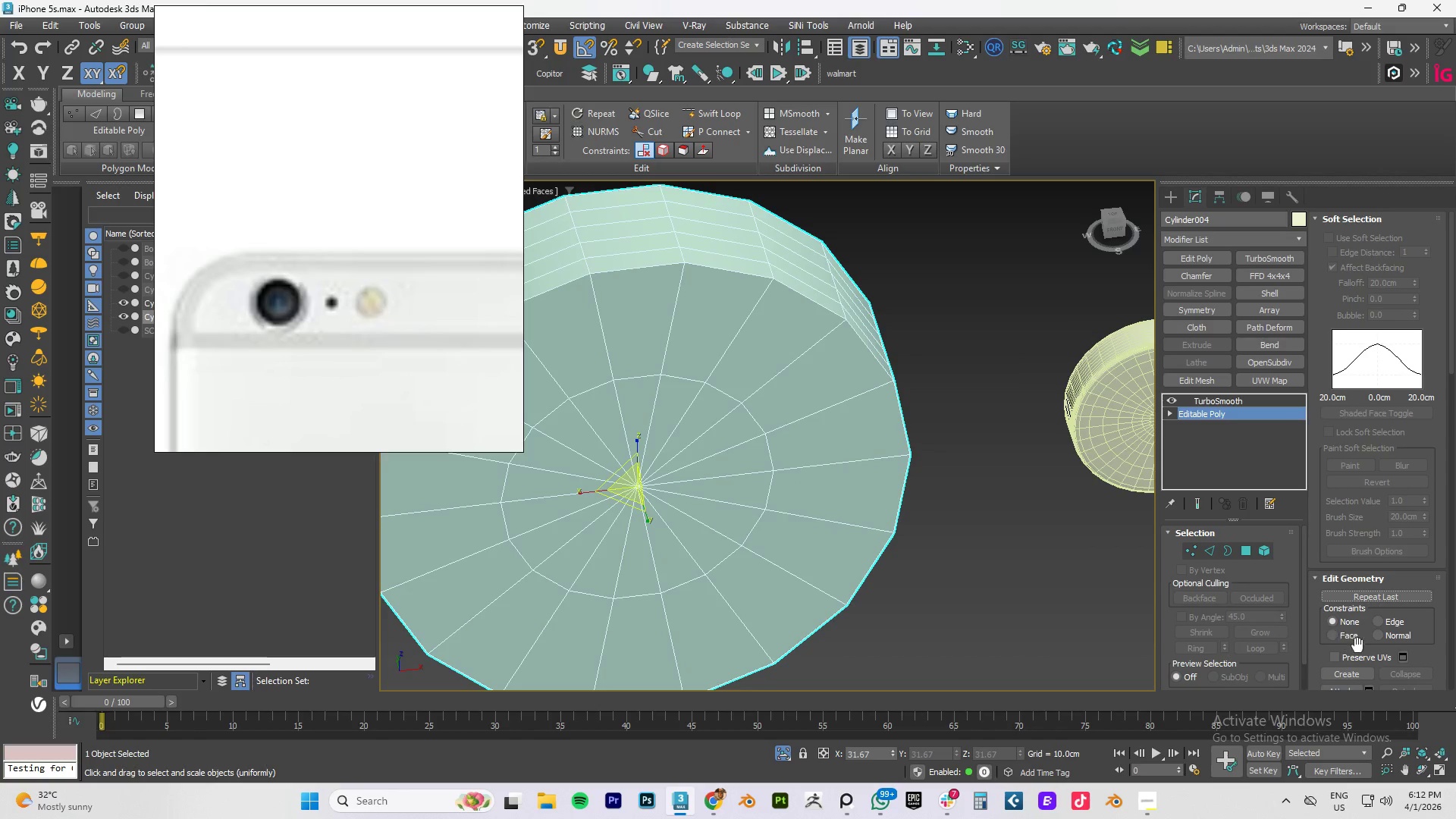 
scroll: coordinate [1370, 610], scroll_direction: down, amount: 7.0
 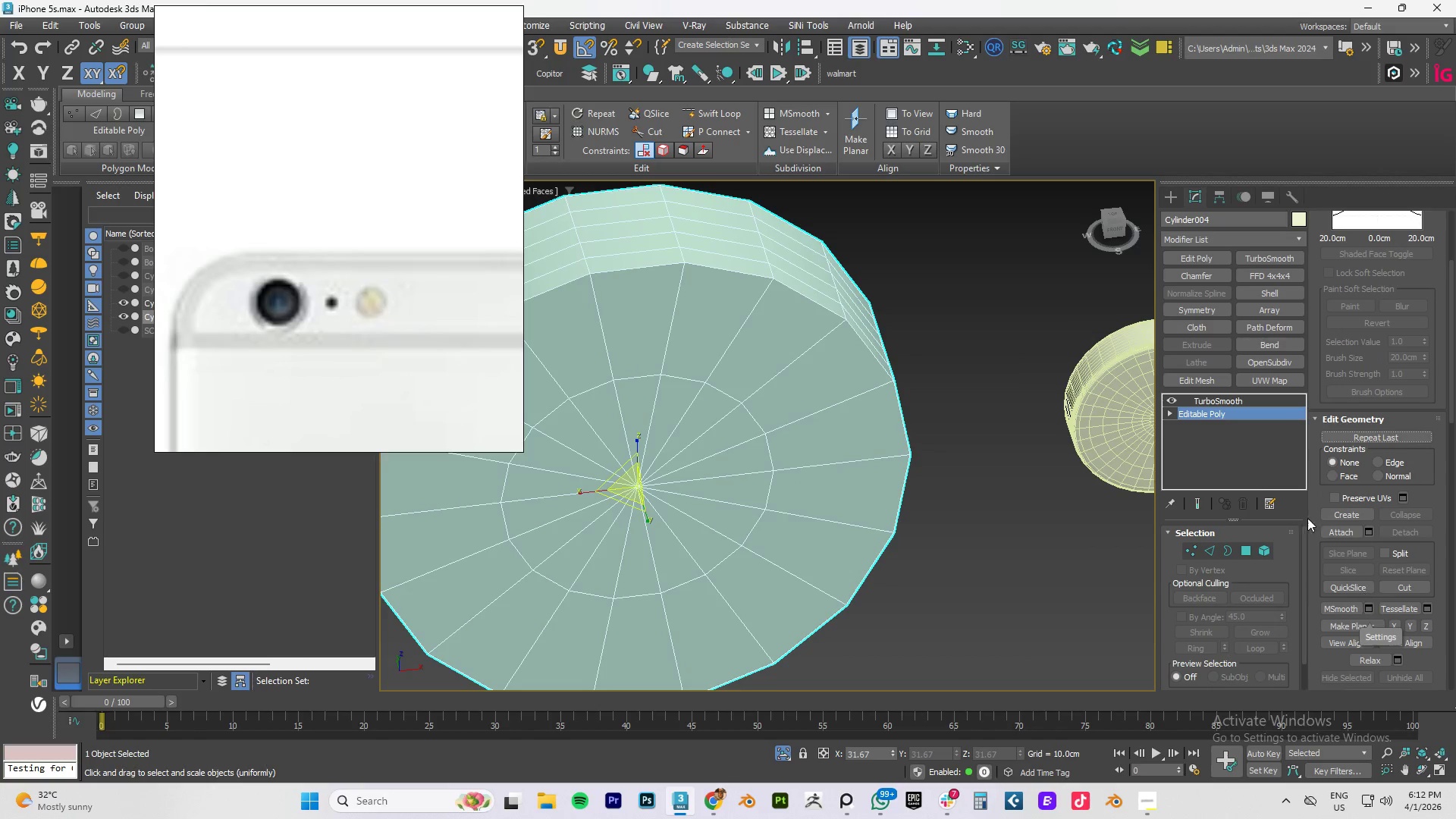 
key(2)
 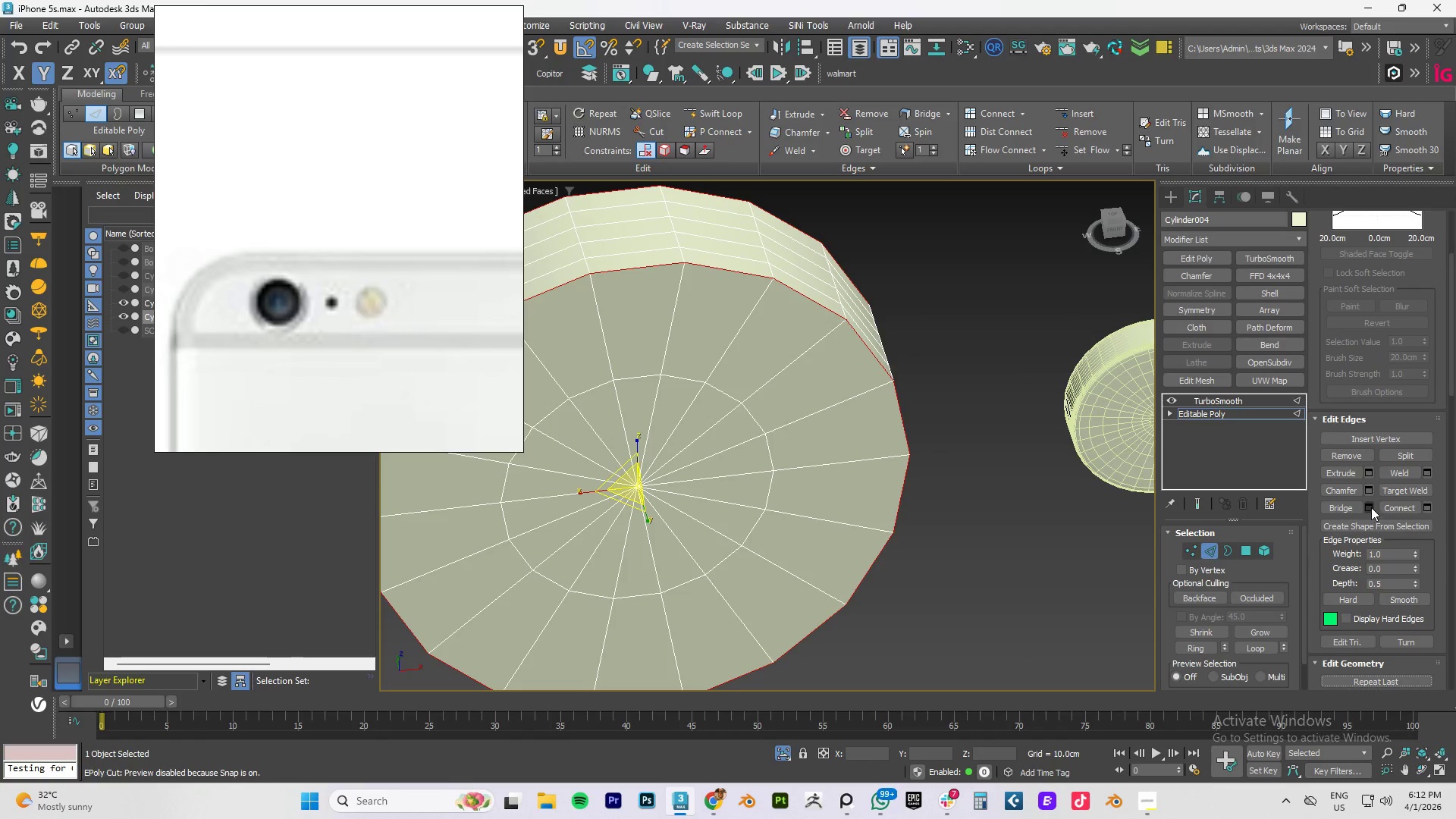 
left_click([1369, 493])
 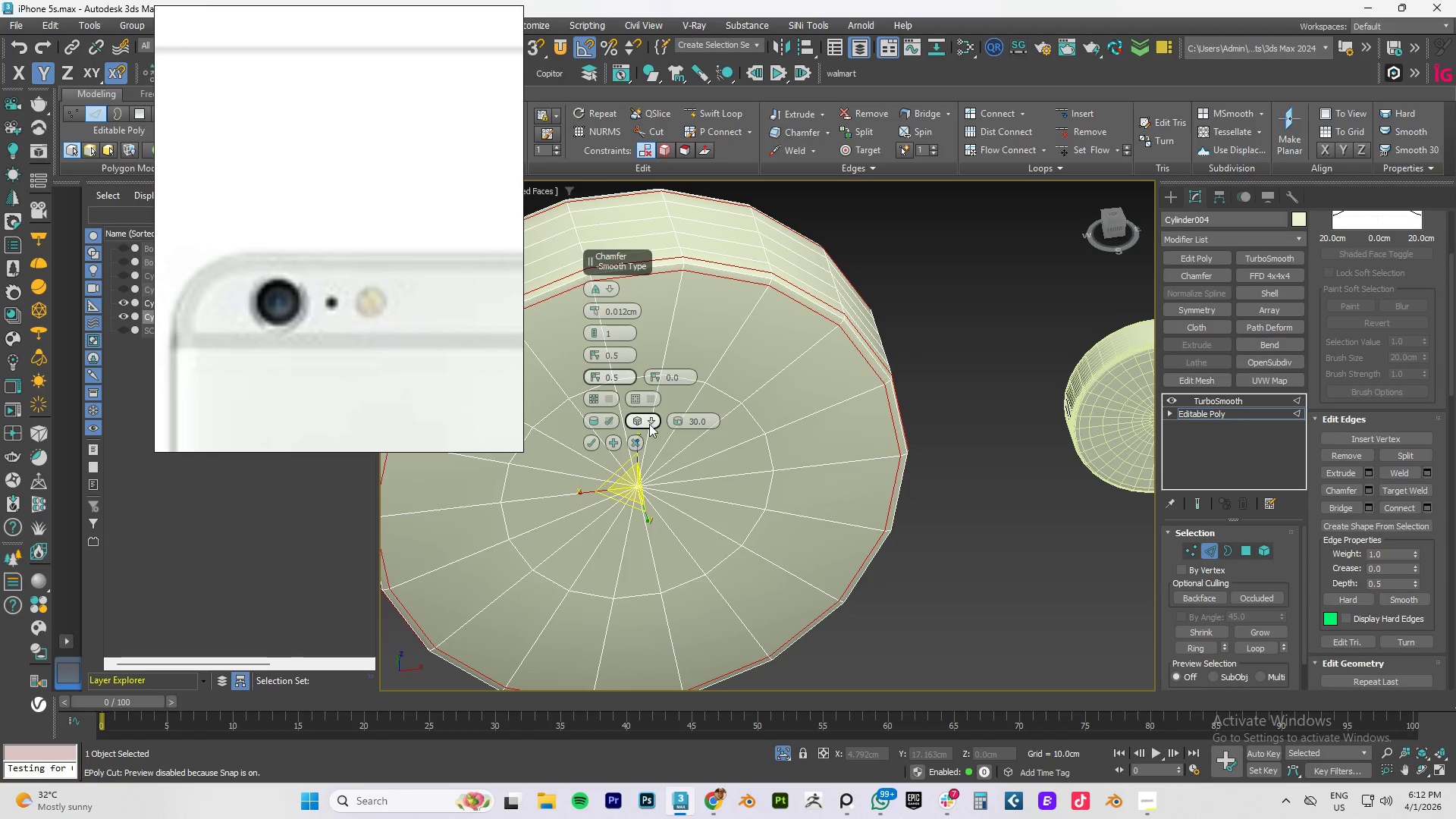 
left_click([656, 423])
 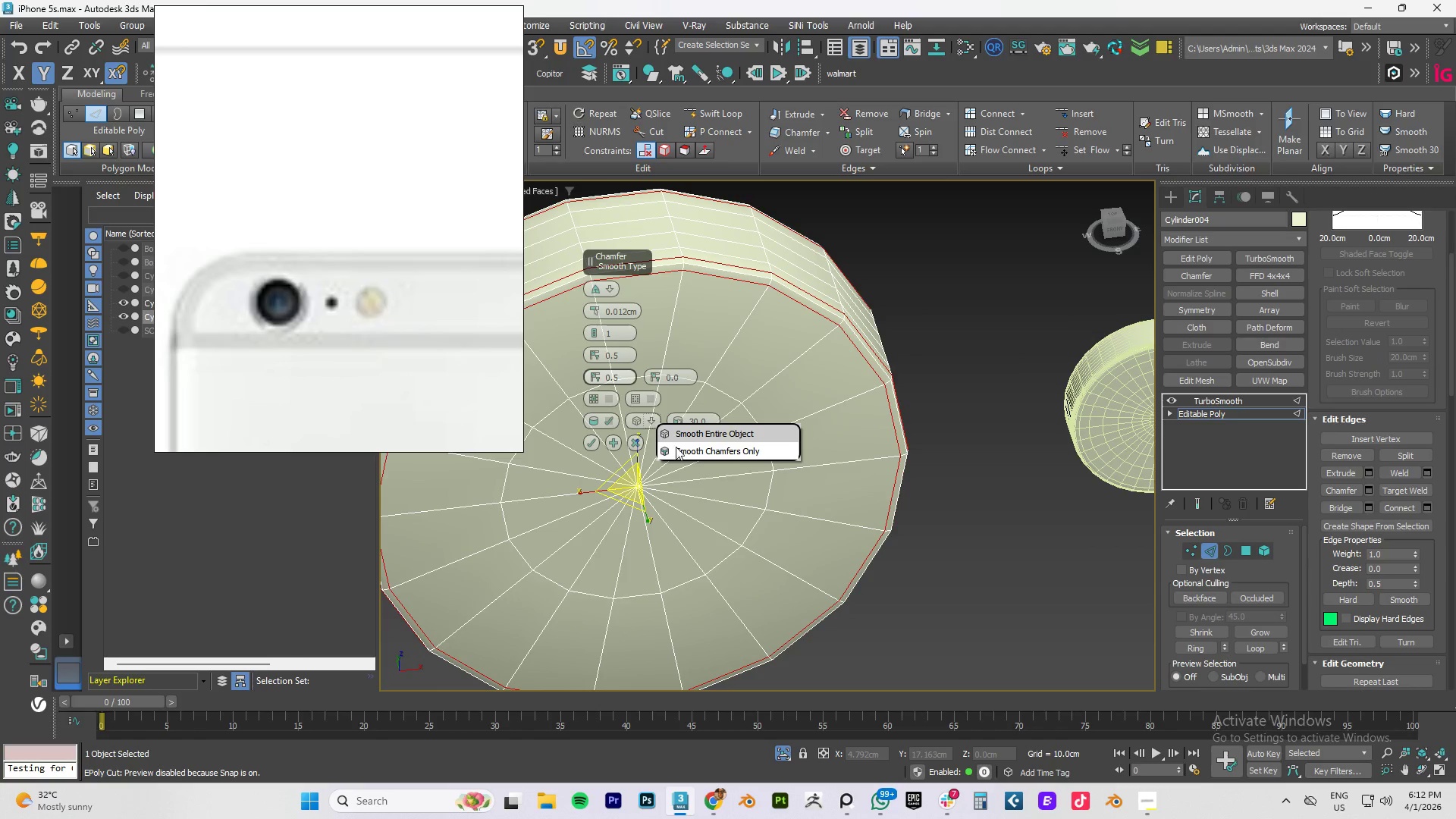 
left_click([679, 450])
 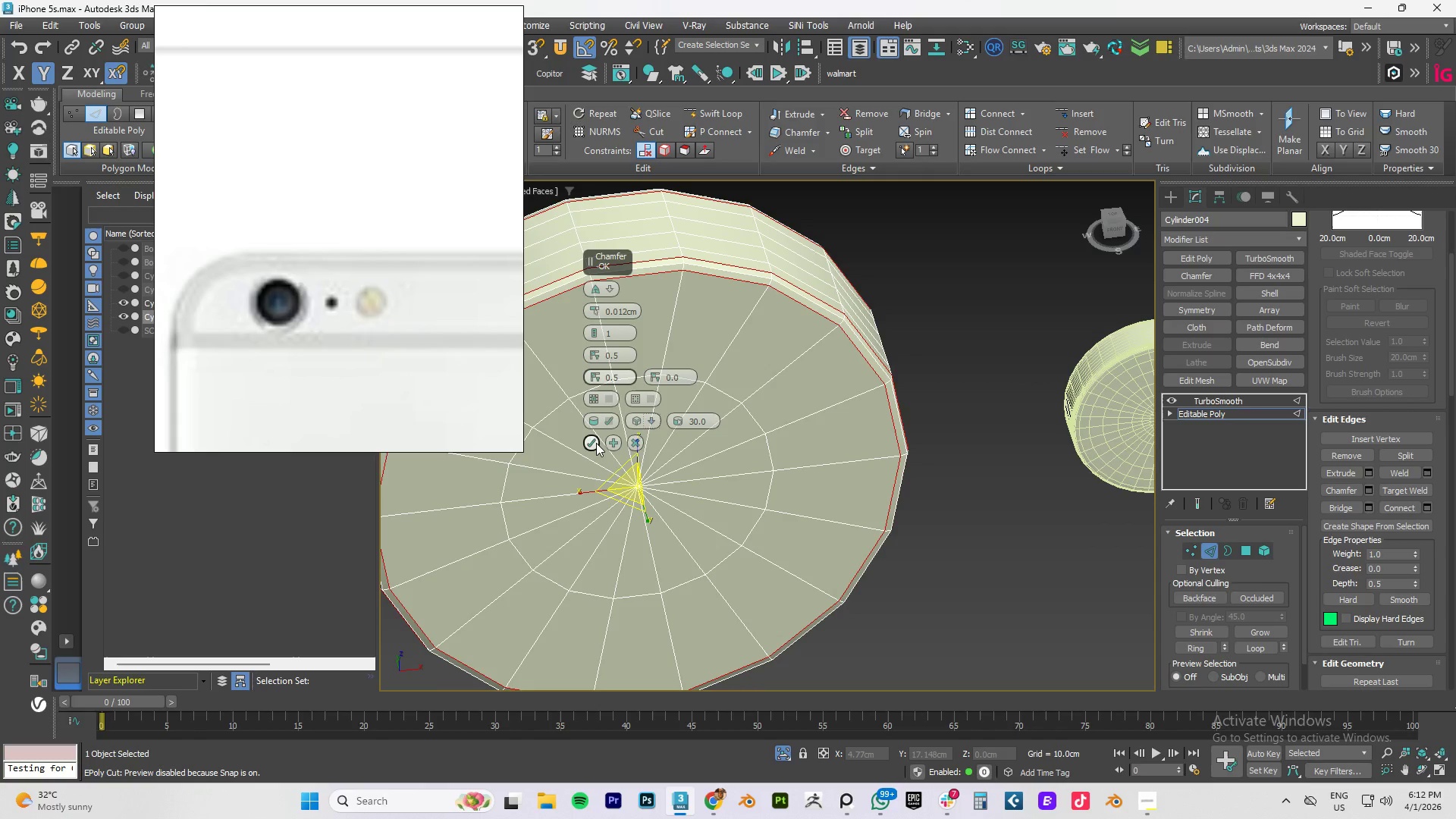 
left_click([592, 444])
 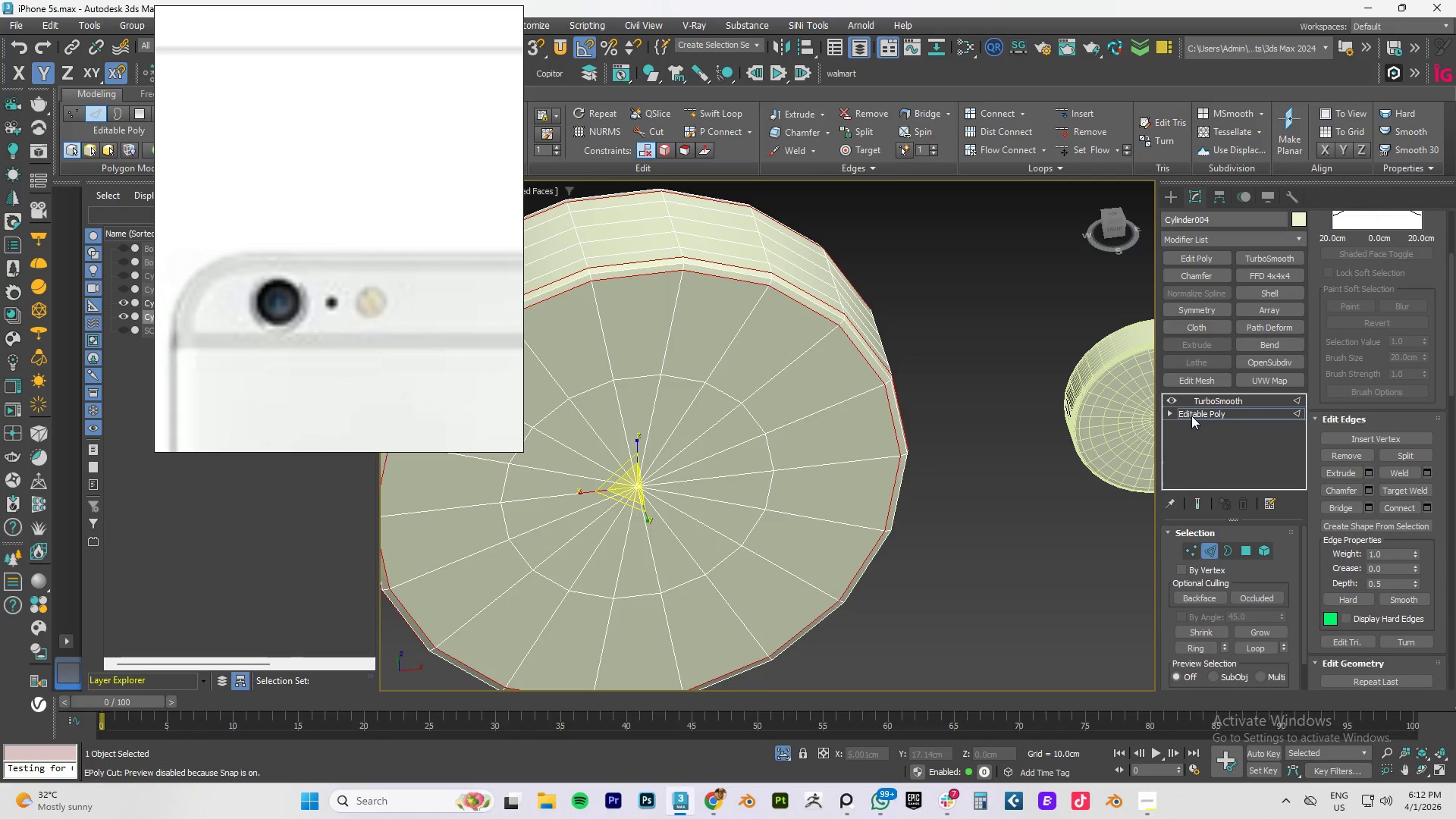 
double_click([1203, 401])
 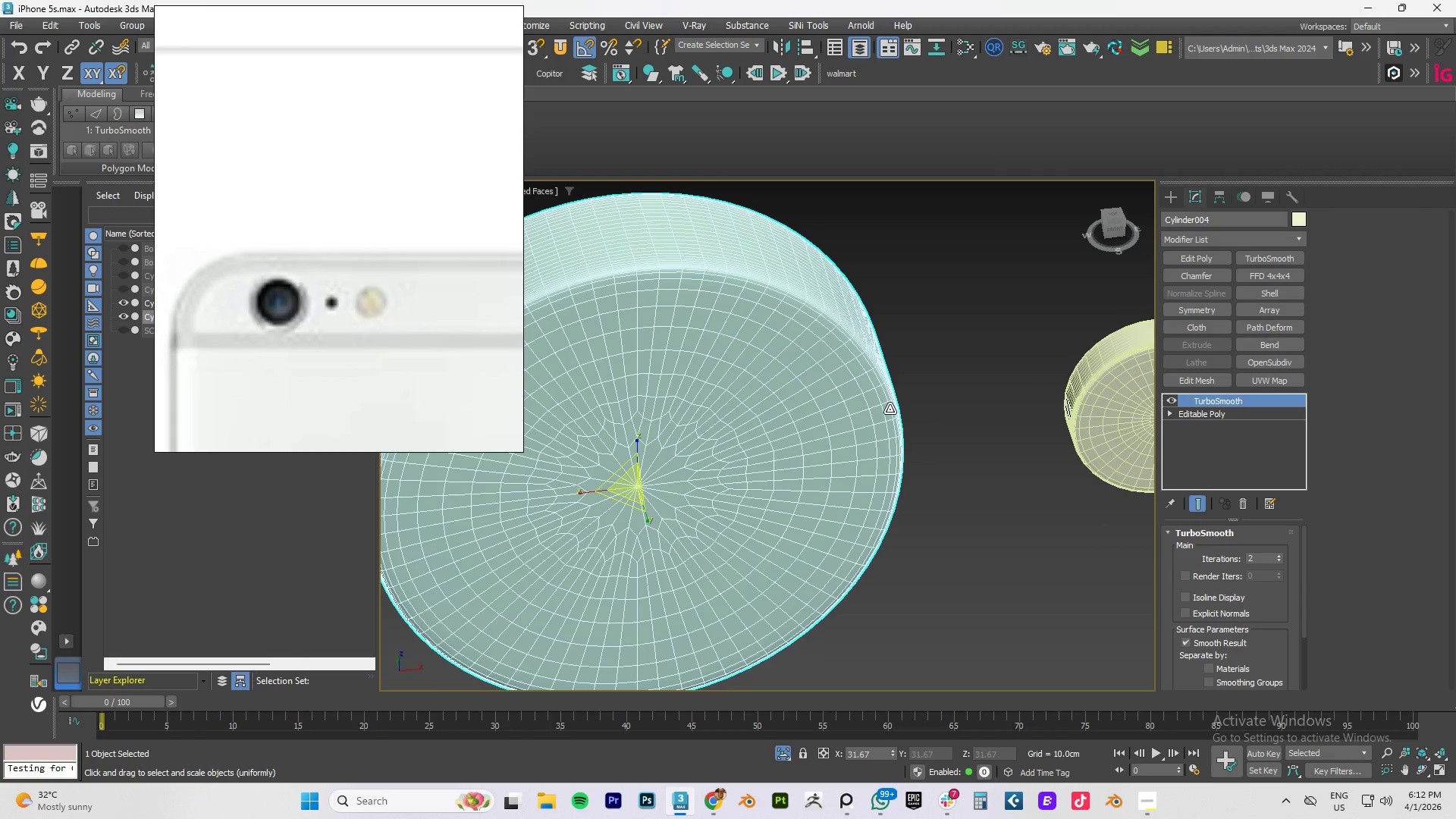 
key(F4)
 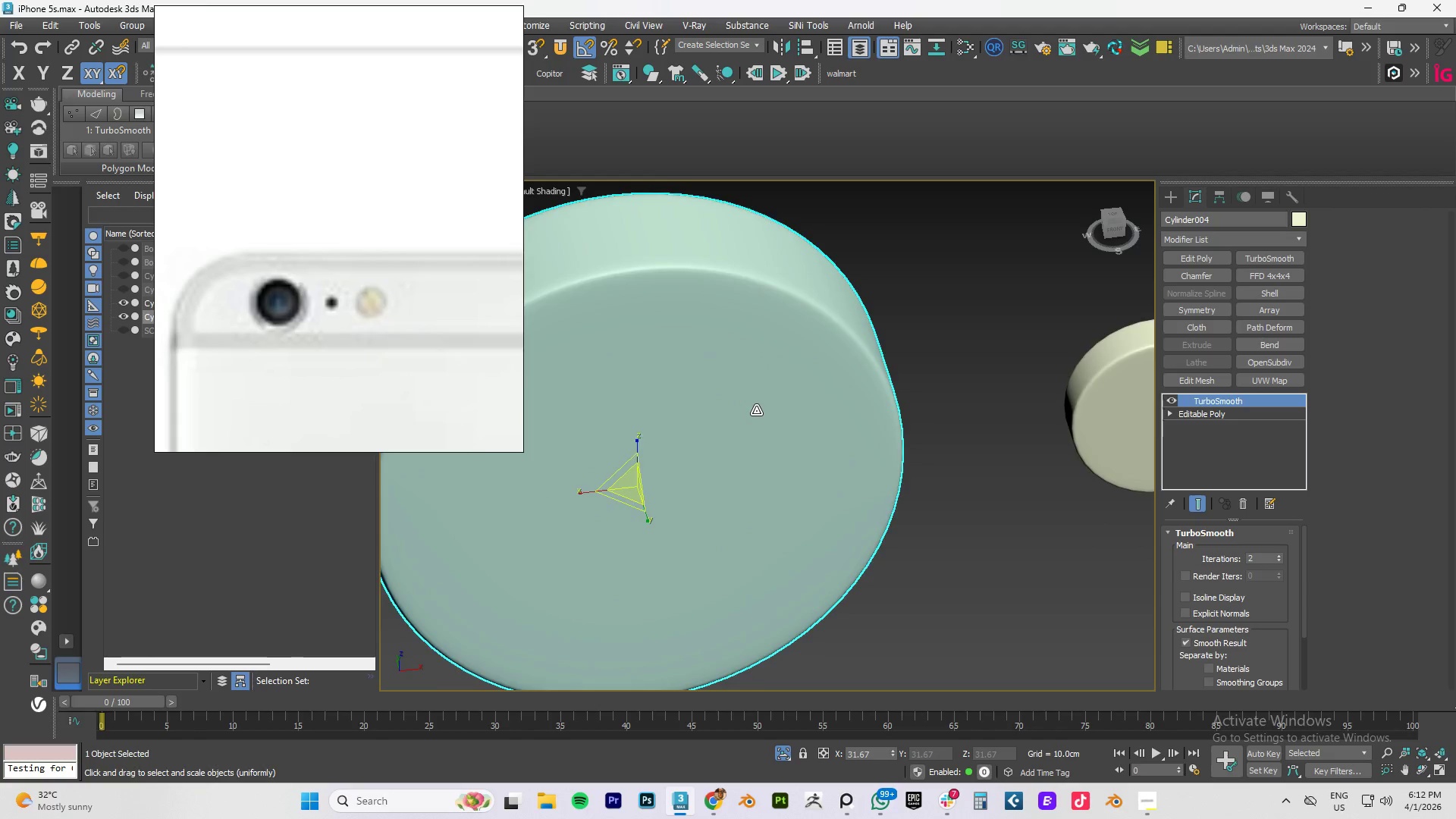 
hold_key(key=AltLeft, duration=0.7)
 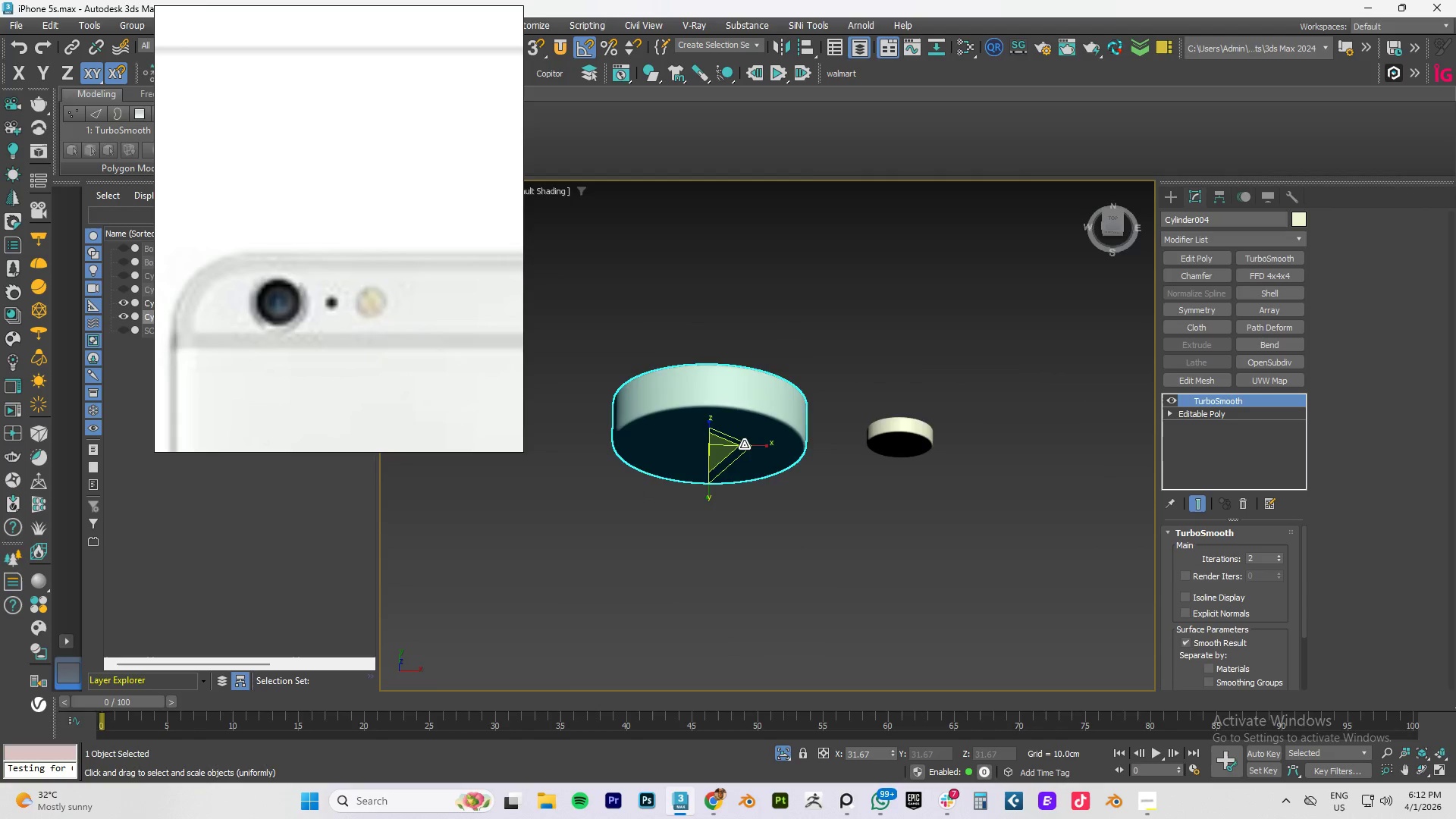 
scroll: coordinate [756, 410], scroll_direction: down, amount: 3.0
 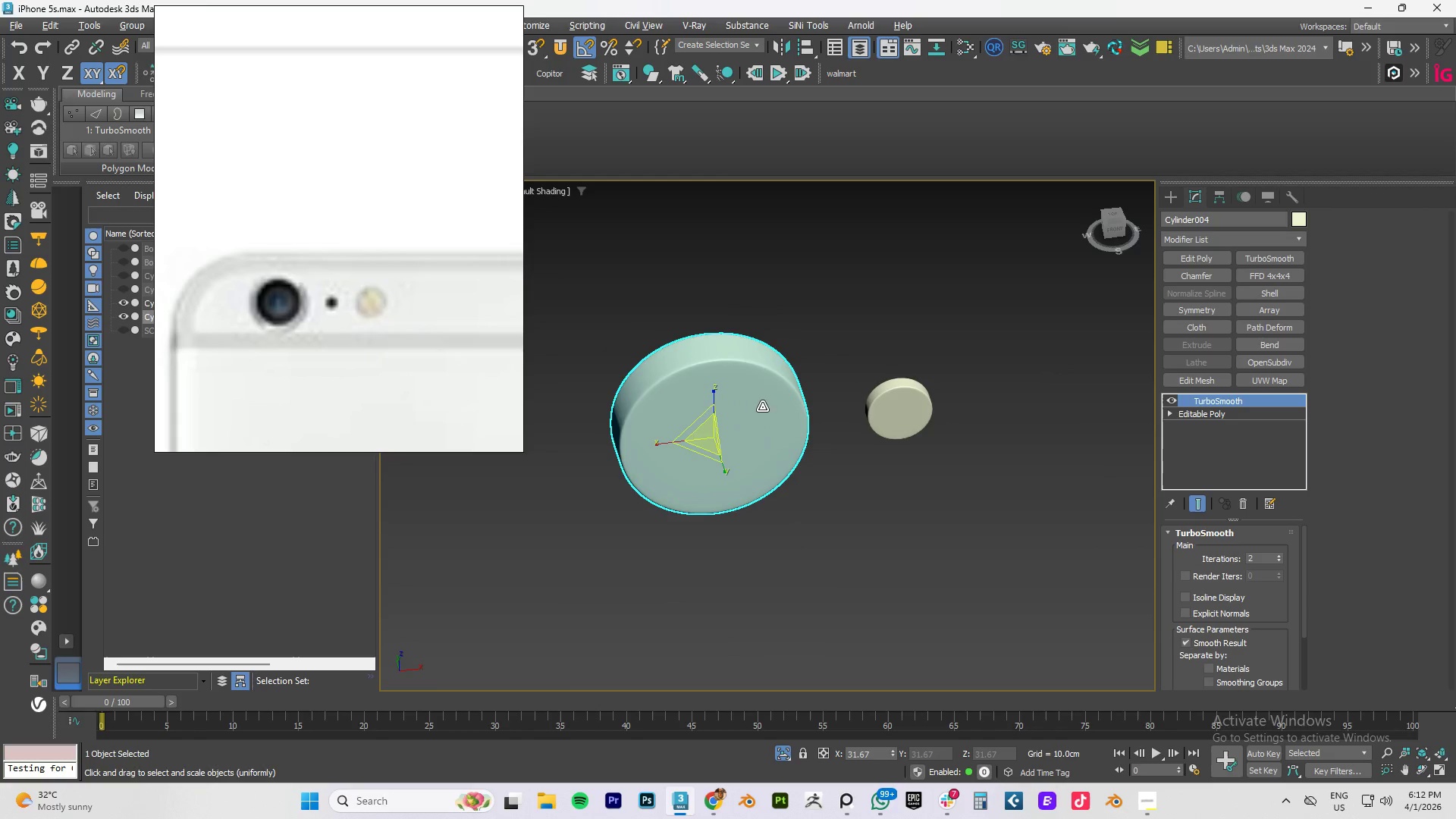 
hold_key(key=AltLeft, duration=2.41)
 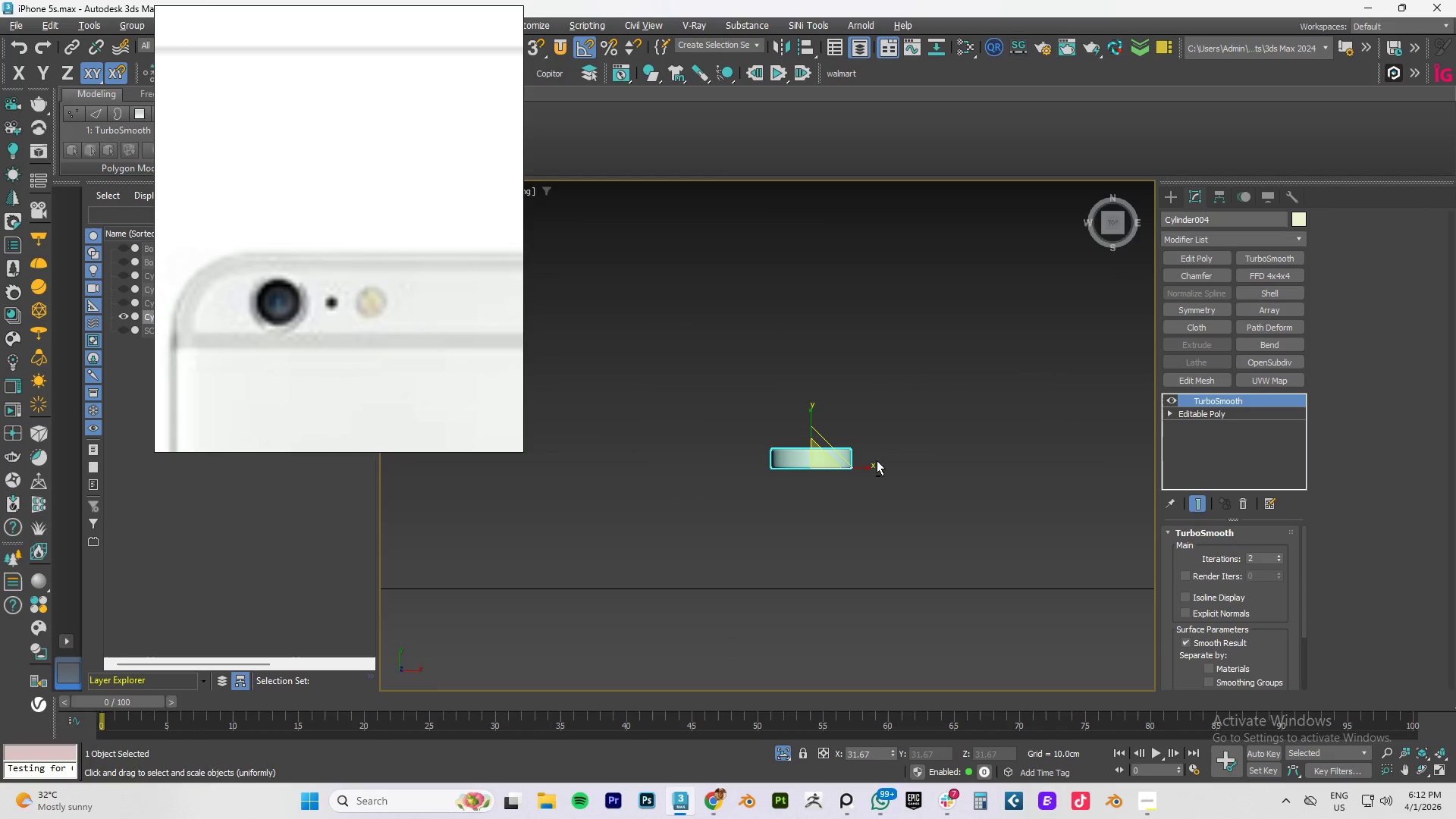 
type(tz)
 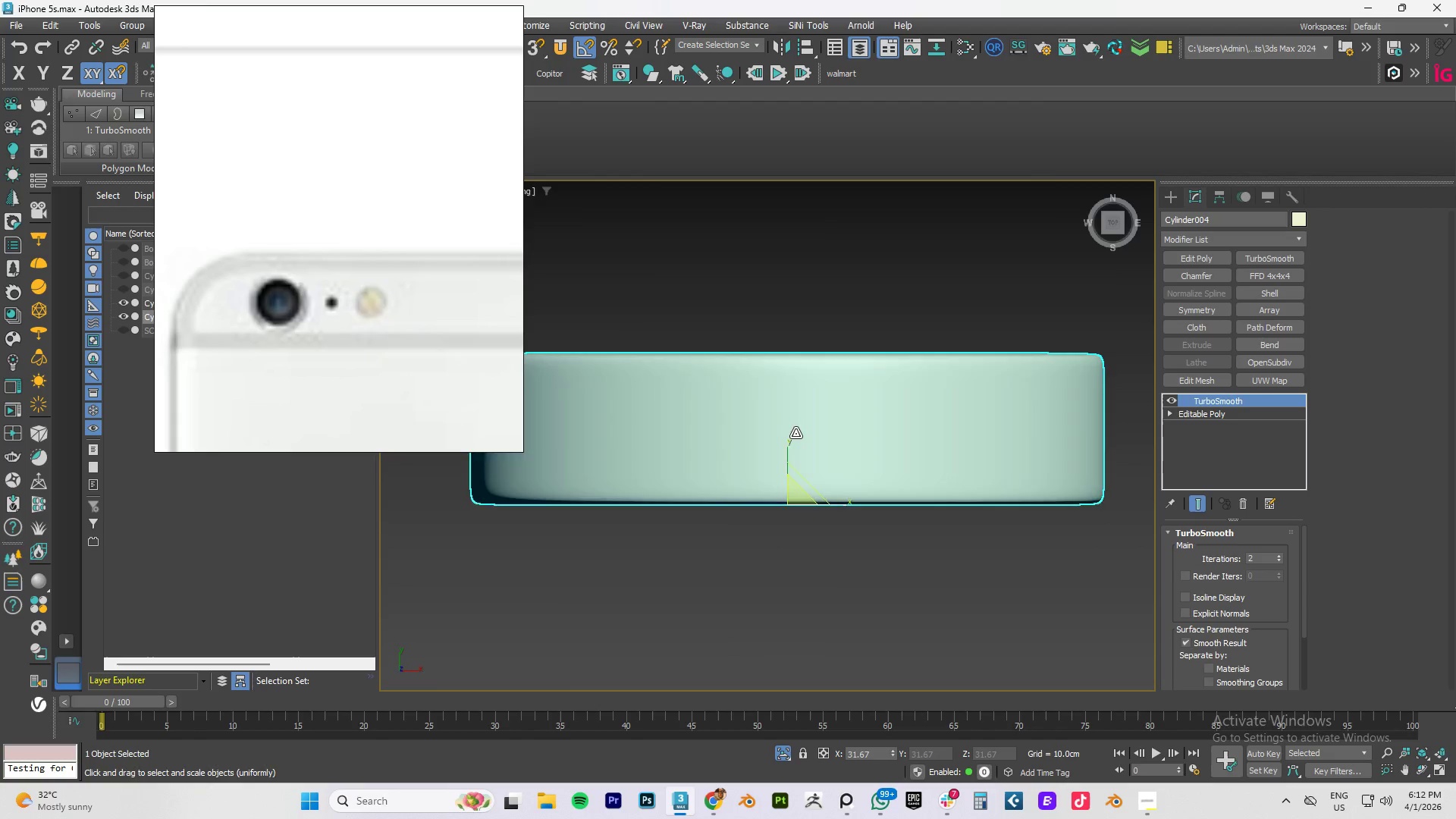 
scroll: coordinate [854, 440], scroll_direction: down, amount: 6.0
 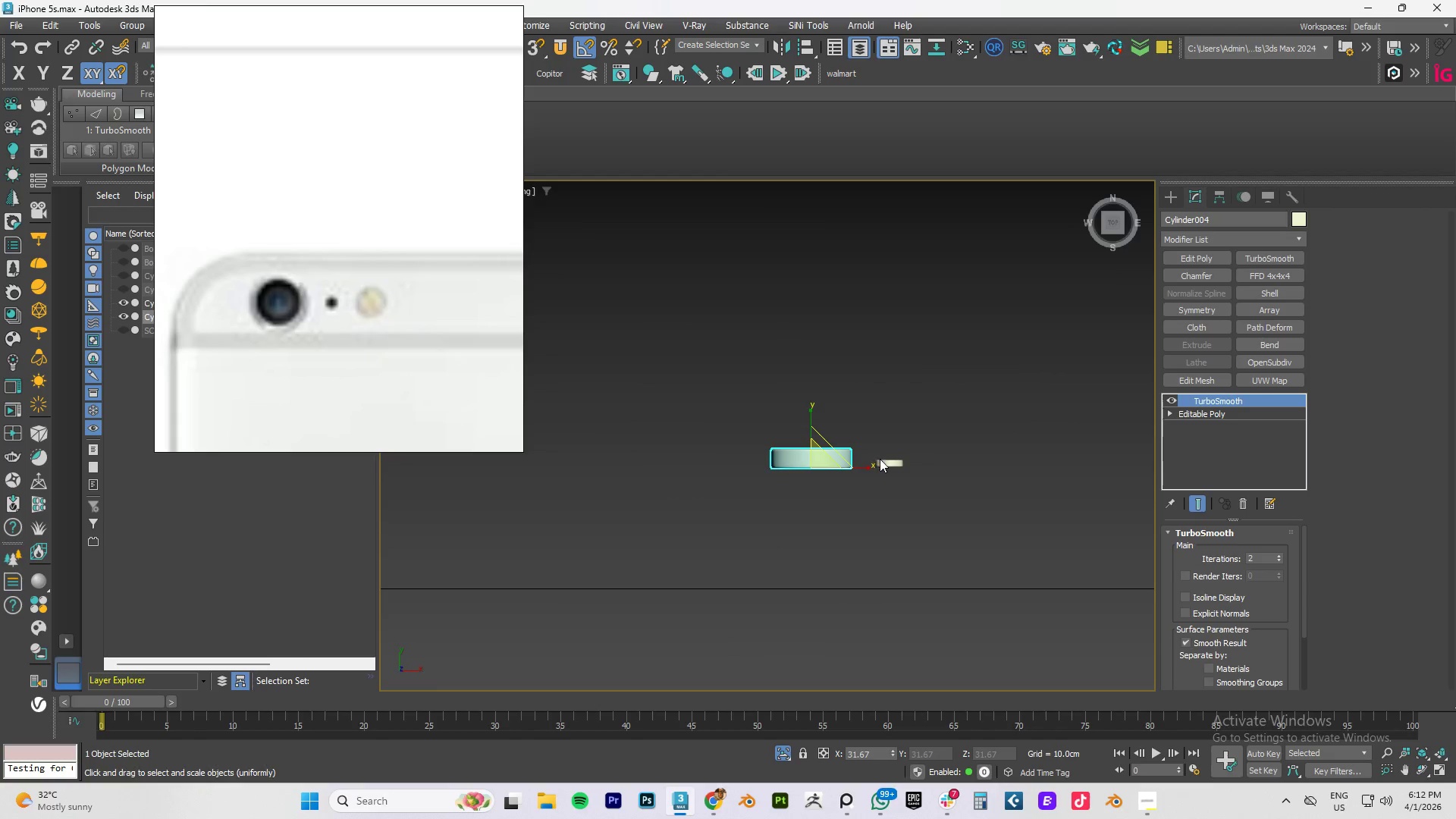 
key(Alt+Q)
 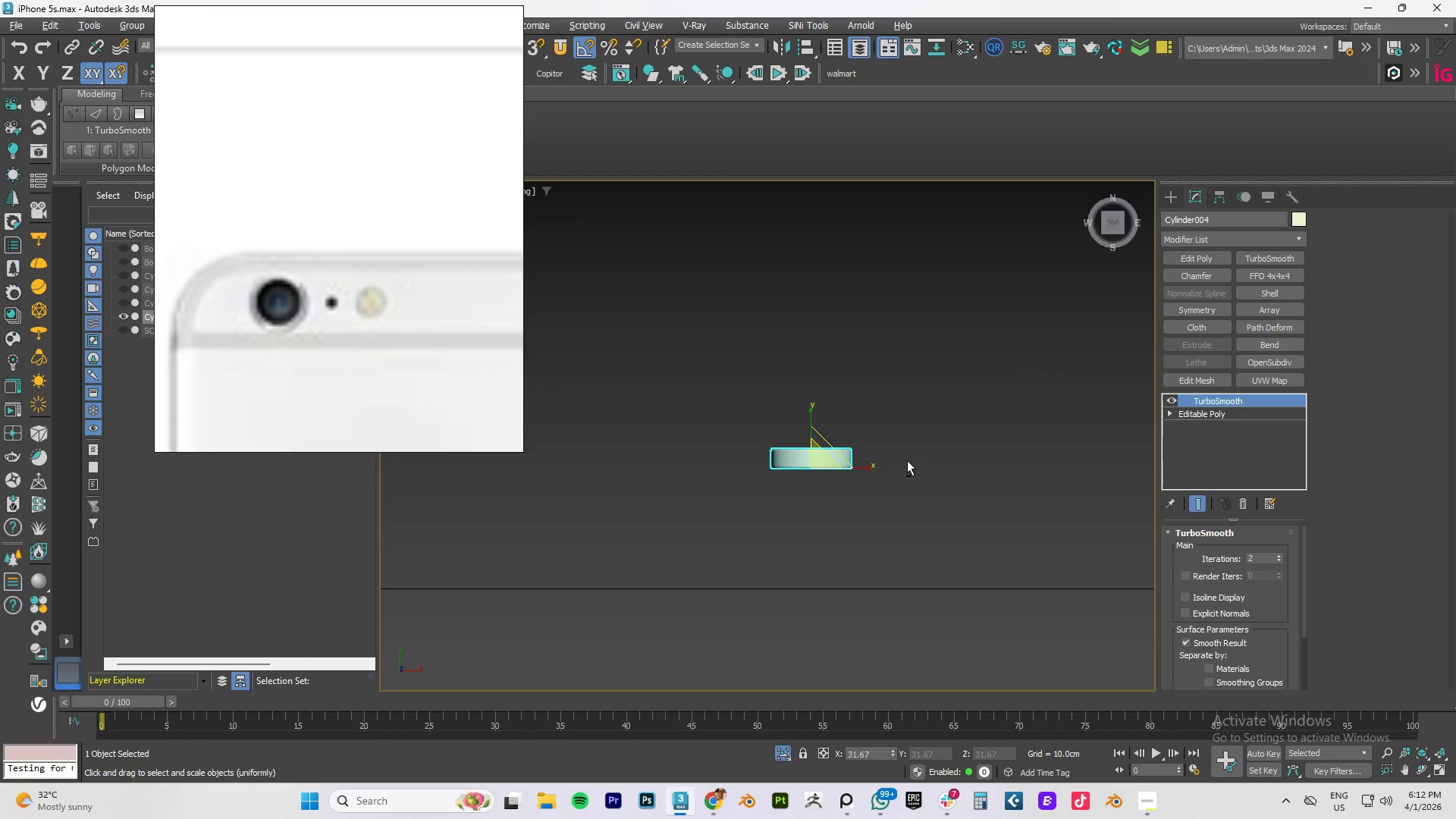 
key(Alt+Q)
 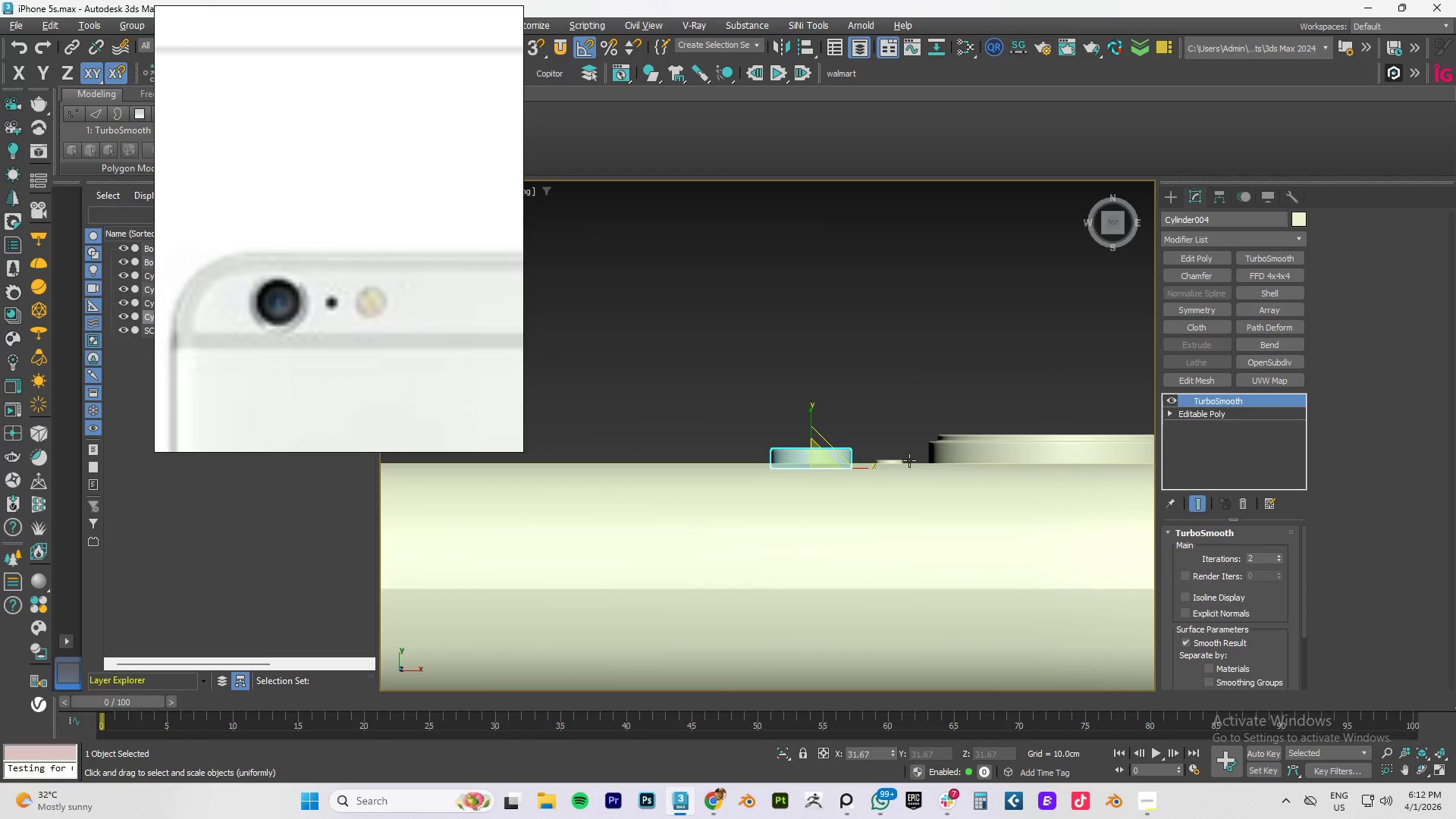 
scroll: coordinate [910, 459], scroll_direction: up, amount: 2.0
 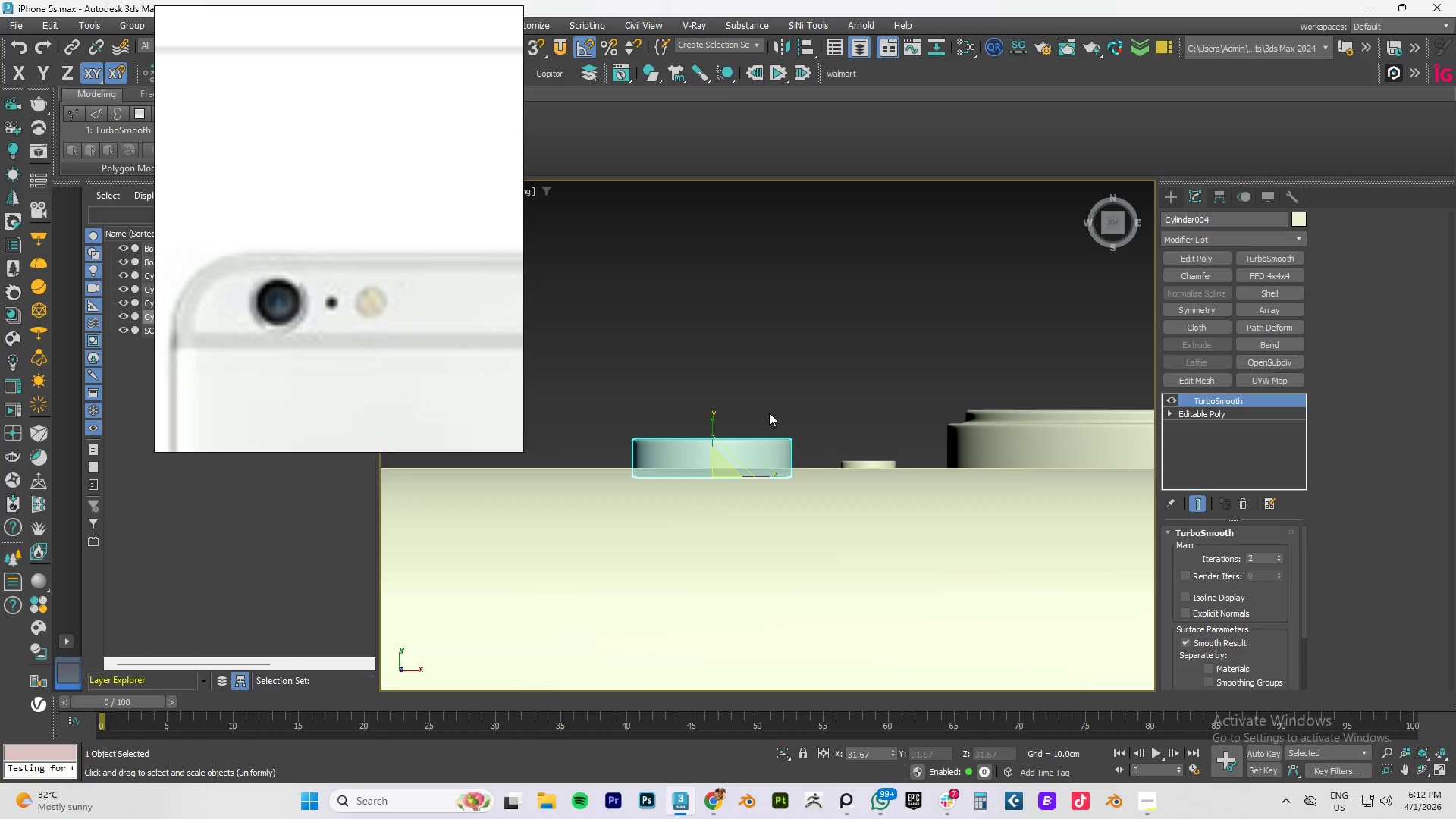 
key(W)
 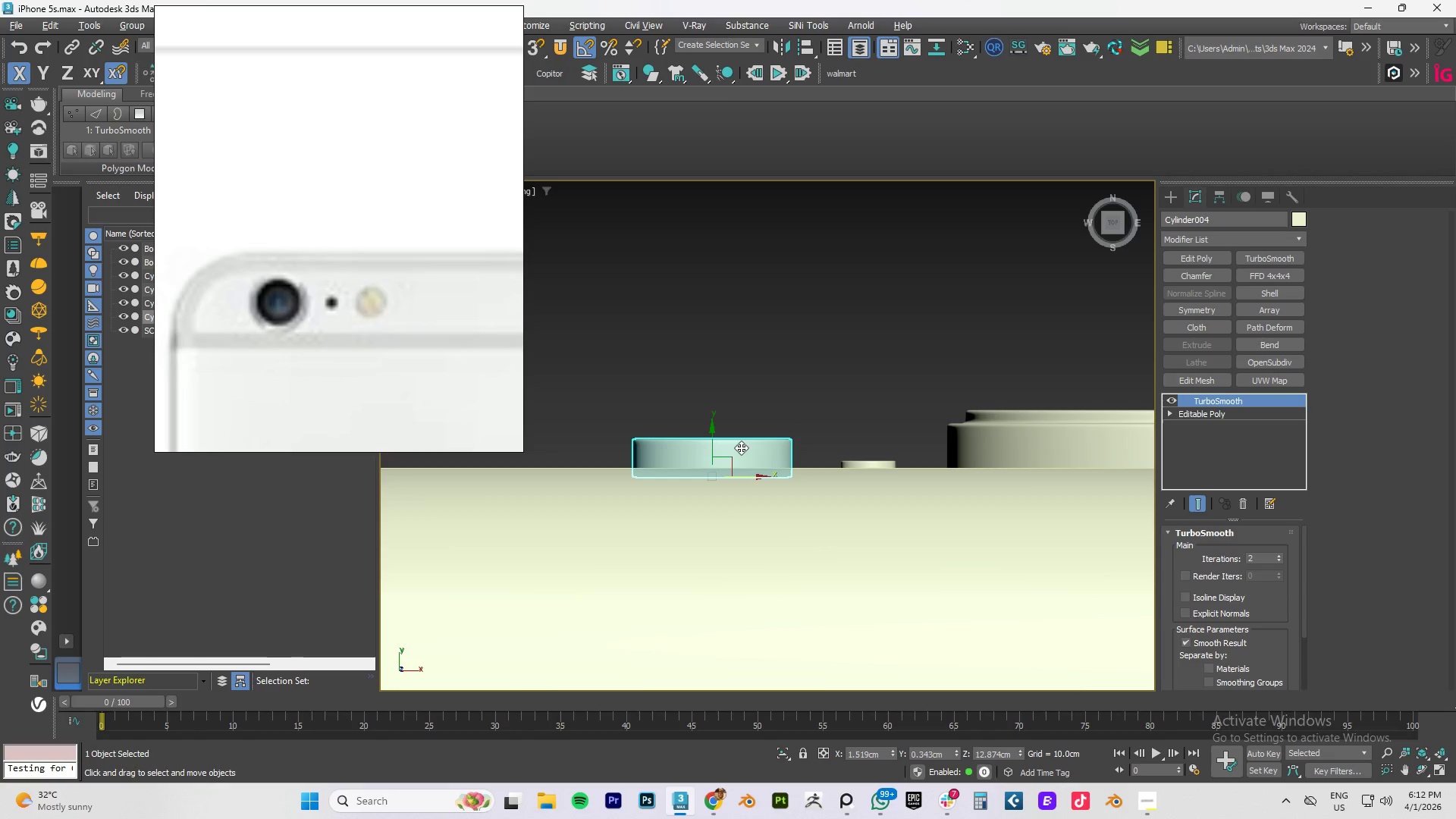 
left_click([741, 447])
 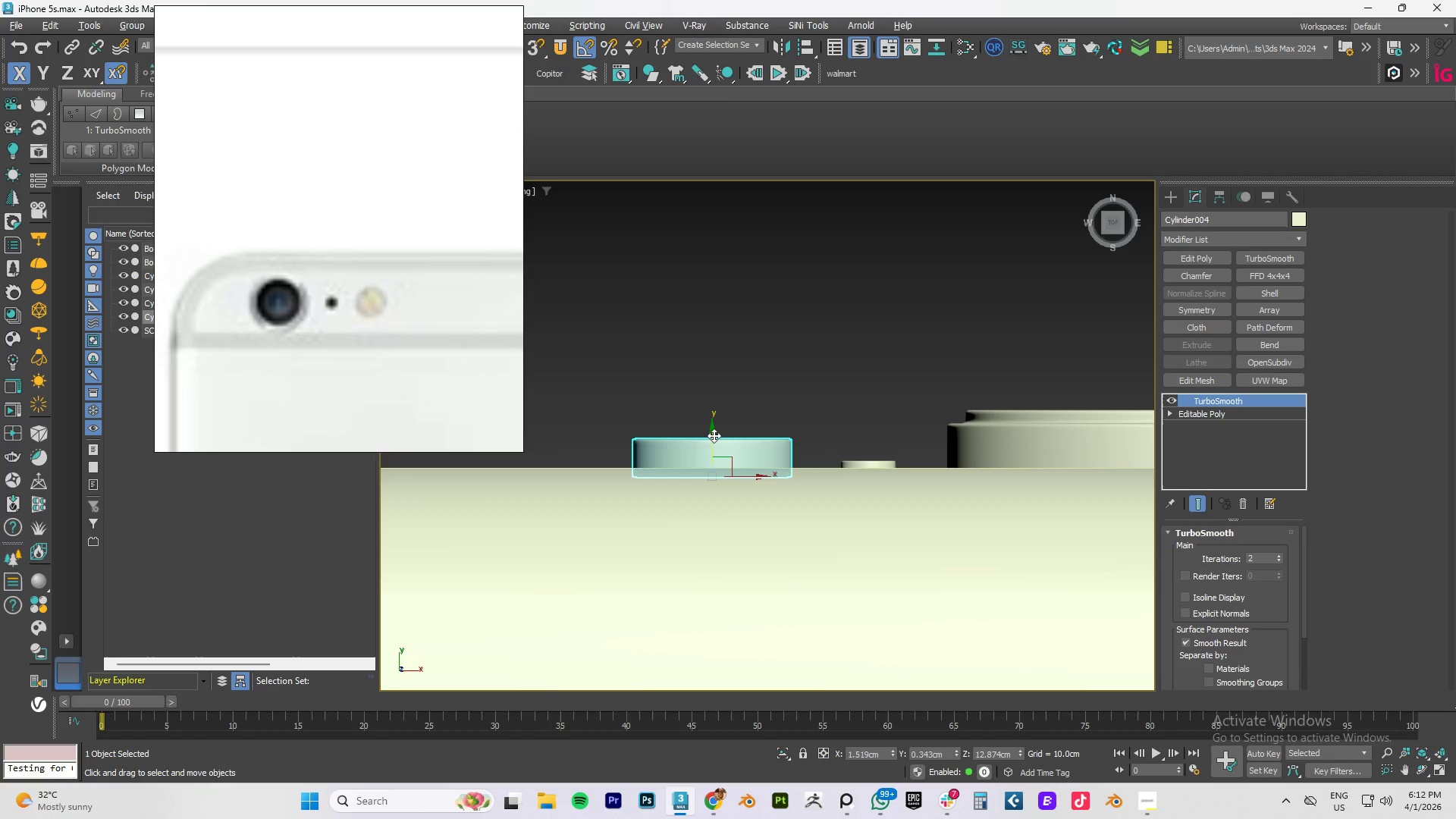 
left_click_drag(start_coordinate=[714, 435], to_coordinate=[714, 460])
 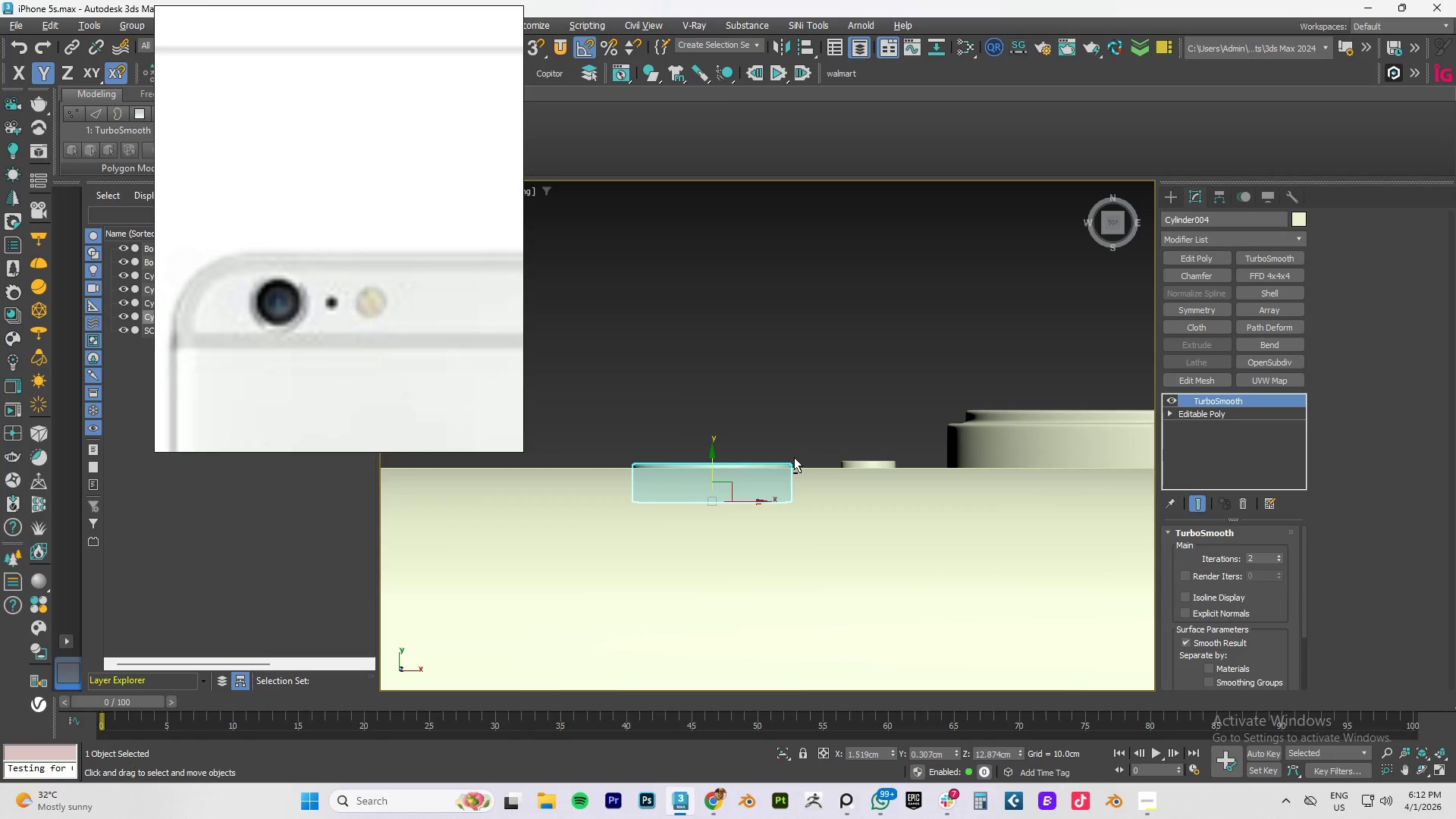 
hold_key(key=AltLeft, duration=1.53)
 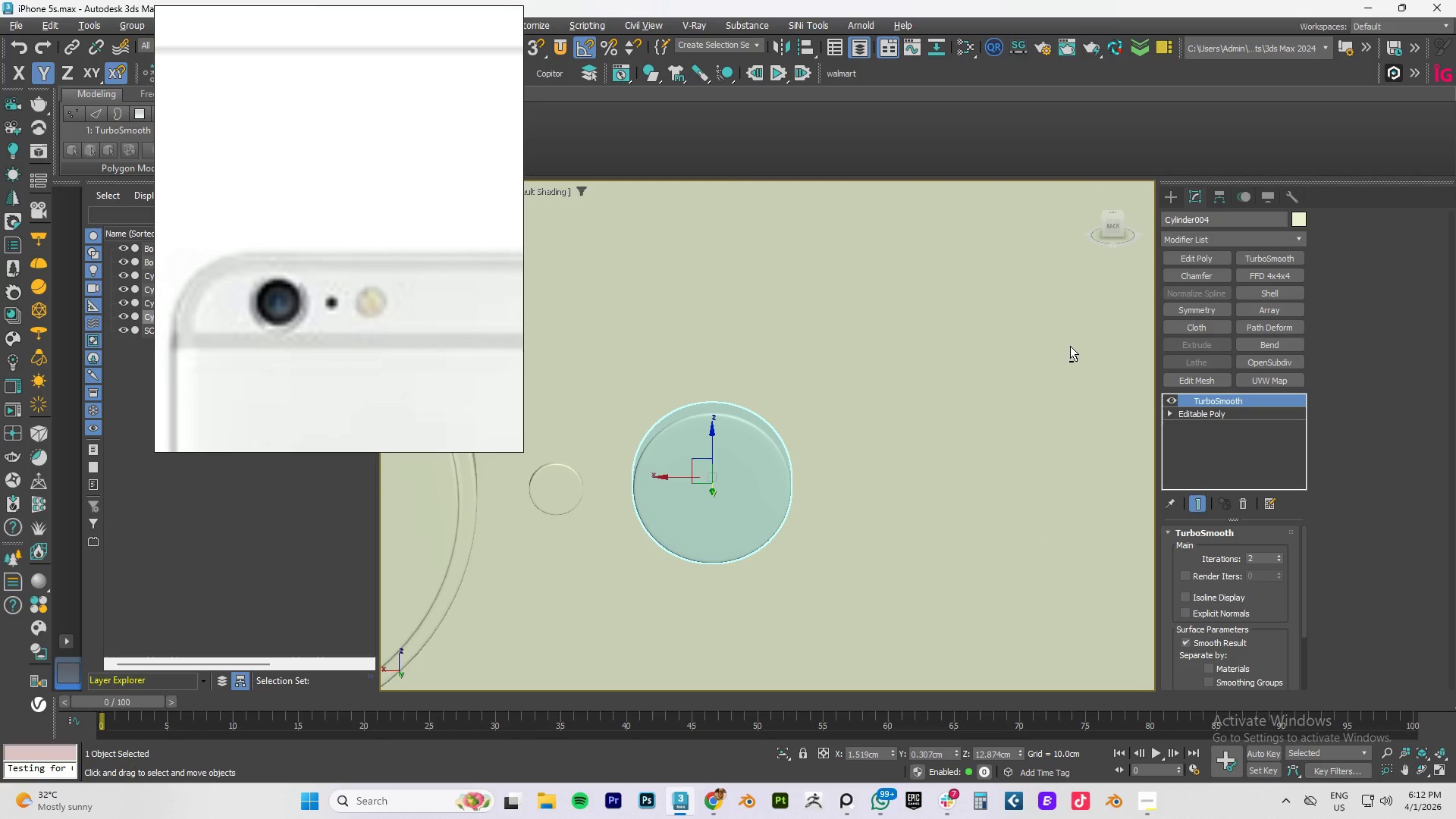 
hold_key(key=AltLeft, duration=1.52)
 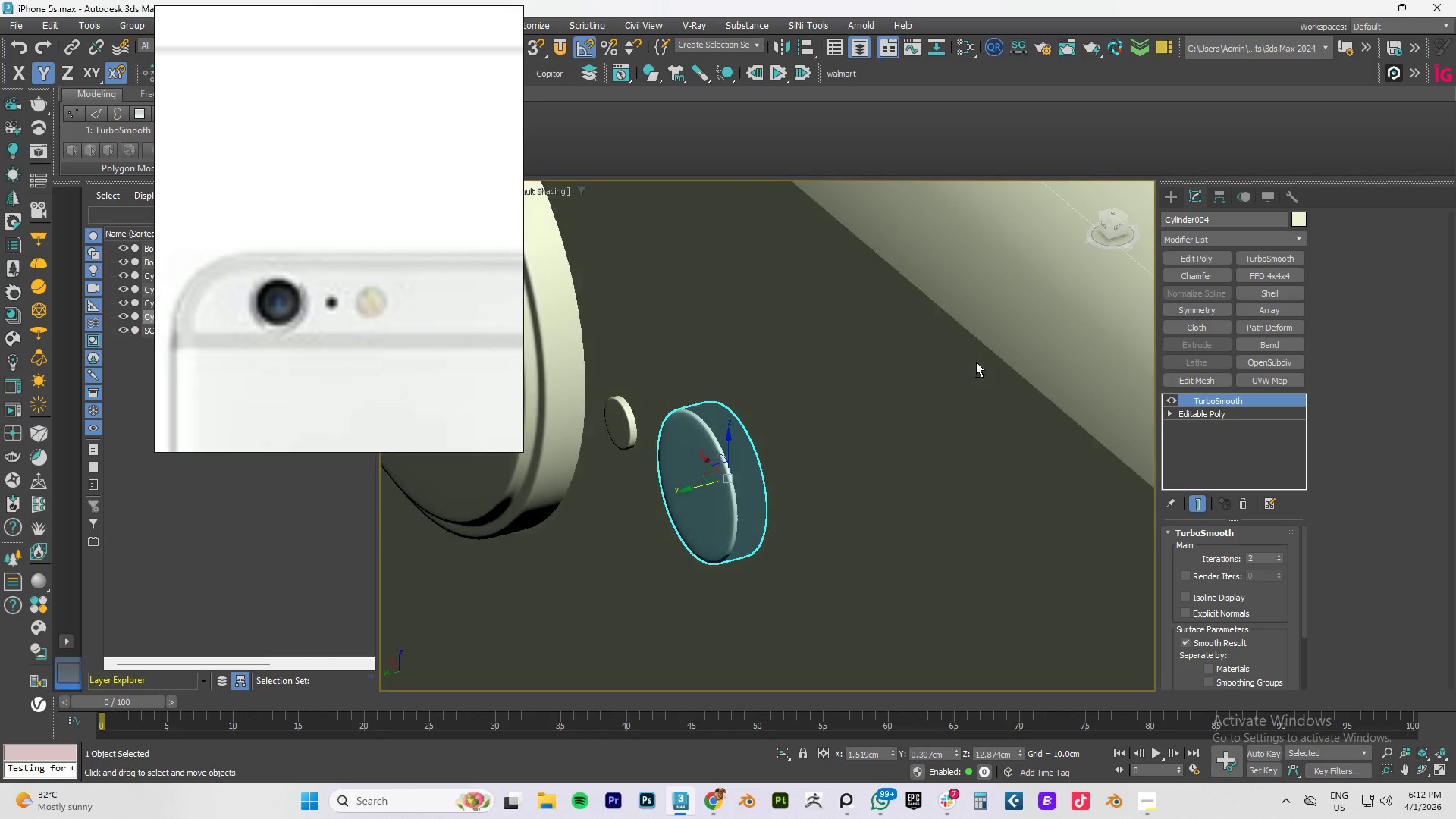 
hold_key(key=AltLeft, duration=1.0)
 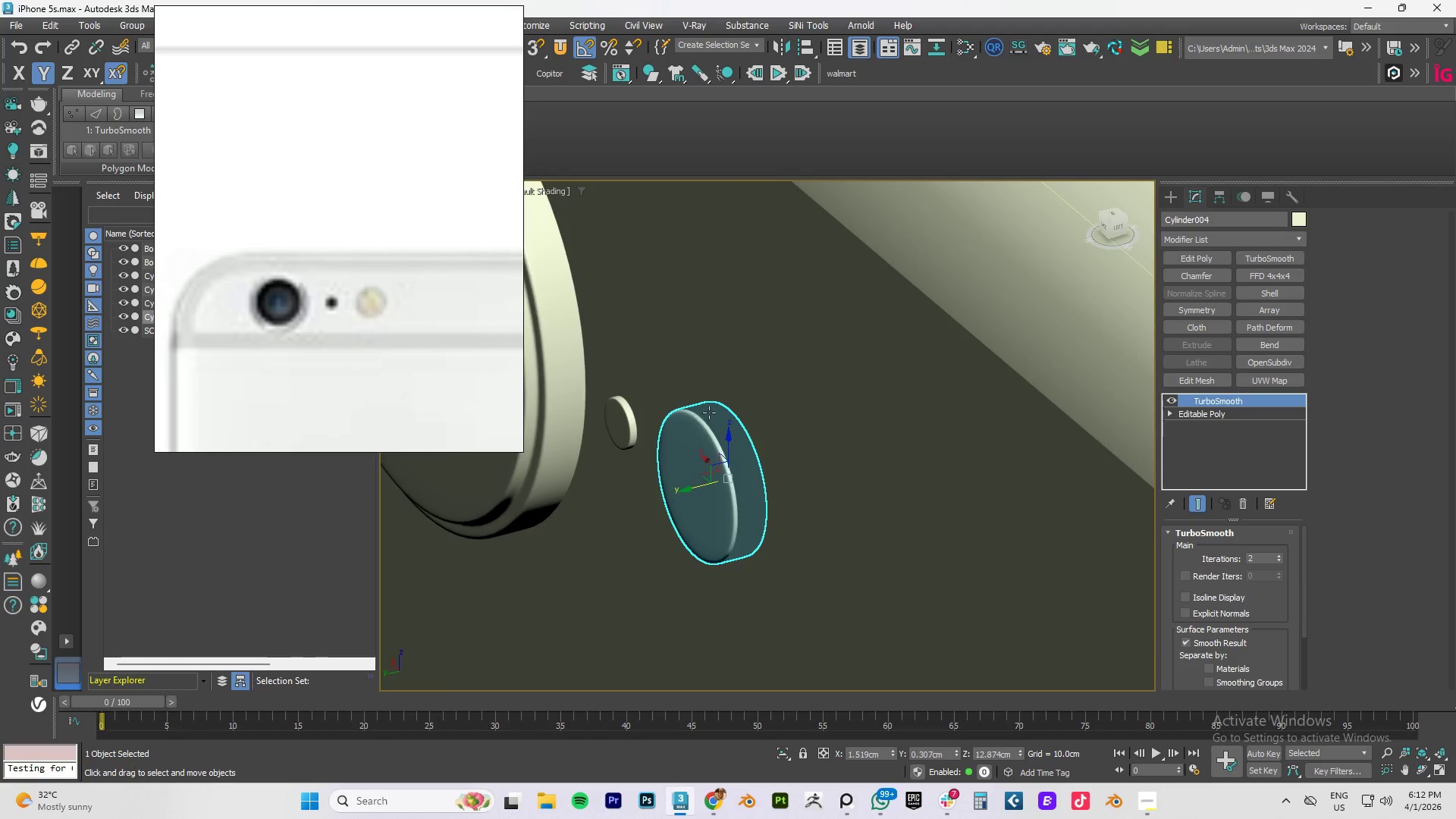 
scroll: coordinate [710, 413], scroll_direction: down, amount: 3.0
 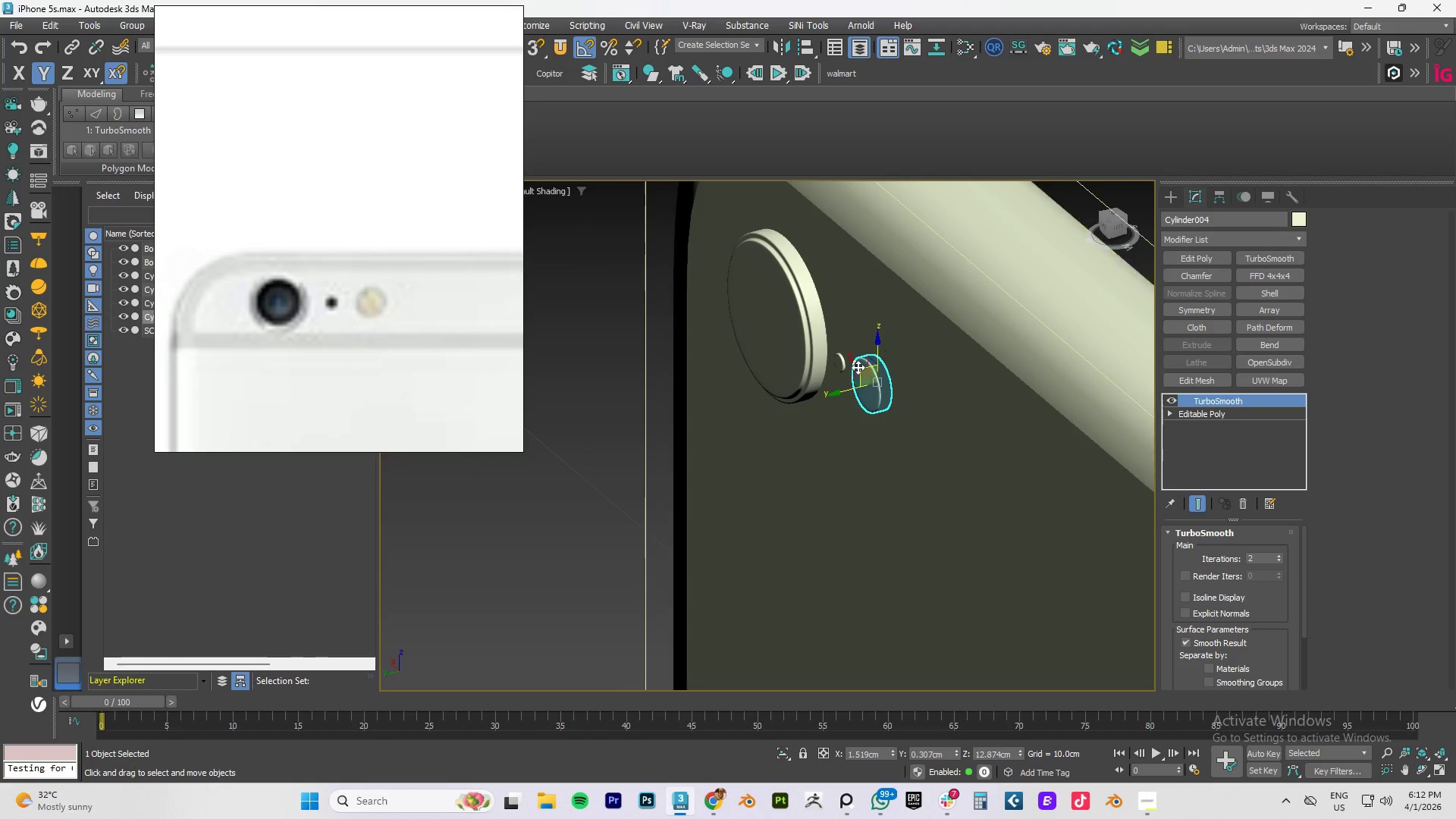 
scroll: coordinate [837, 372], scroll_direction: up, amount: 3.0
 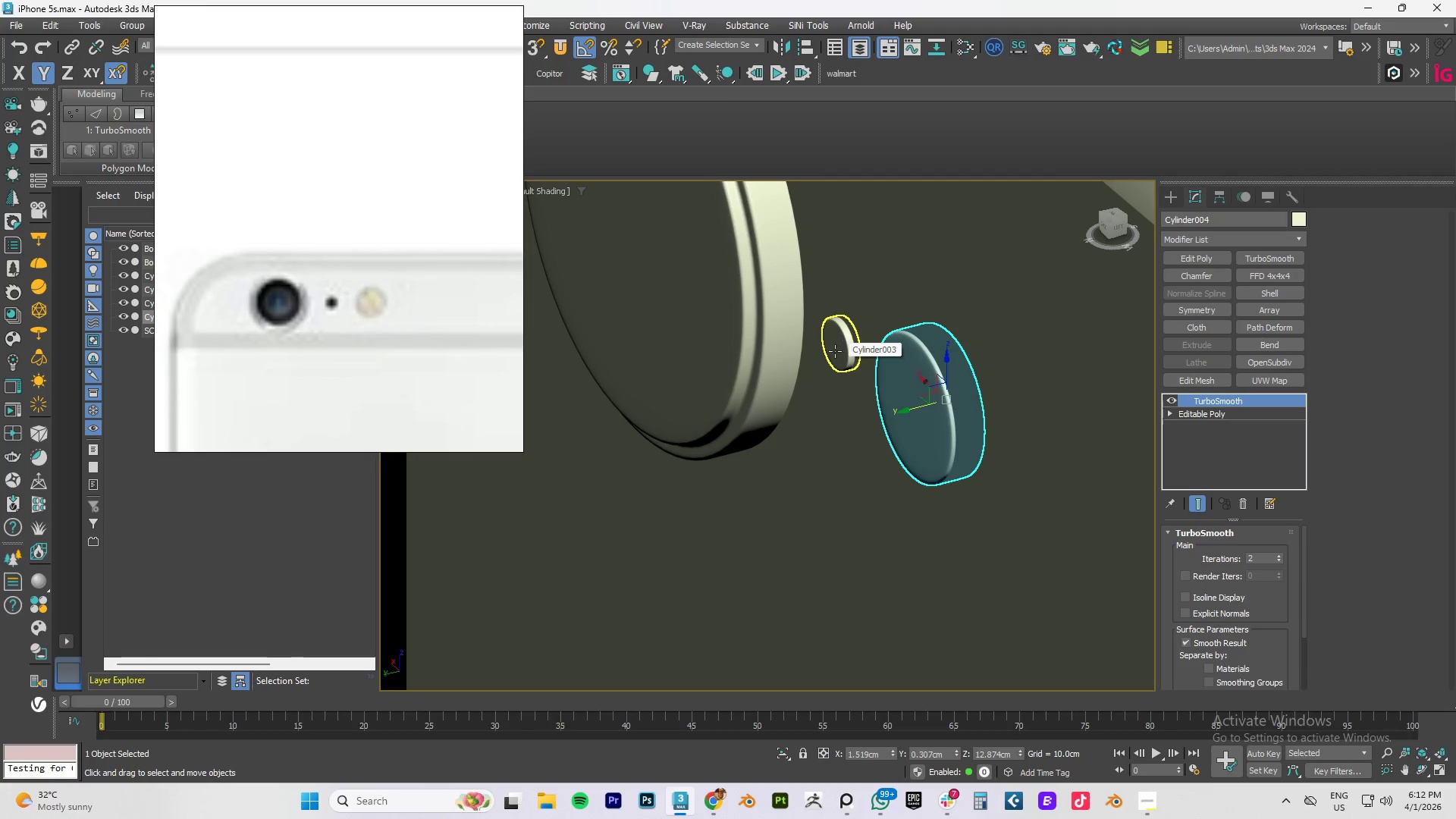 
hold_key(key=AltLeft, duration=0.97)
 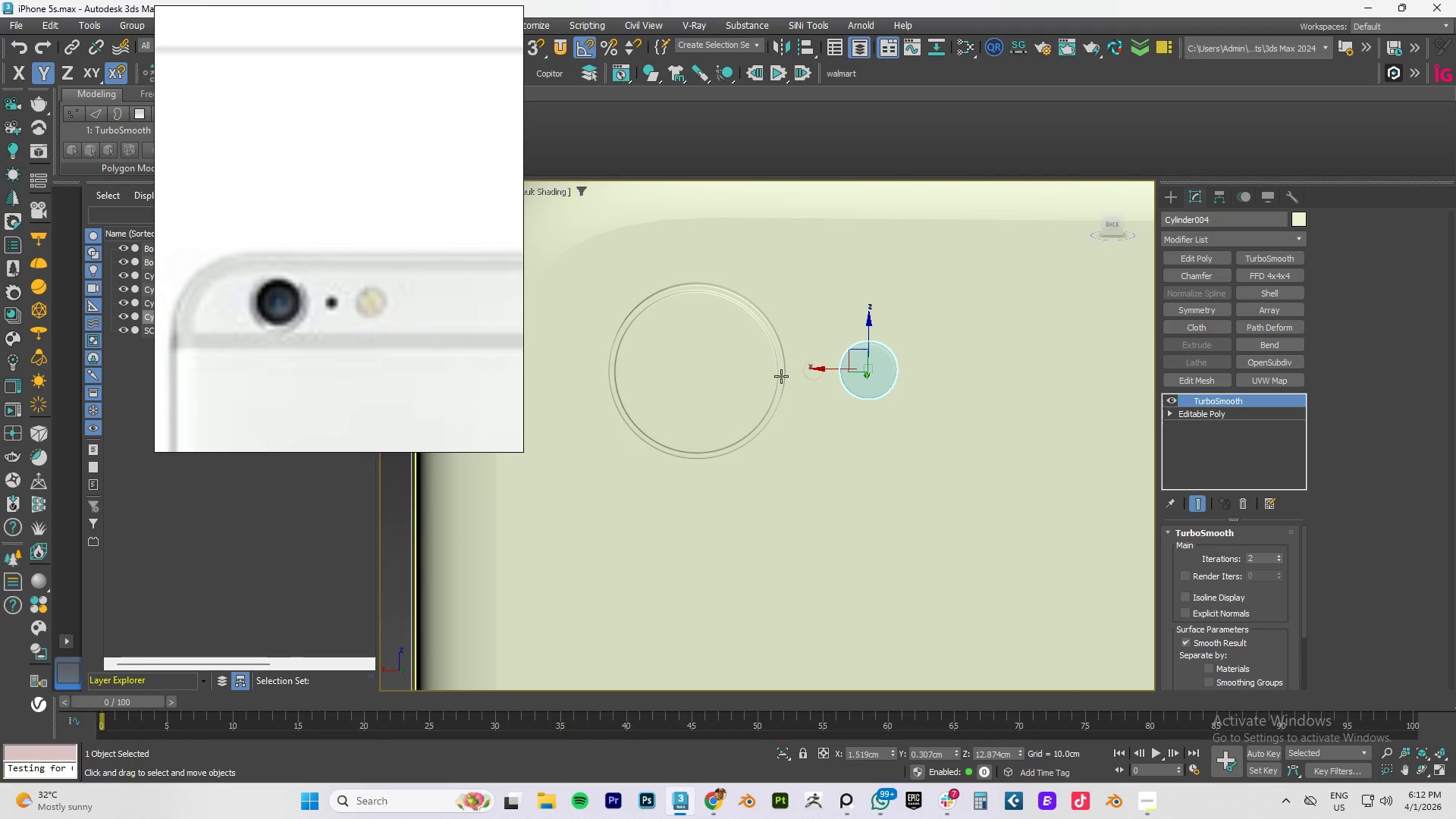 
scroll: coordinate [835, 351], scroll_direction: down, amount: 3.0
 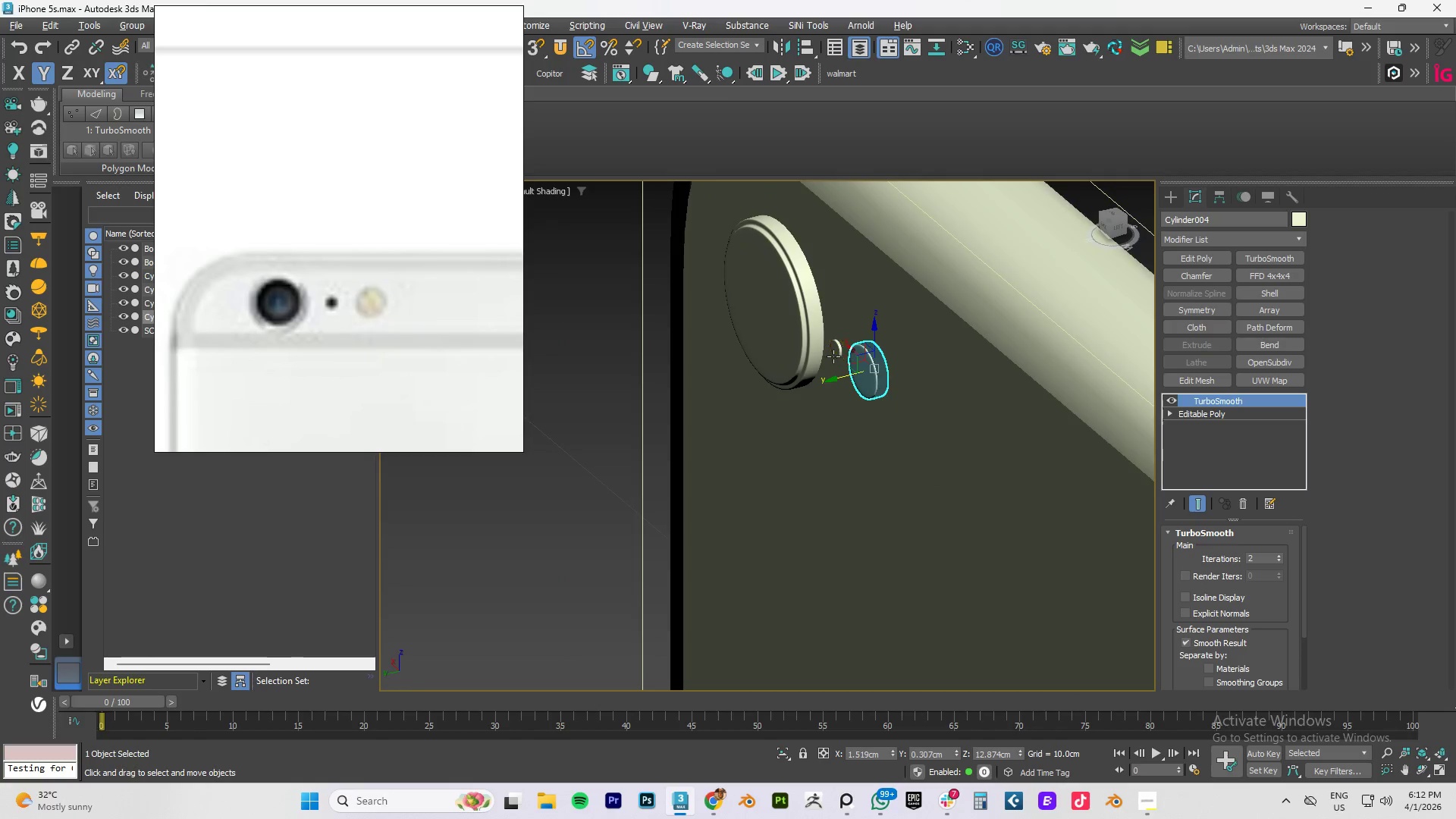 
scroll: coordinate [780, 377], scroll_direction: up, amount: 4.0
 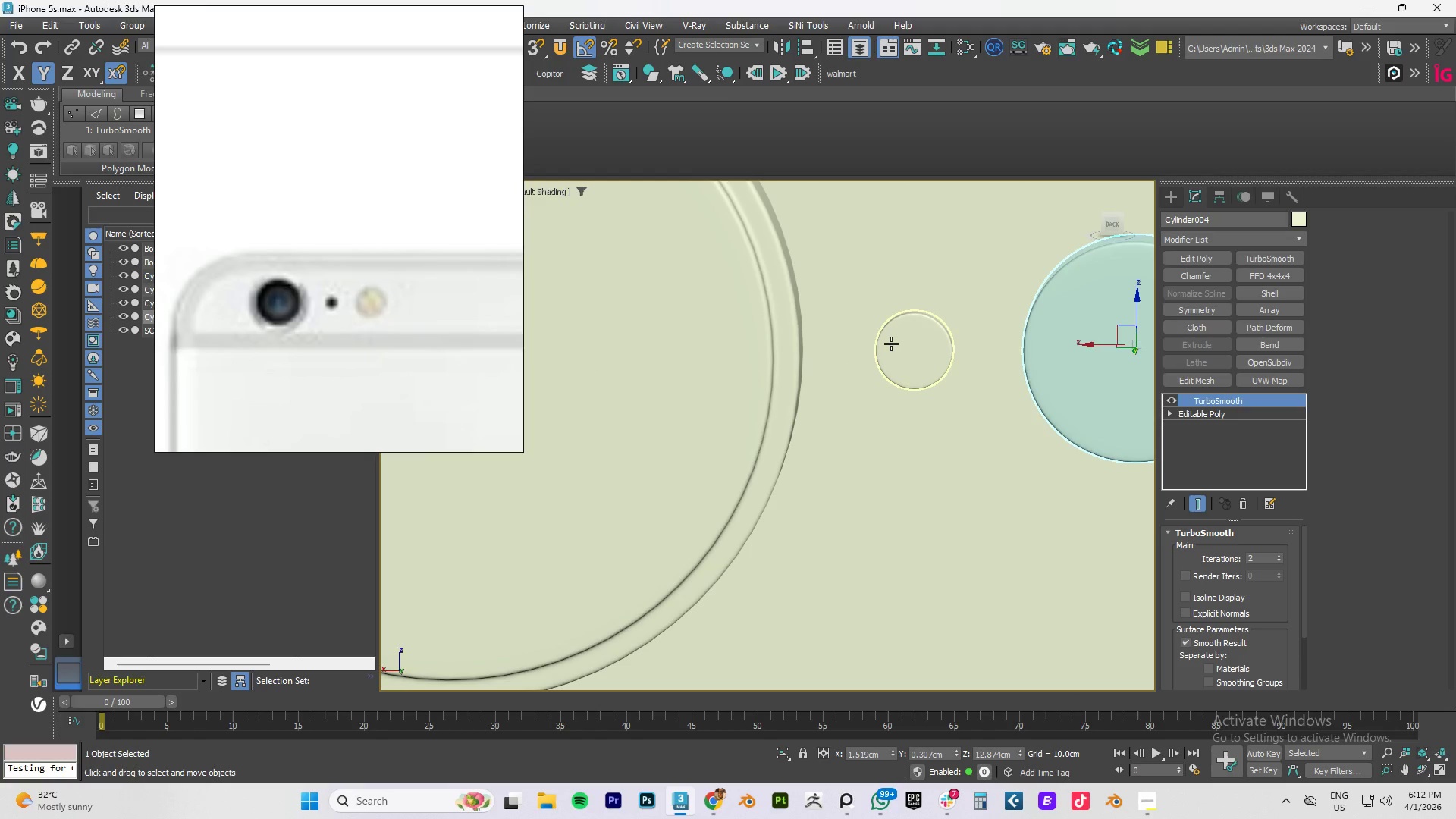 
left_click([892, 342])
 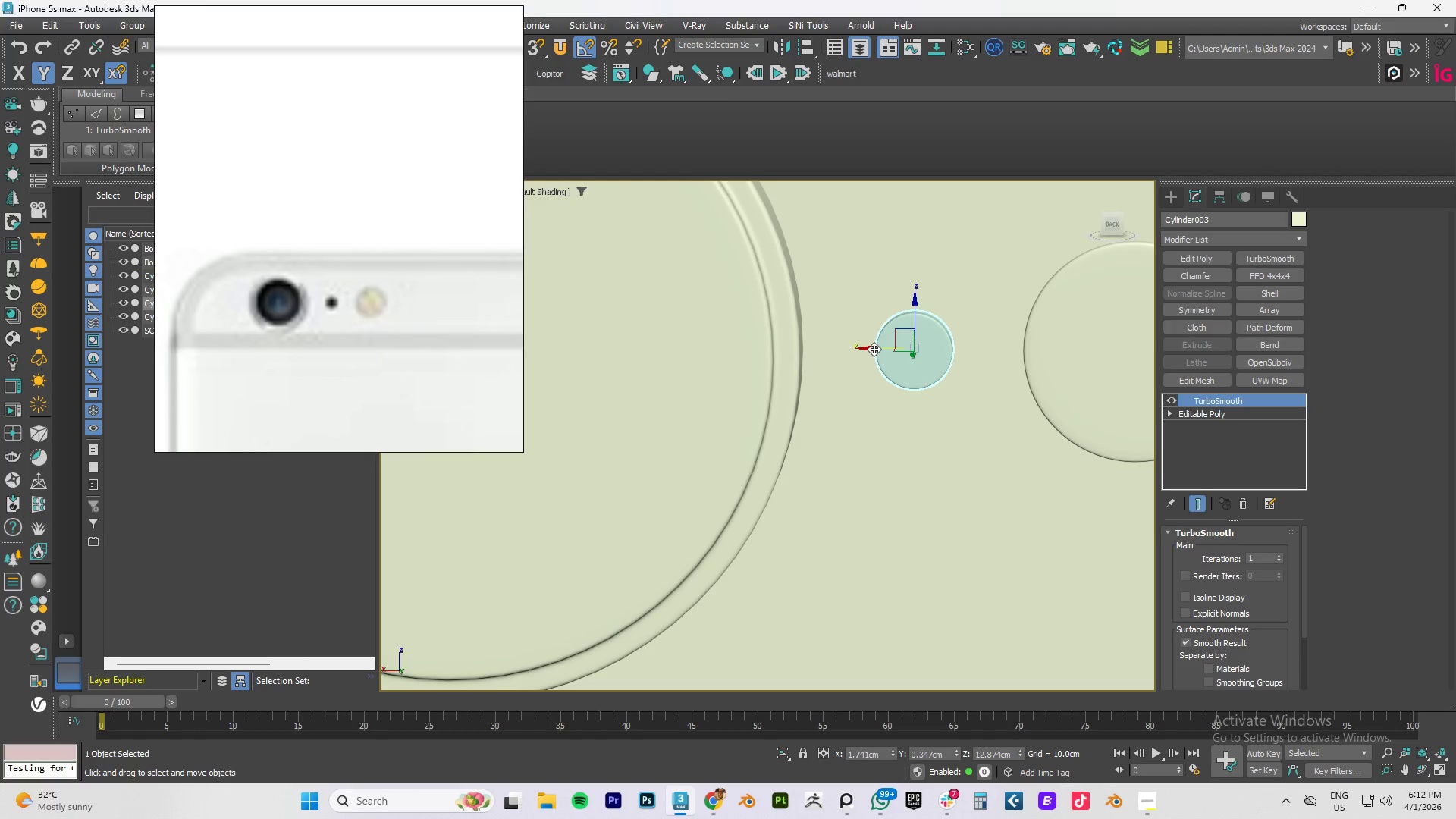 
key(R)
 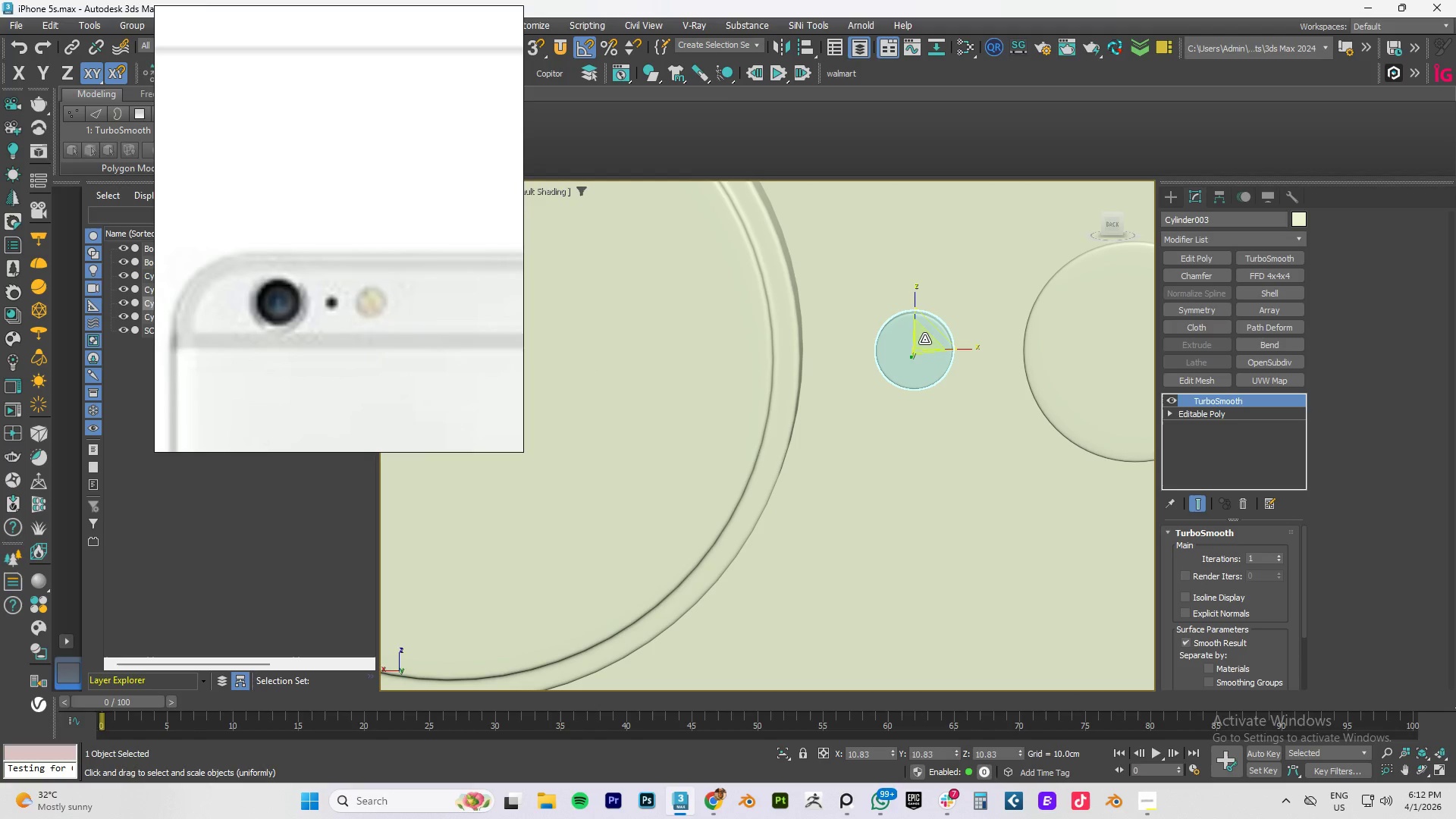 
left_click_drag(start_coordinate=[925, 341], to_coordinate=[874, 415])
 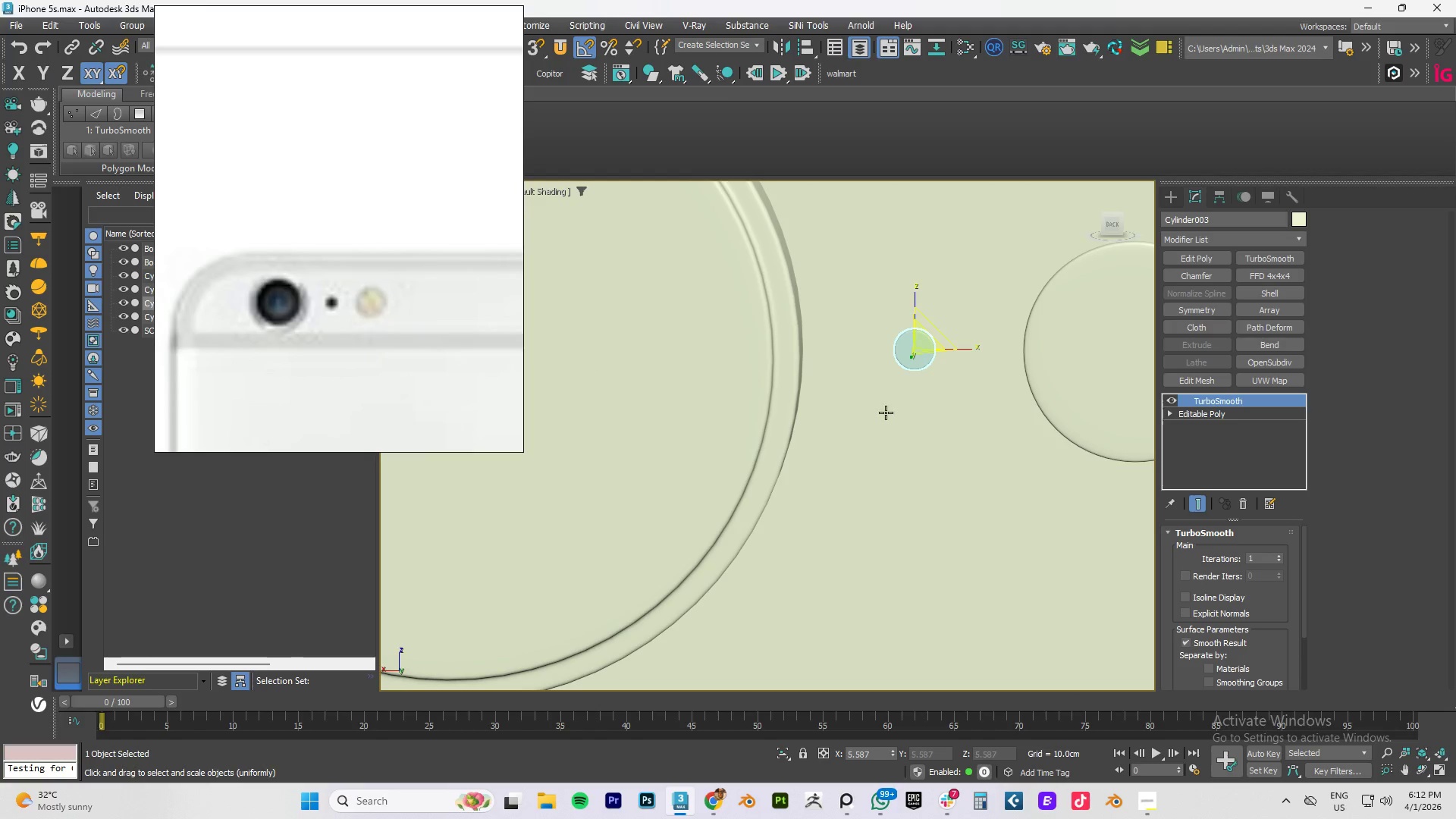 
key(W)
 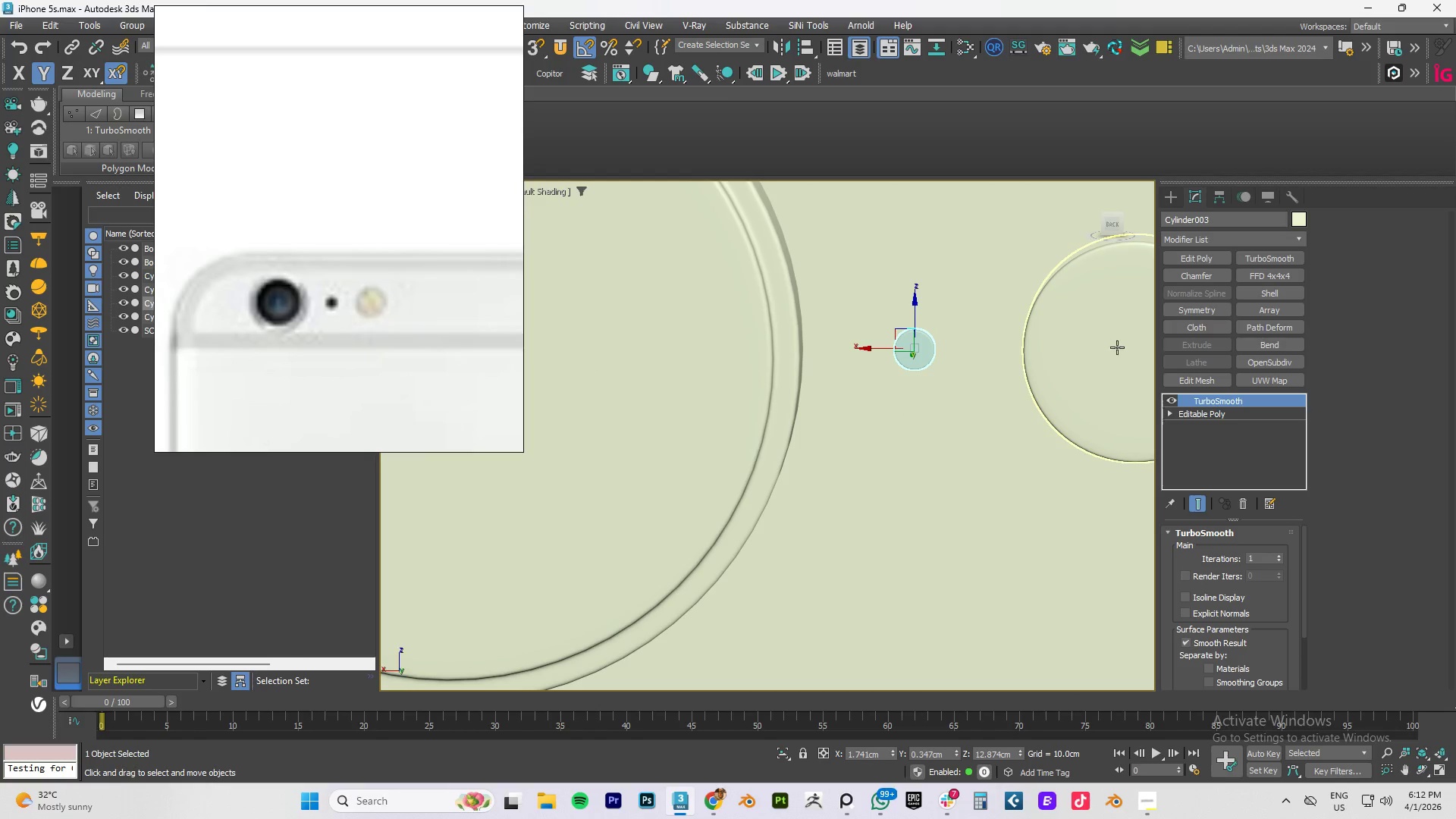 
left_click([1119, 347])
 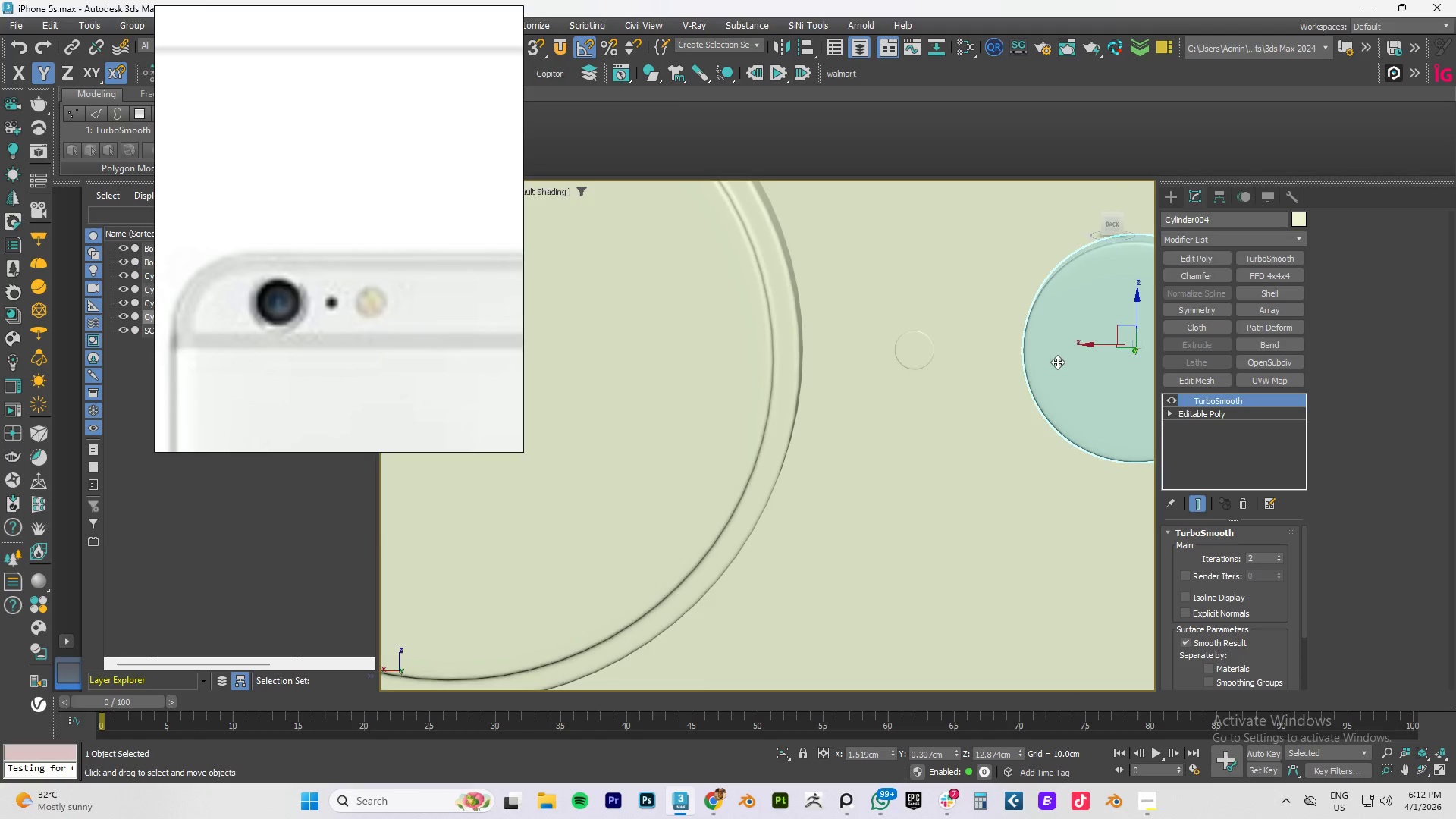 
scroll: coordinate [1072, 348], scroll_direction: down, amount: 6.0
 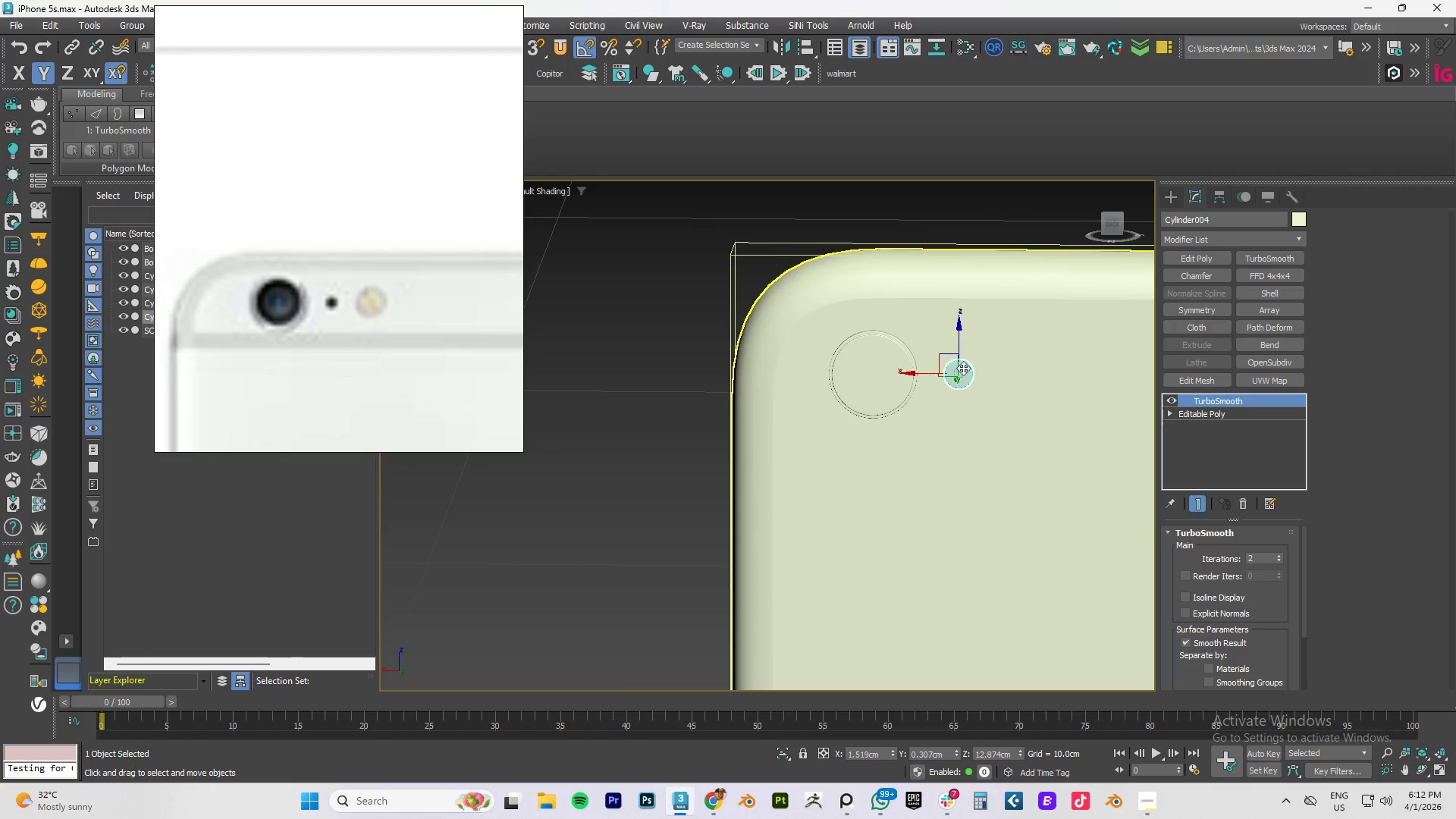 
scroll: coordinate [919, 373], scroll_direction: up, amount: 4.0
 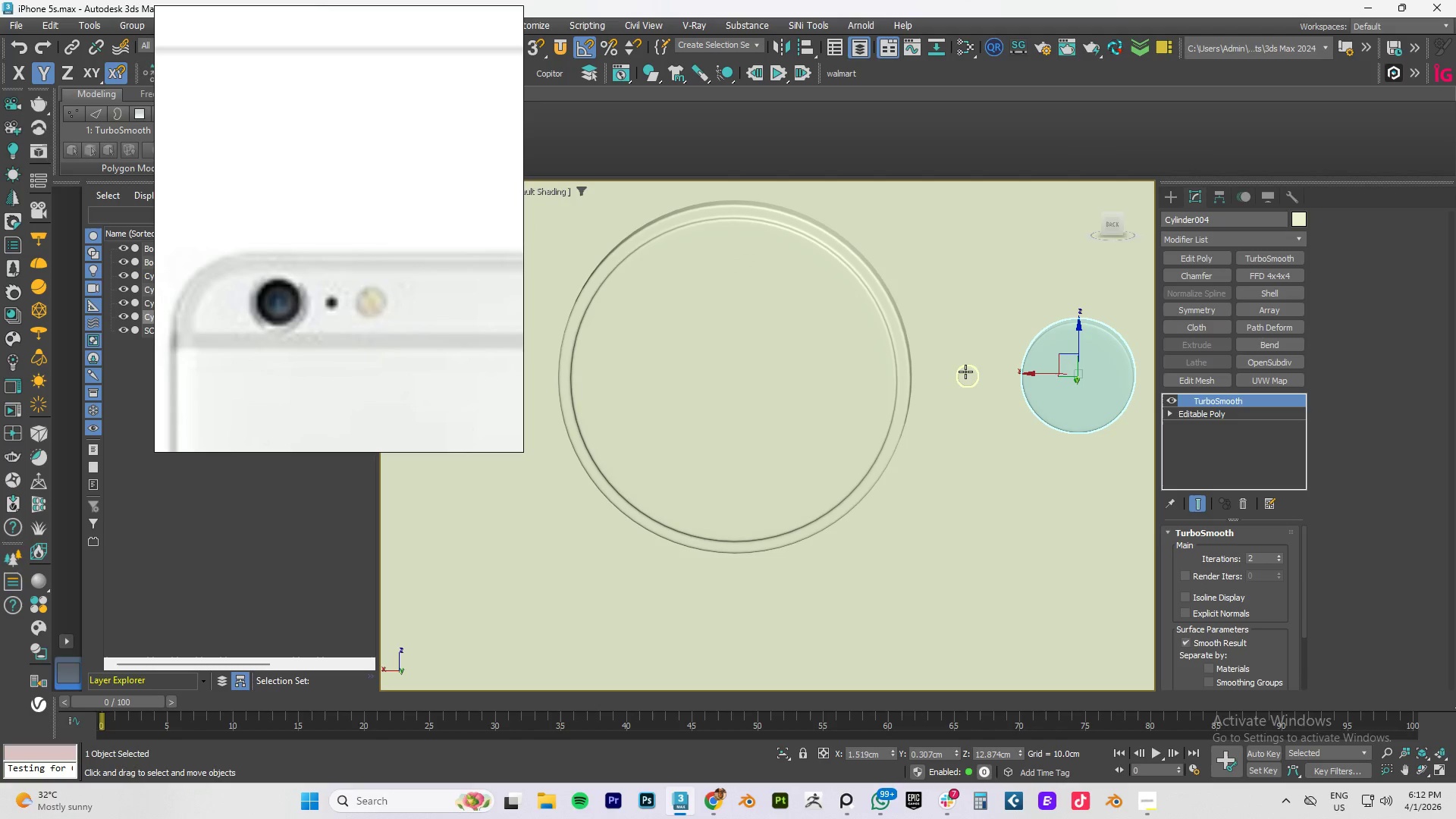 
left_click([965, 372])
 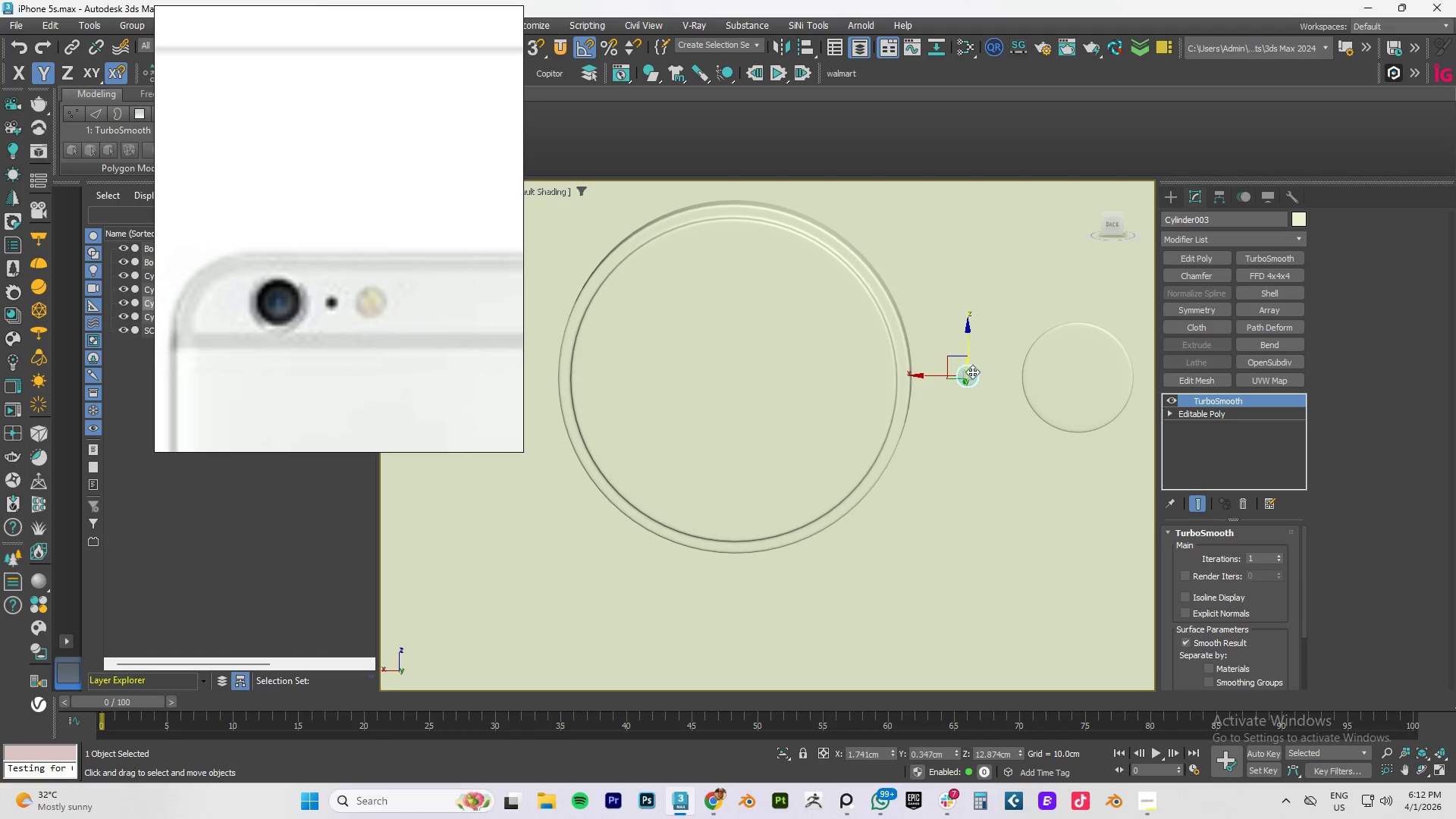 
key(R)
 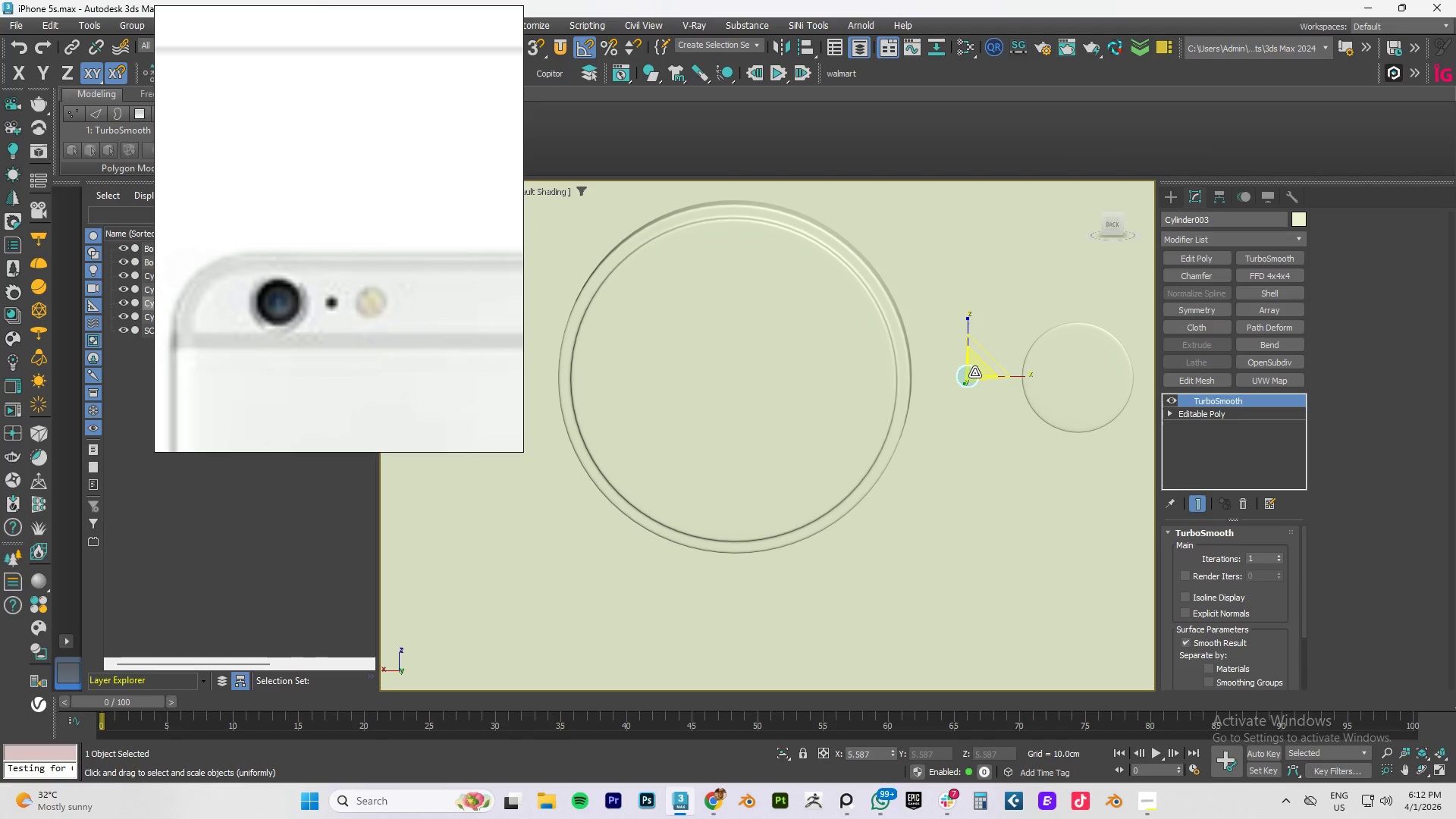 
left_click_drag(start_coordinate=[974, 372], to_coordinate=[988, 357])
 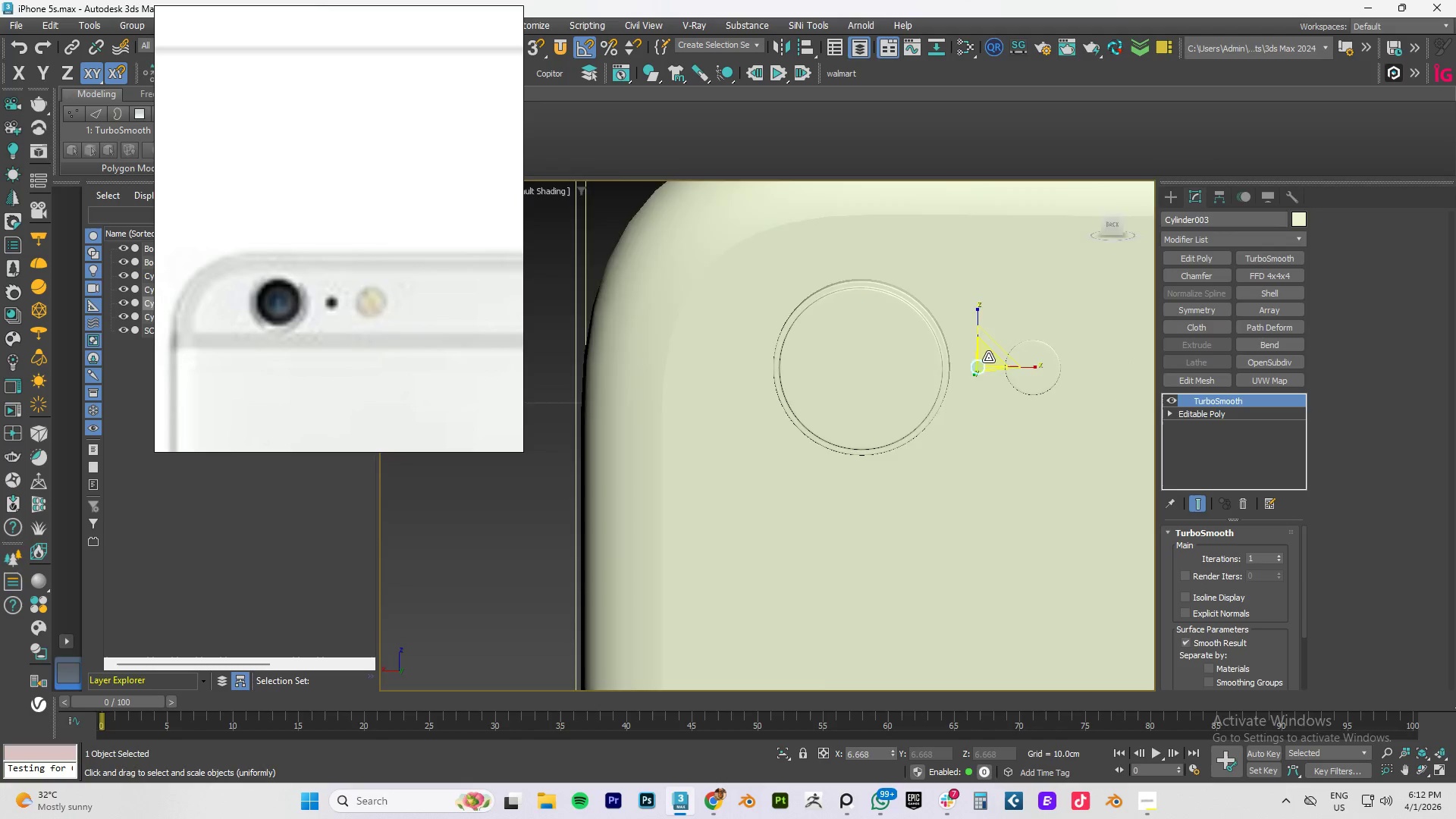 
scroll: coordinate [987, 357], scroll_direction: down, amount: 4.0
 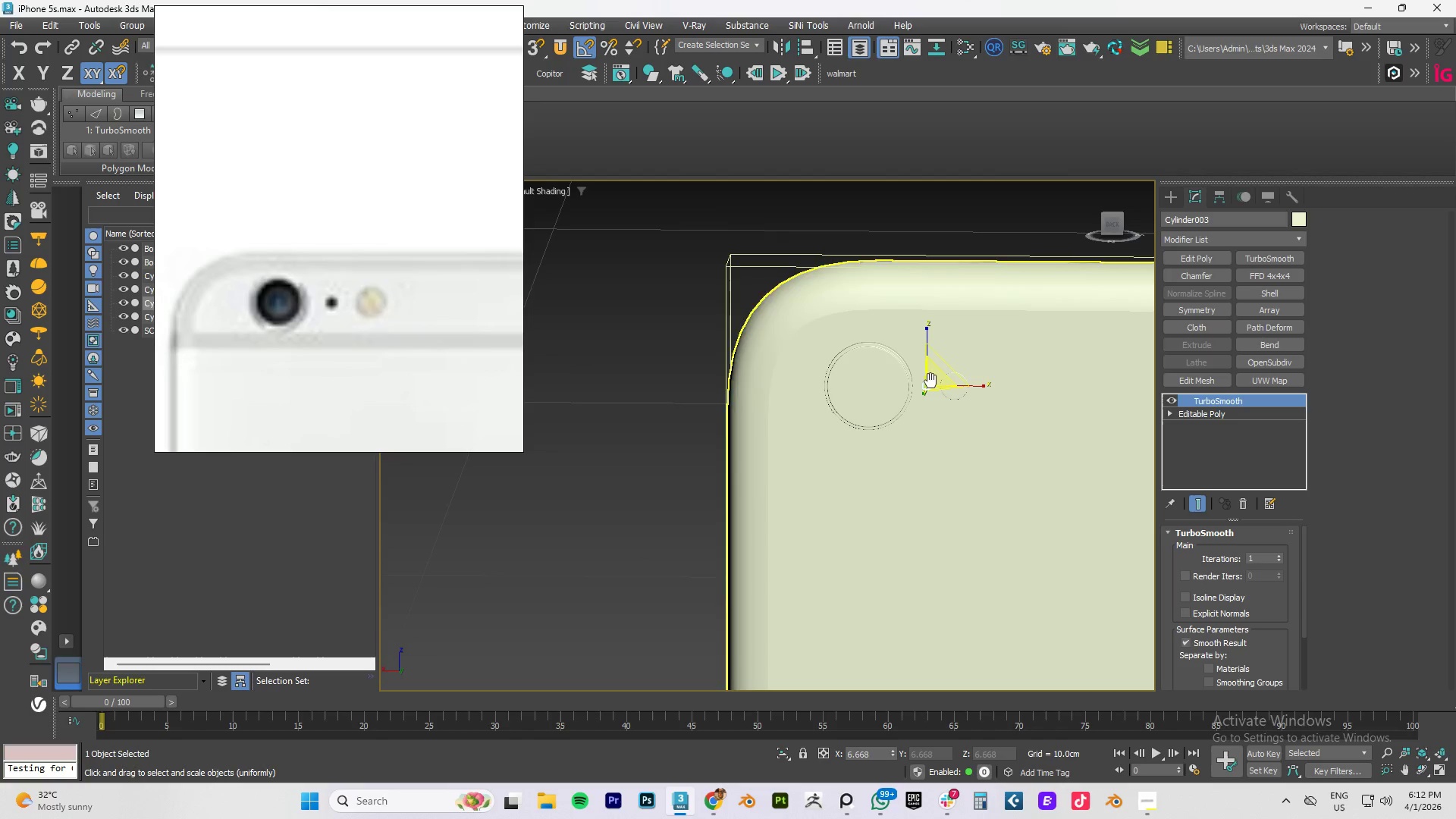 
hold_key(key=AltLeft, duration=0.38)
 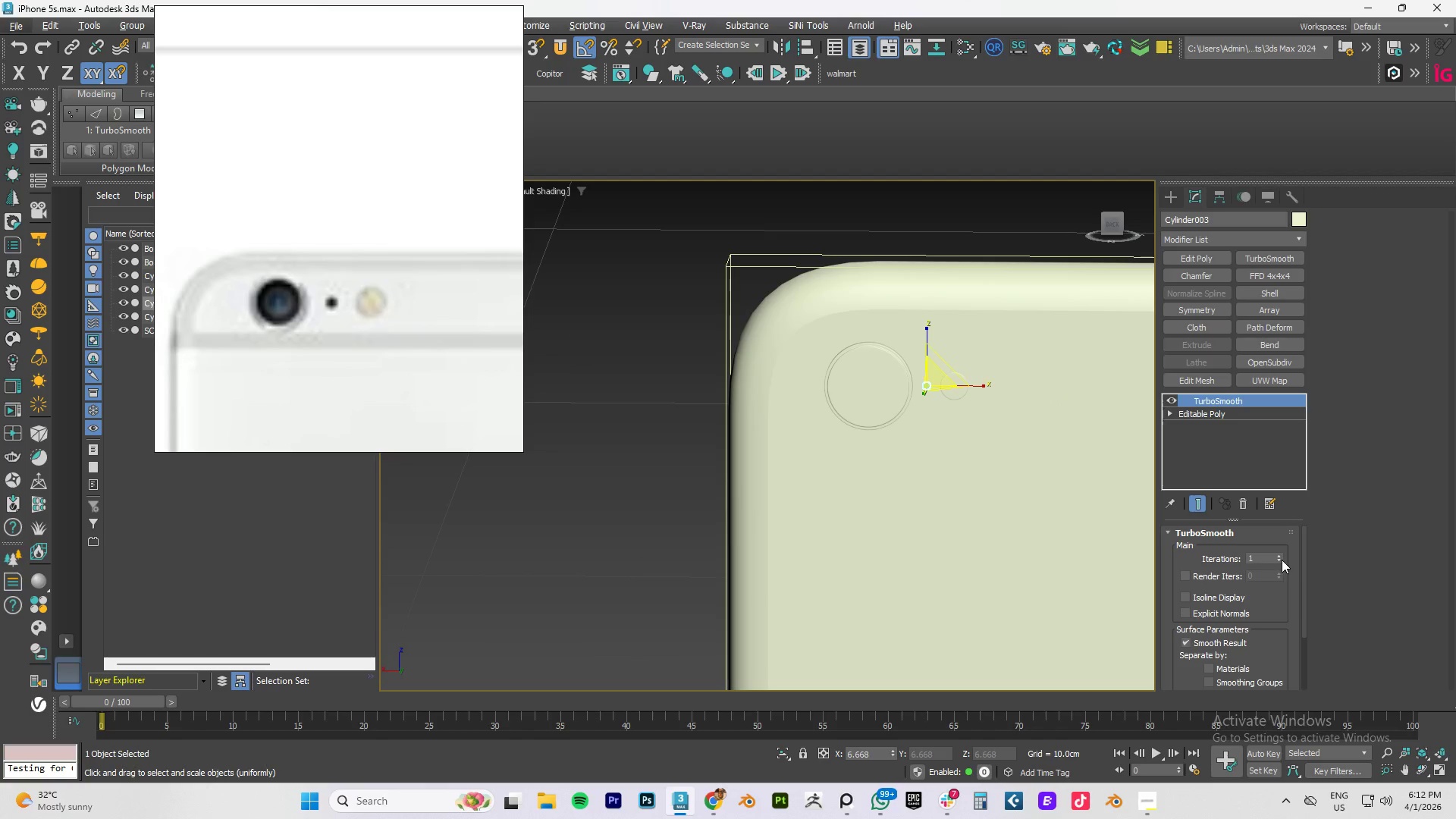 
left_click([1282, 555])
 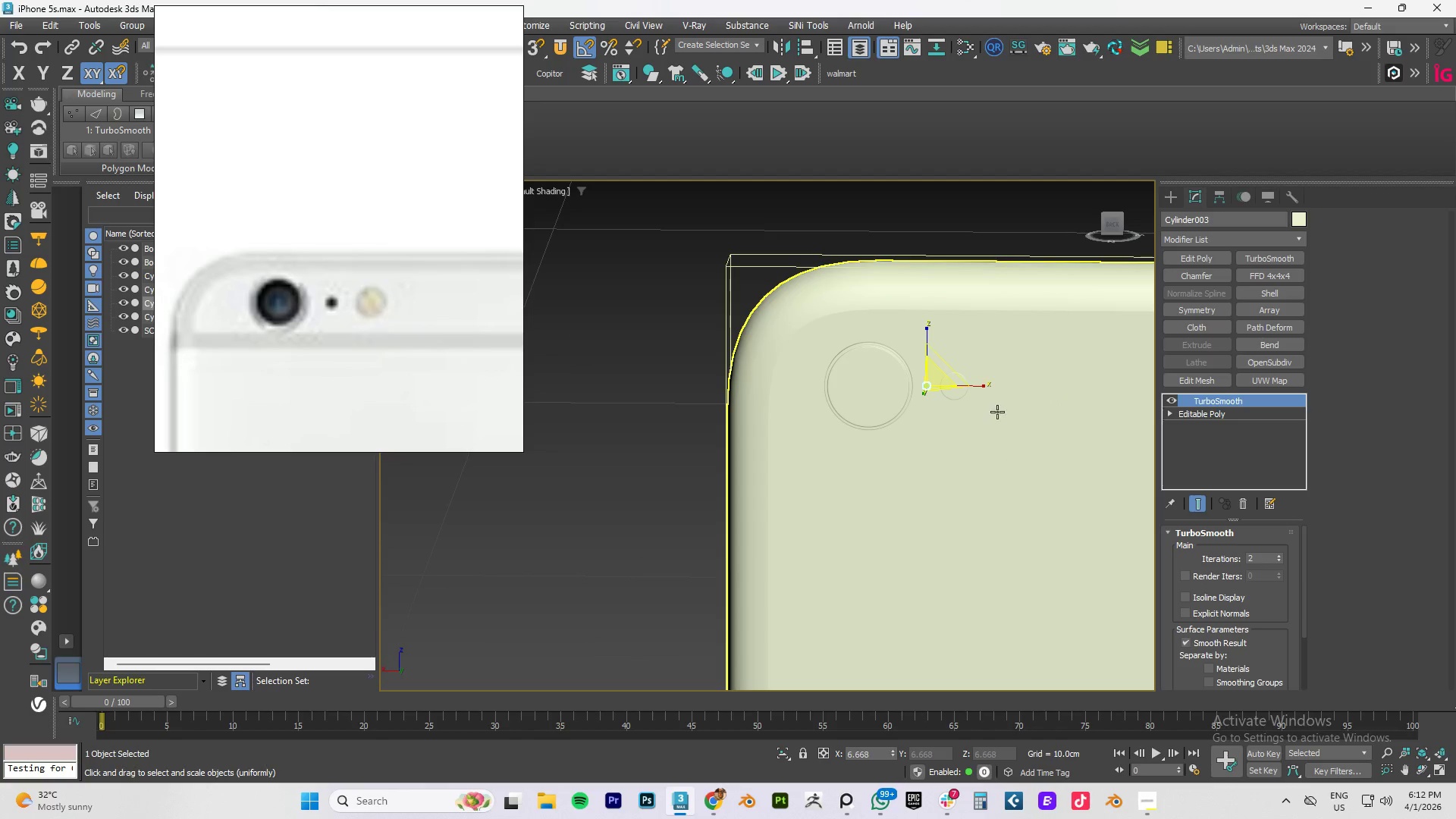 
scroll: coordinate [776, 430], scroll_direction: up, amount: 12.0
 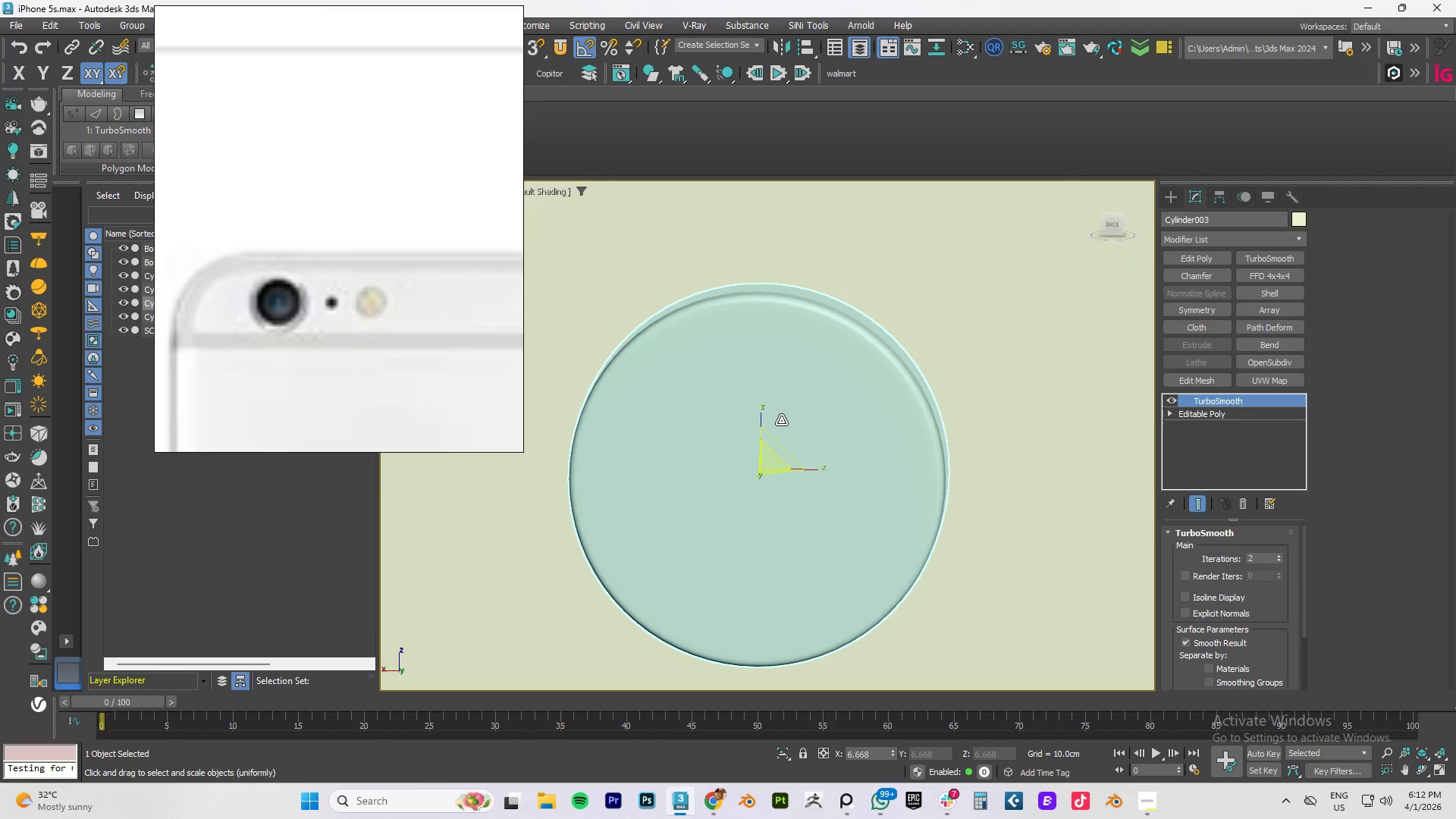 
type(tz)
 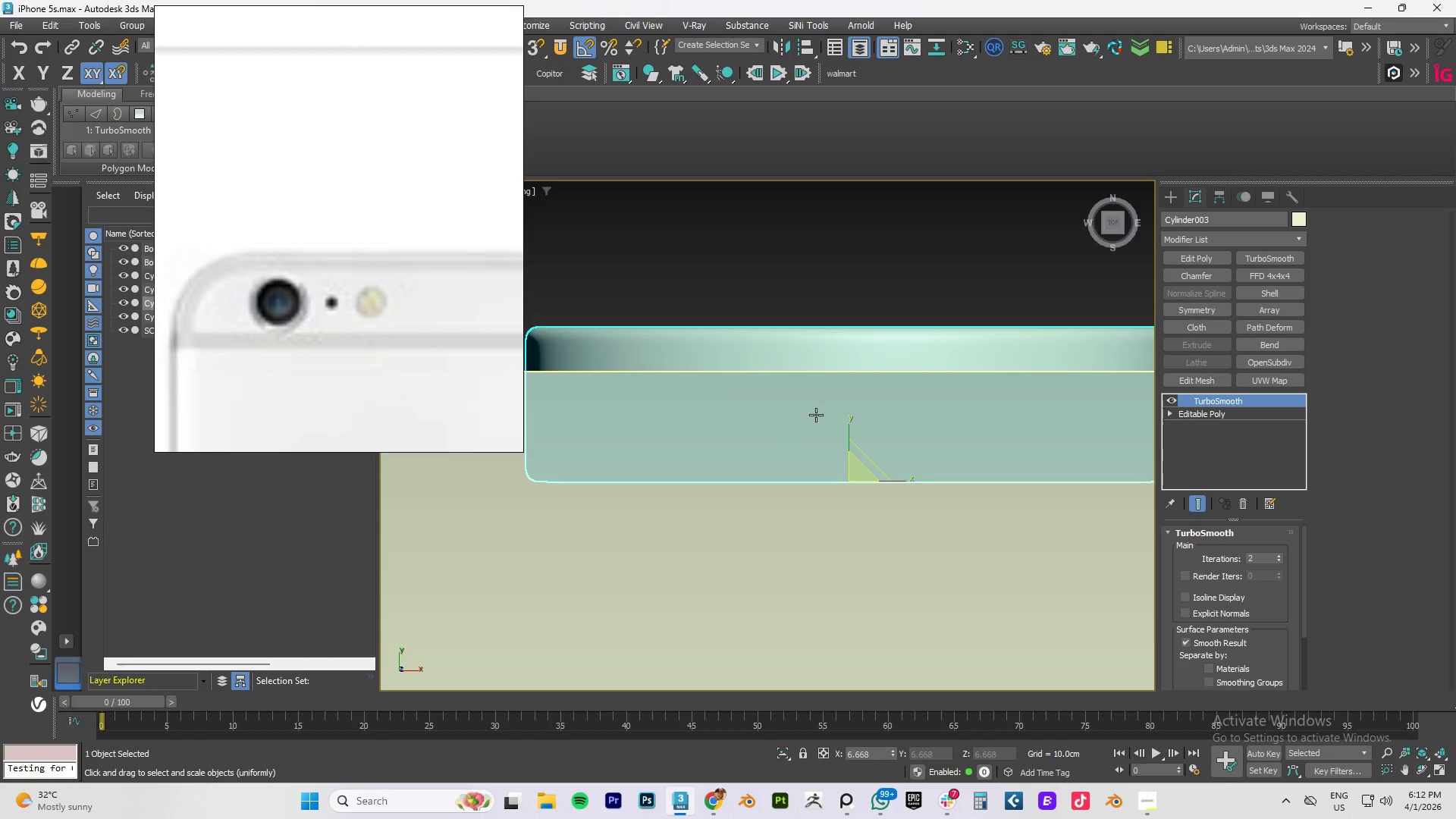 
scroll: coordinate [871, 399], scroll_direction: down, amount: 9.0
 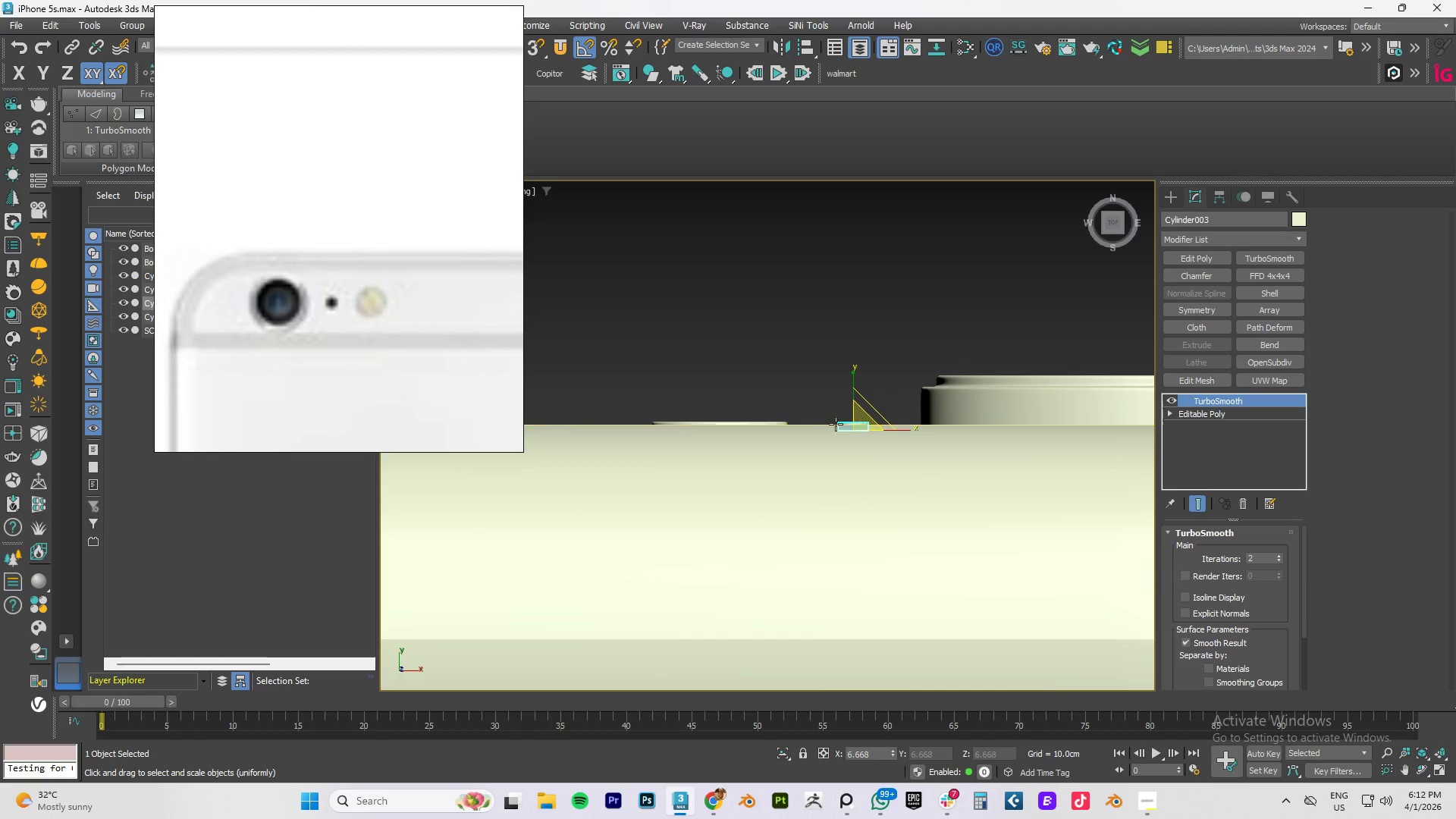 
scroll: coordinate [816, 422], scroll_direction: up, amount: 3.0
 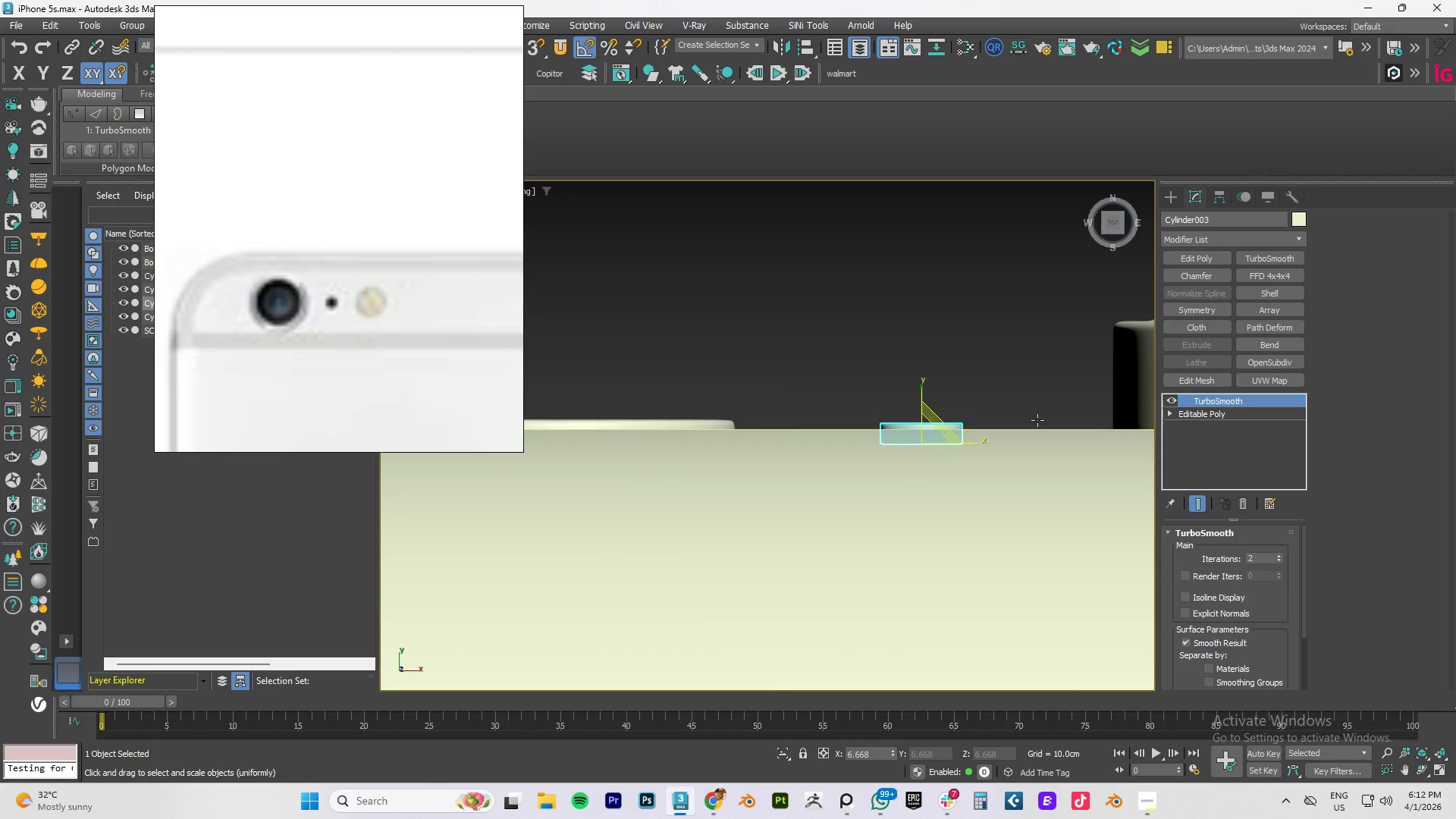 
scroll: coordinate [1045, 410], scroll_direction: down, amount: 3.0
 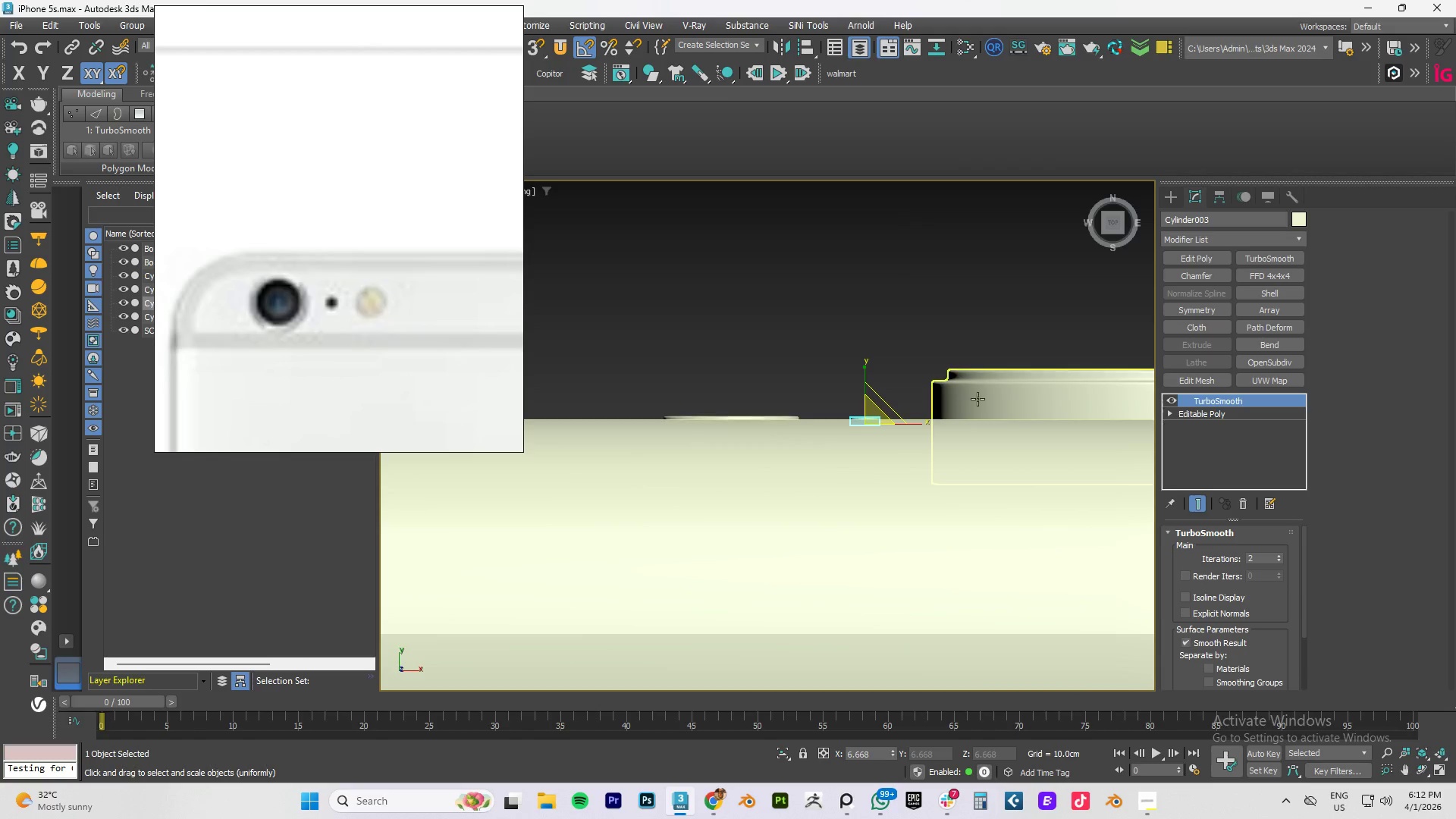 
left_click([987, 396])
 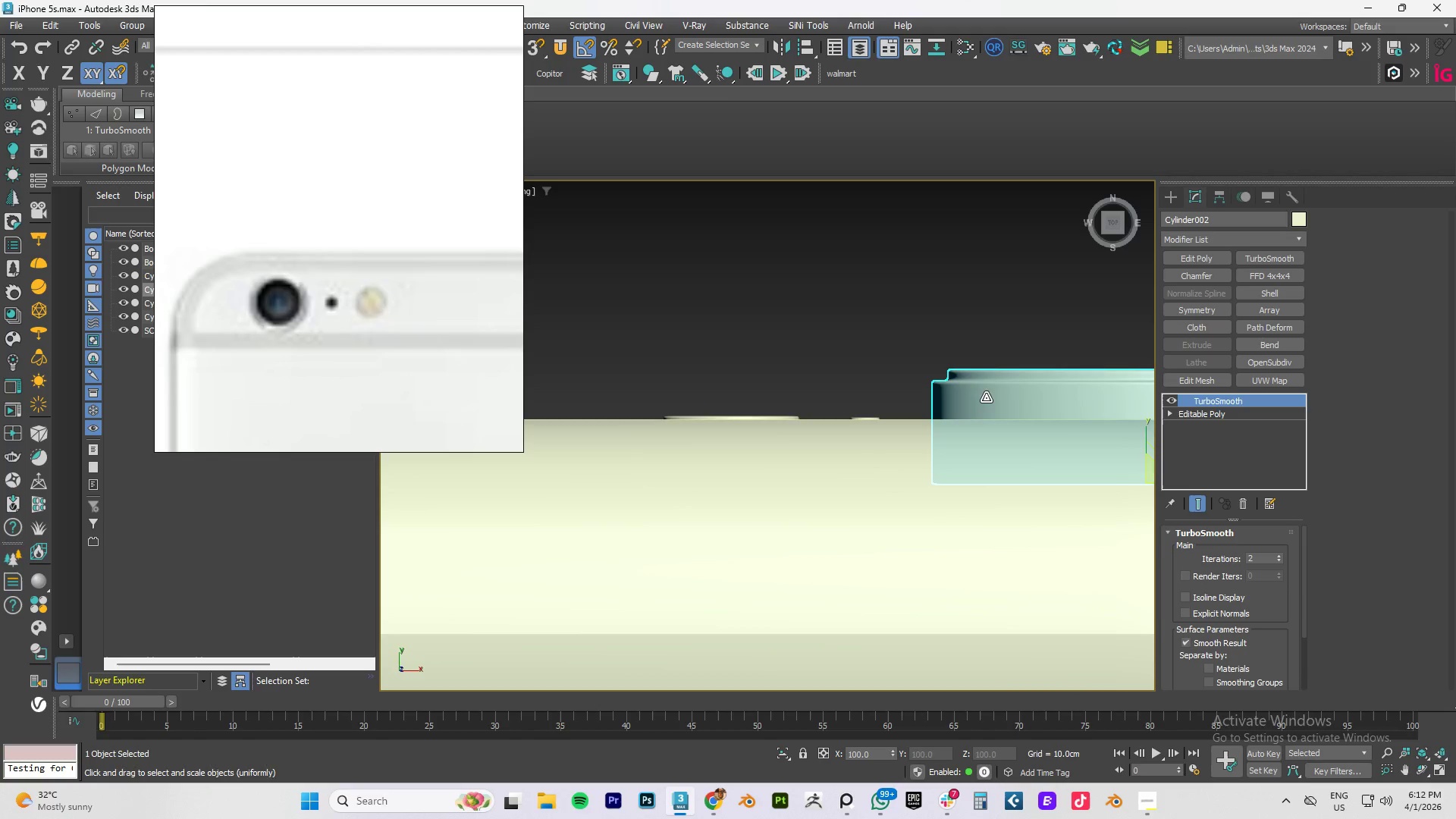 
key(W)
 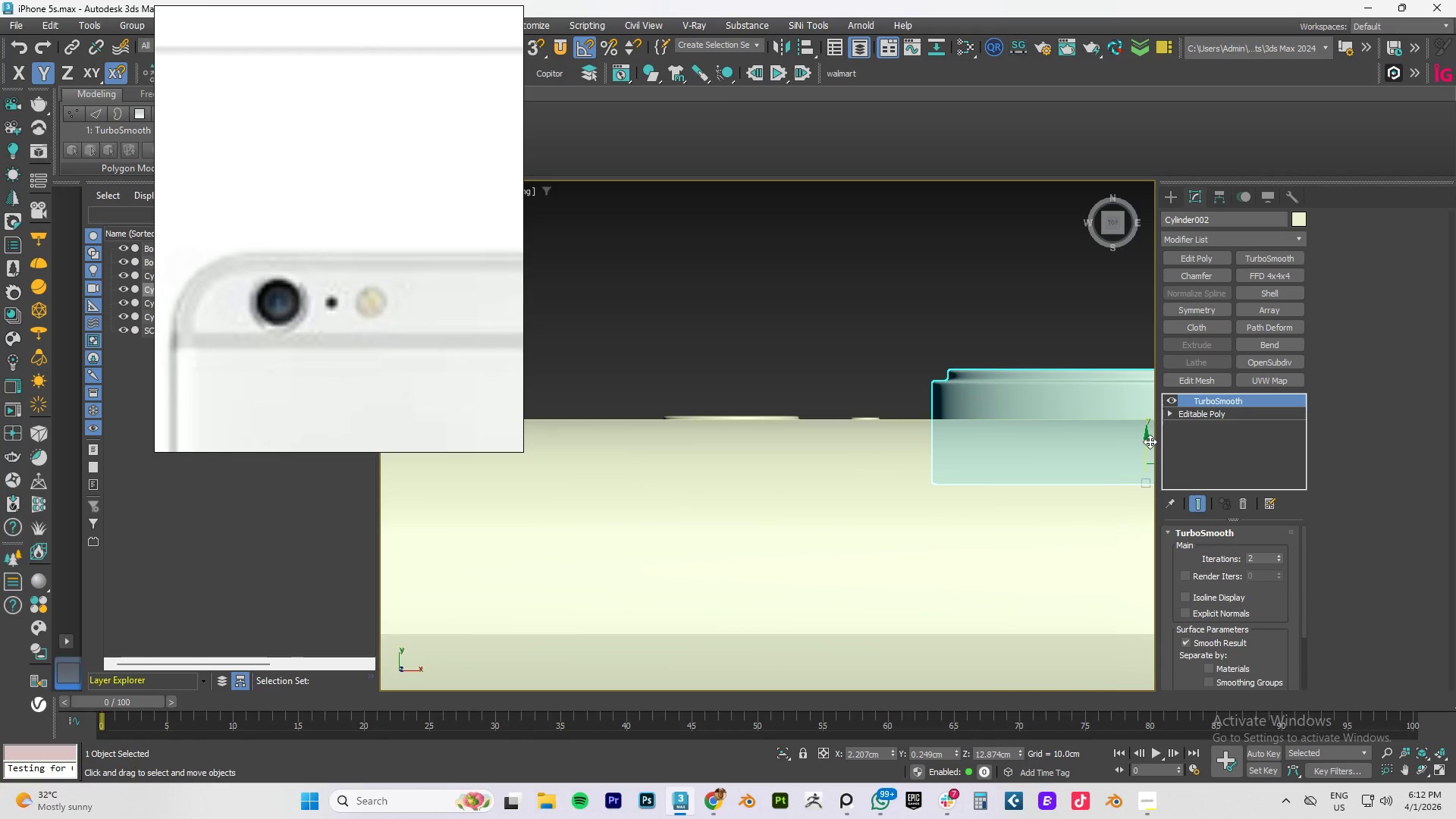 
left_click_drag(start_coordinate=[1148, 441], to_coordinate=[1147, 463])
 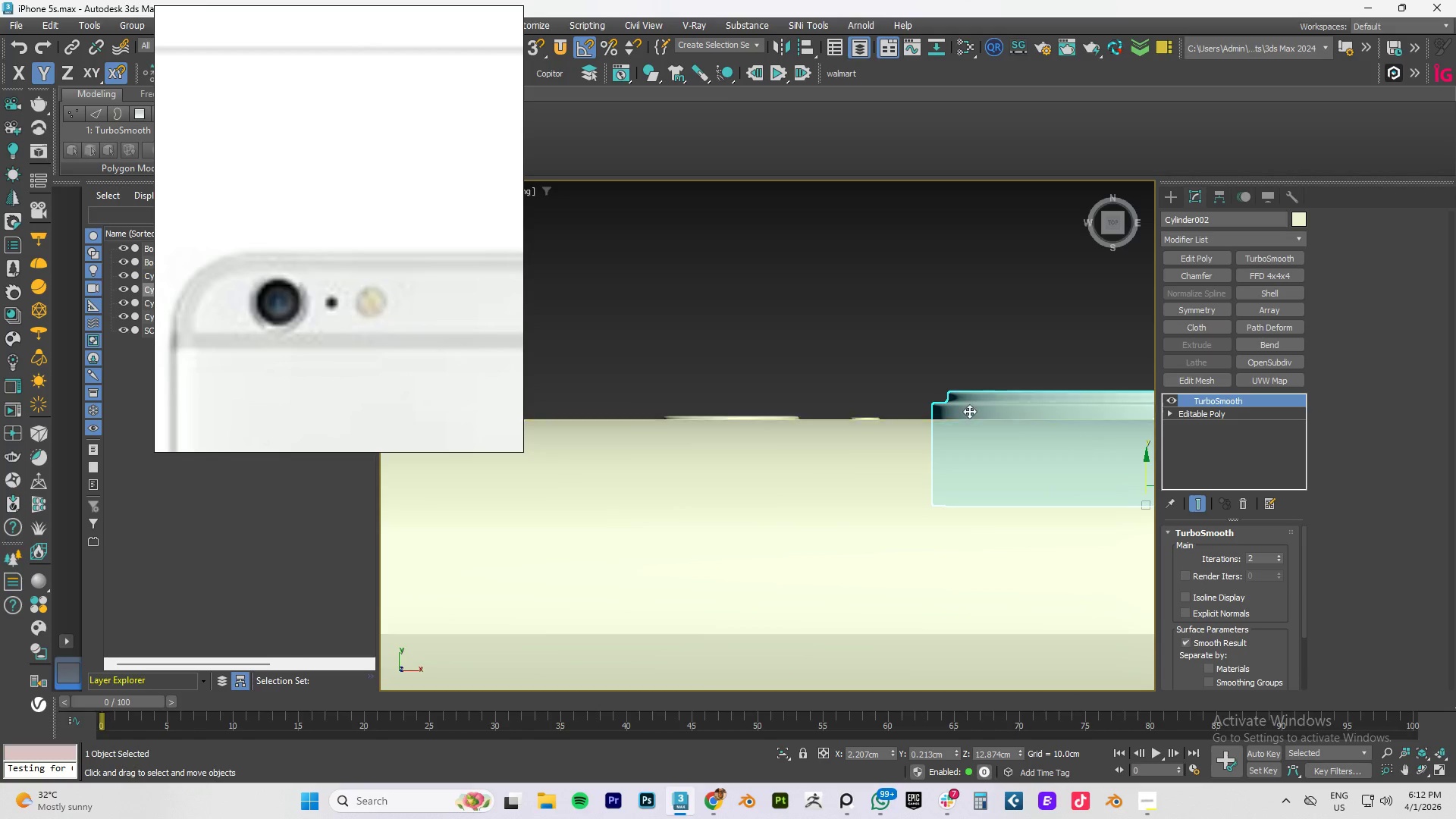 
hold_key(key=AltLeft, duration=1.36)
 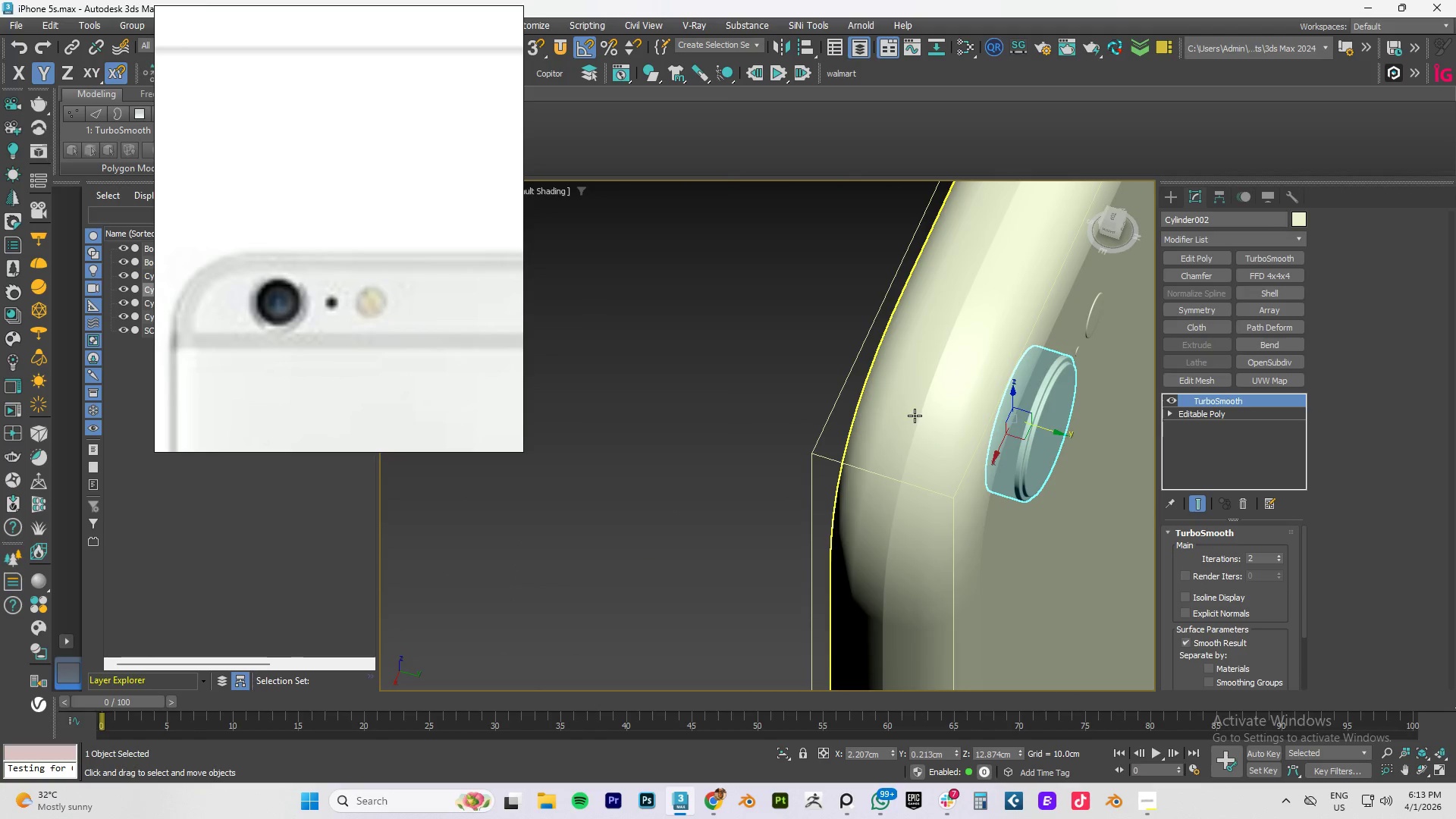 
scroll: coordinate [969, 411], scroll_direction: down, amount: 3.0
 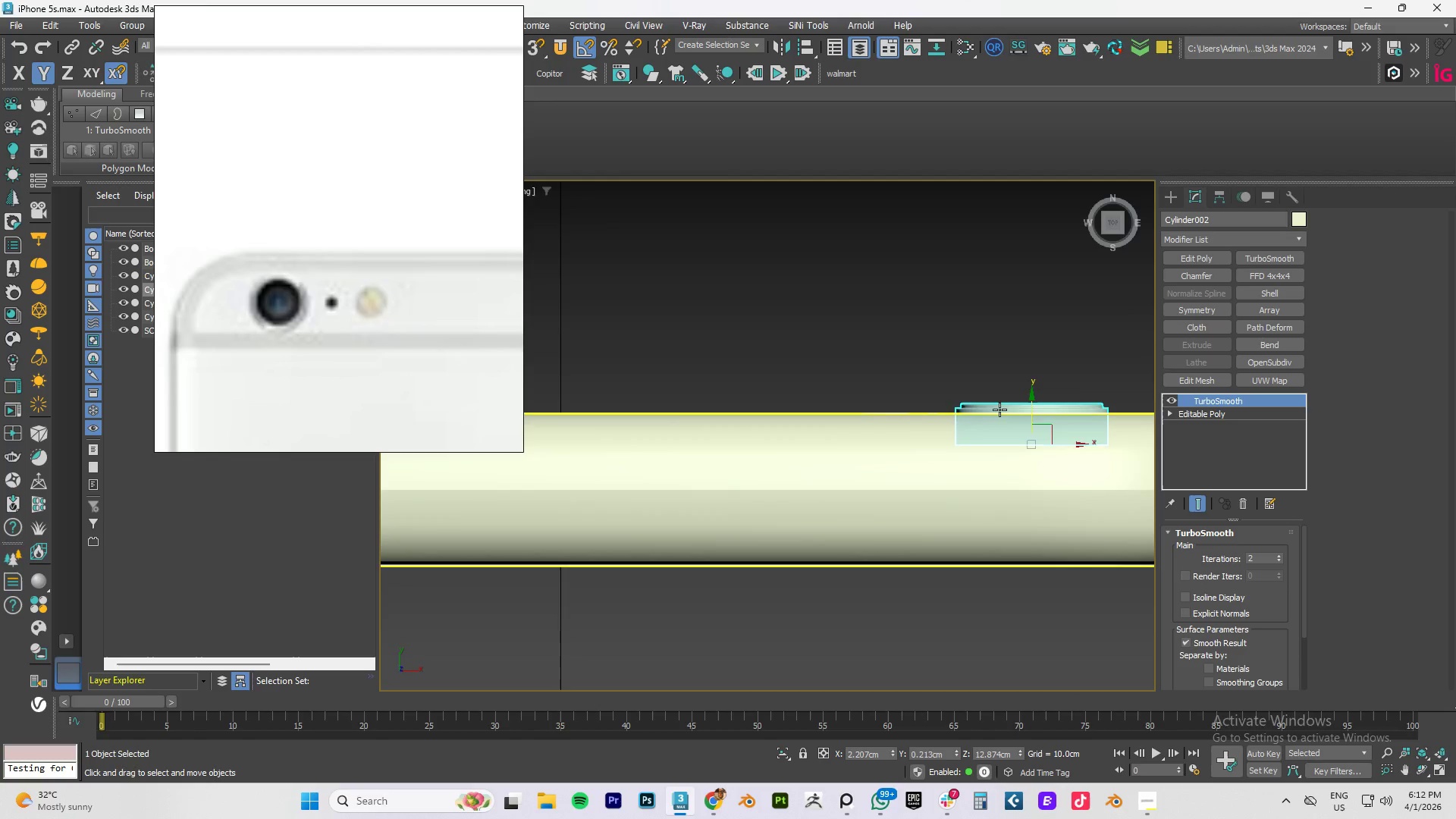 
left_click([915, 416])
 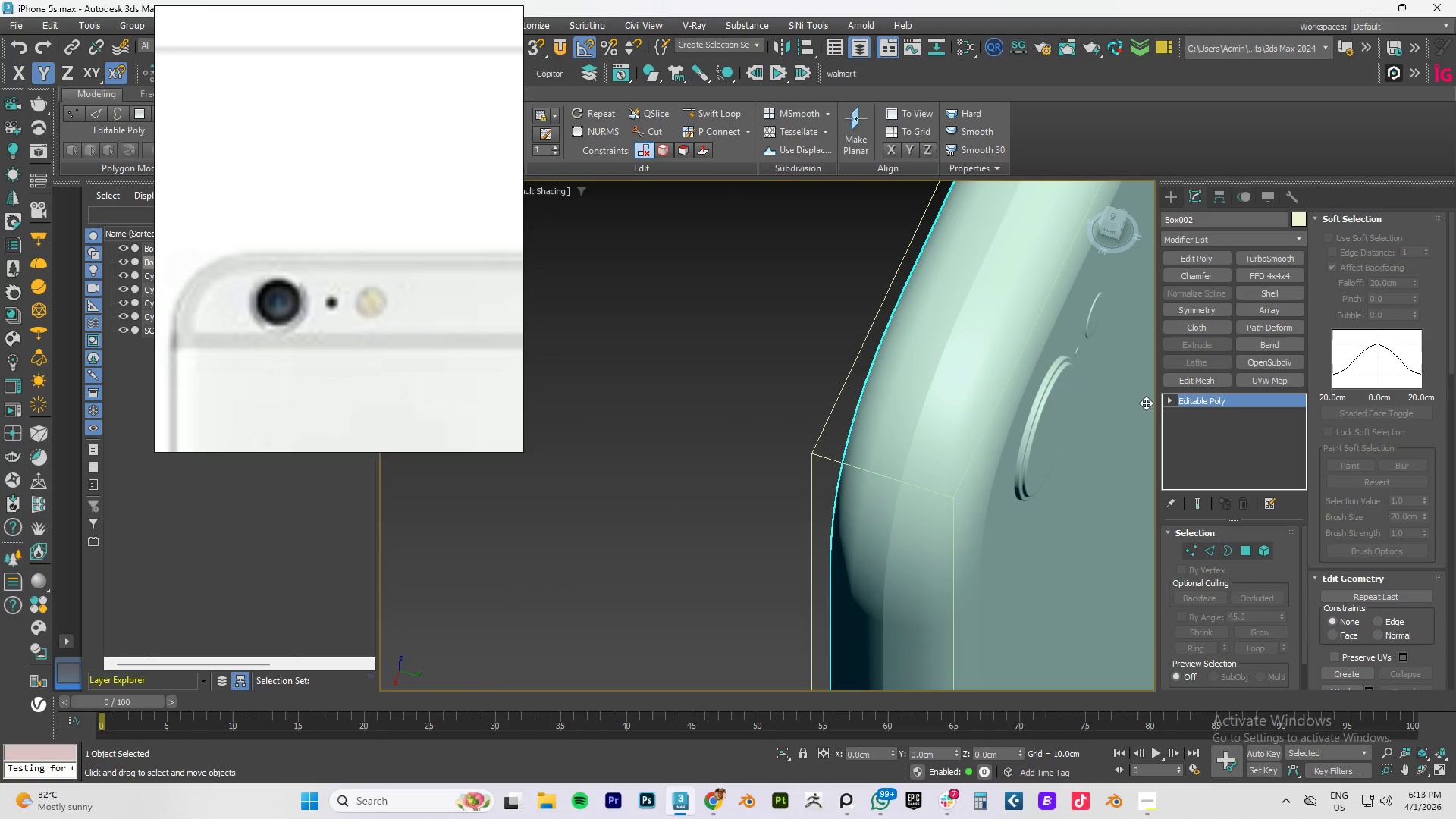 
key(F4)
 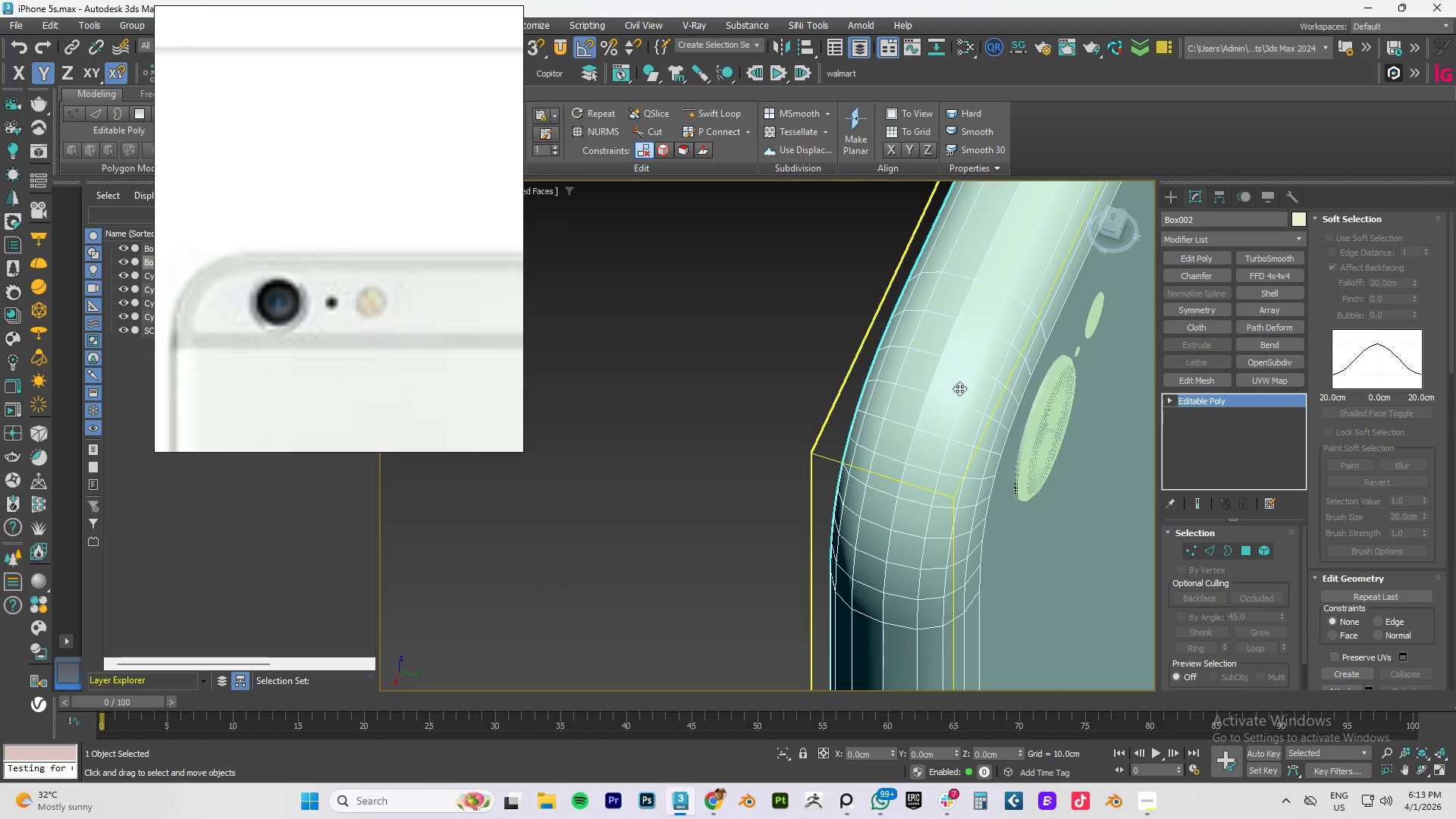 
scroll: coordinate [932, 384], scroll_direction: up, amount: 1.0
 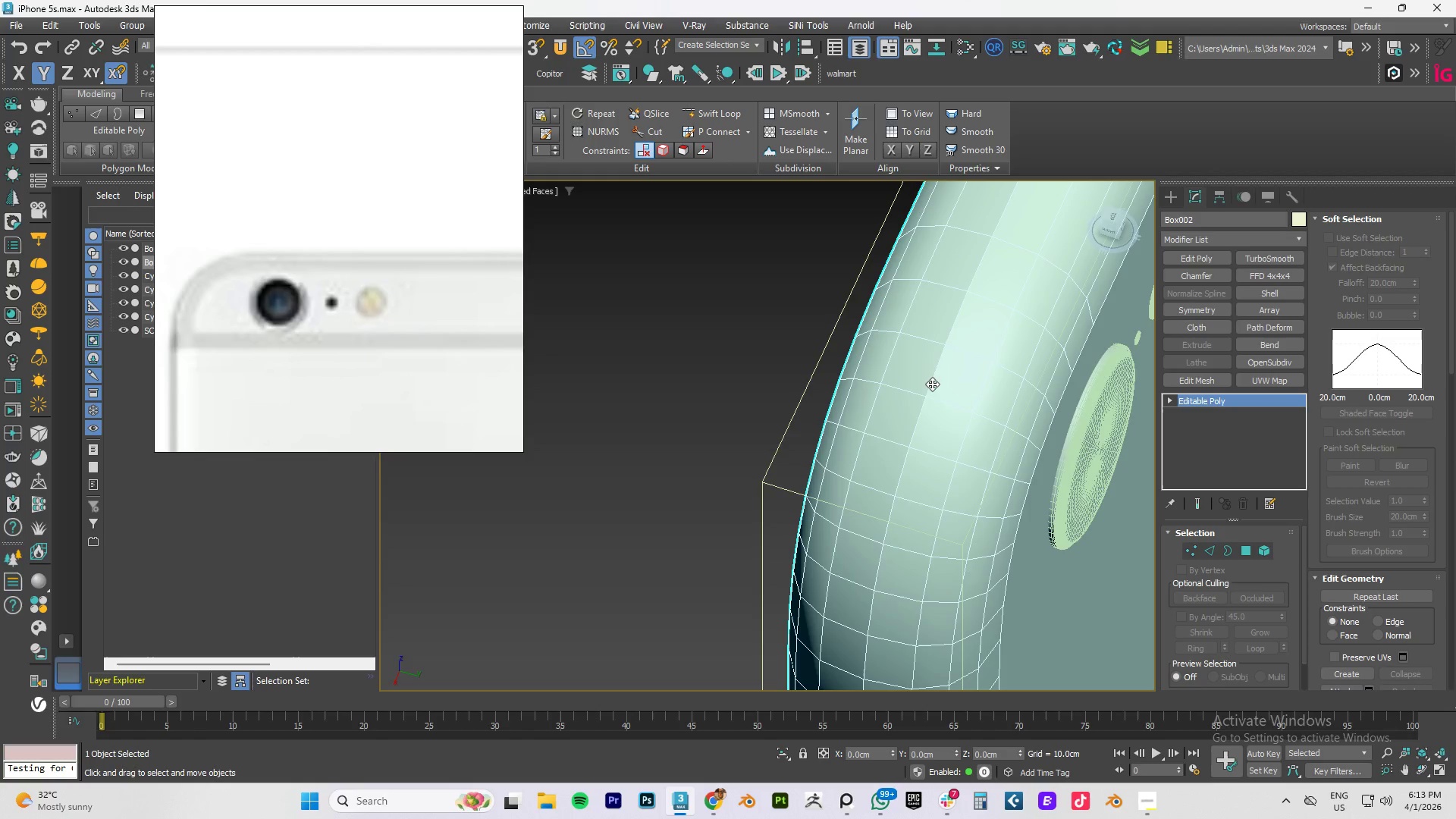 
type(12)
 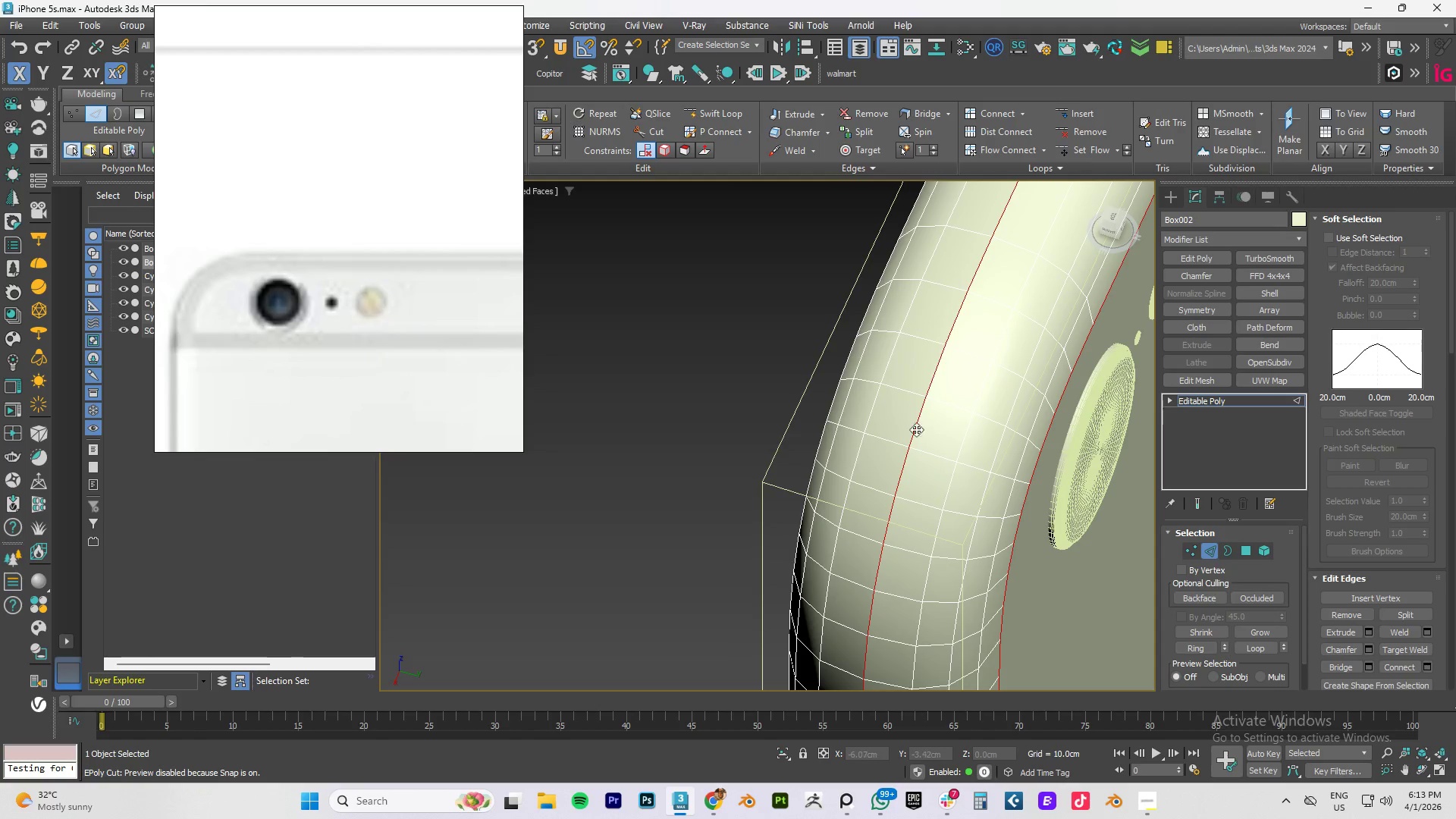 
double_click([912, 429])
 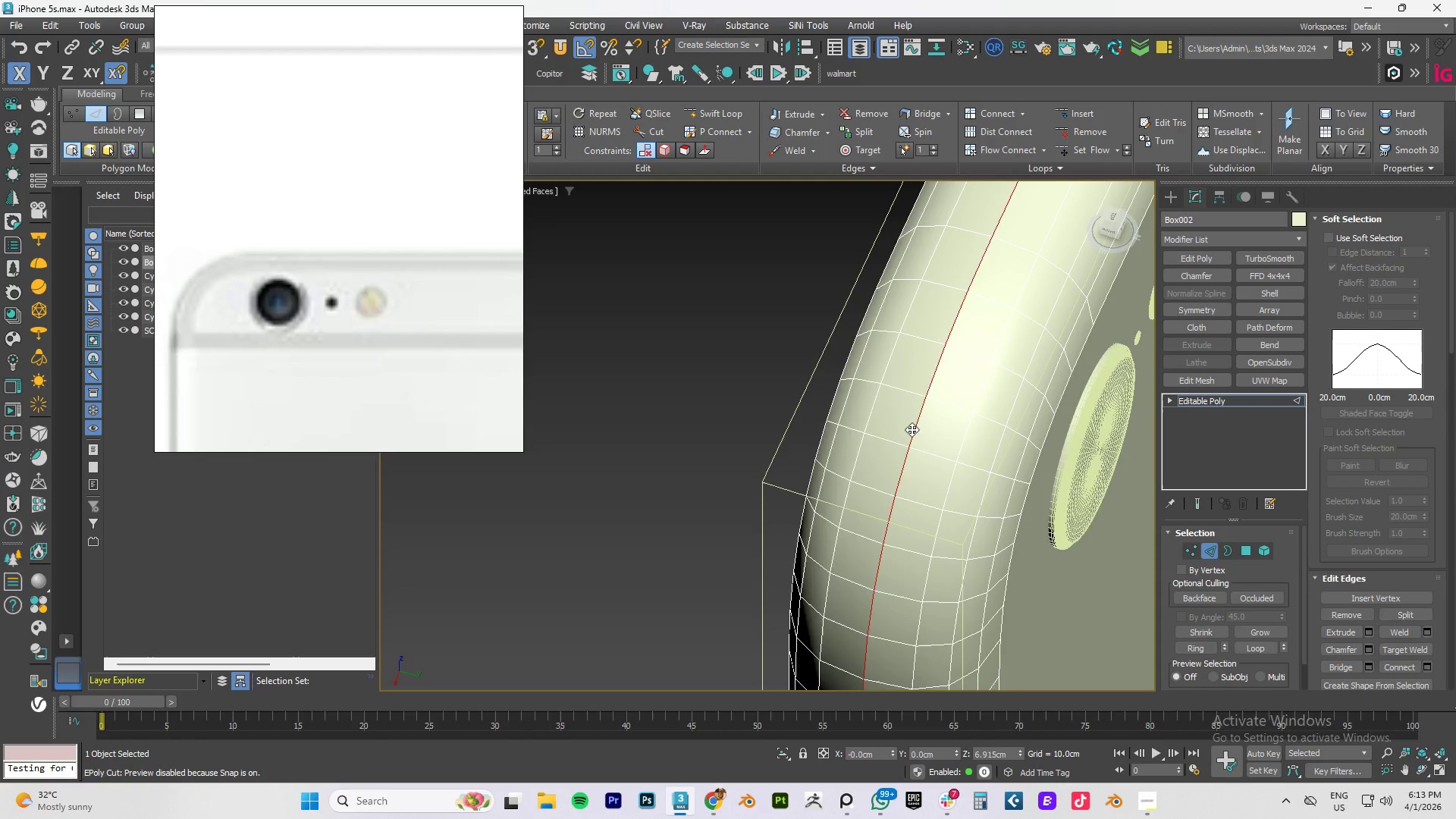 
scroll: coordinate [912, 429], scroll_direction: down, amount: 5.0
 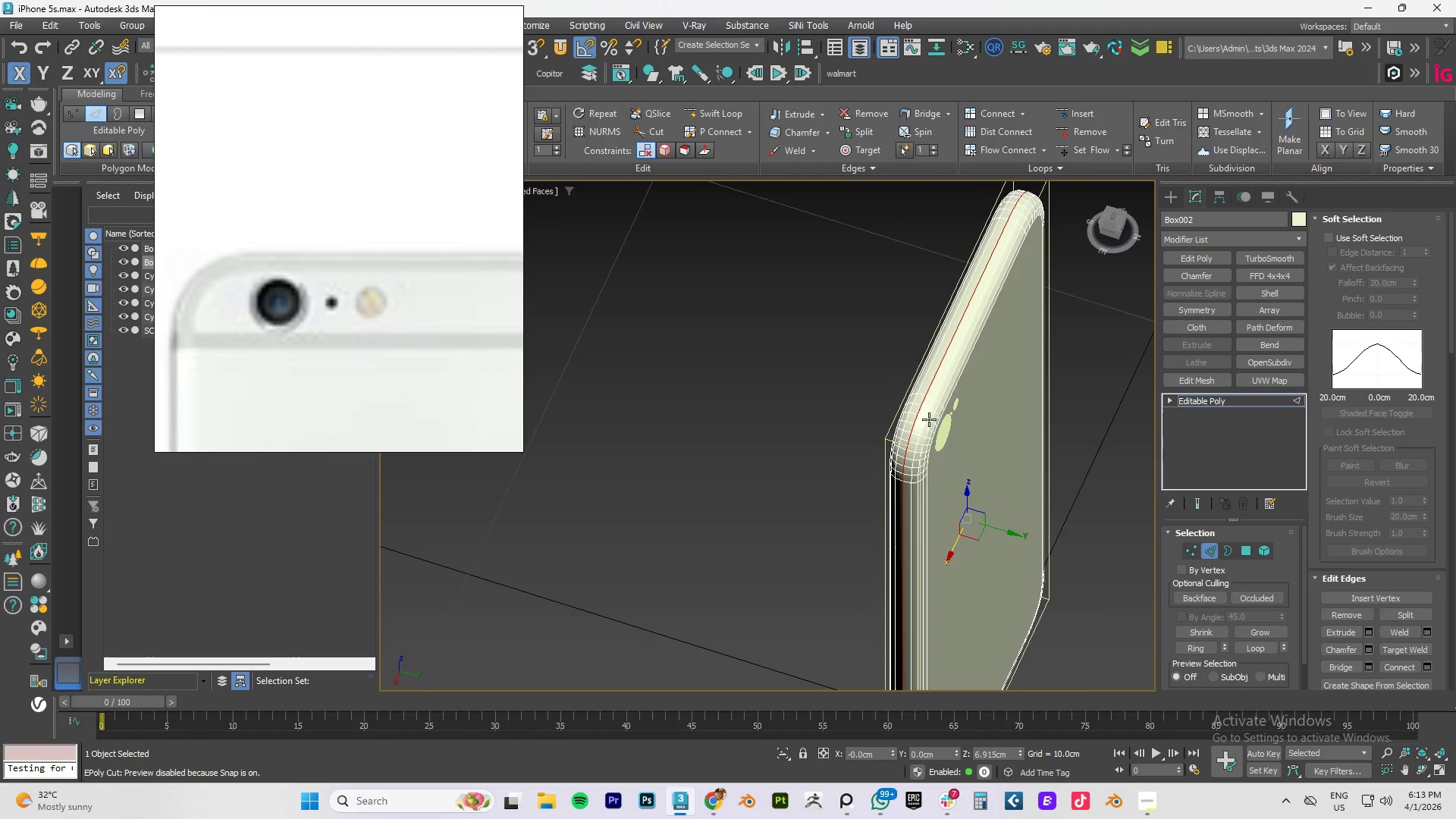 
scroll: coordinate [877, 447], scroll_direction: up, amount: 6.0
 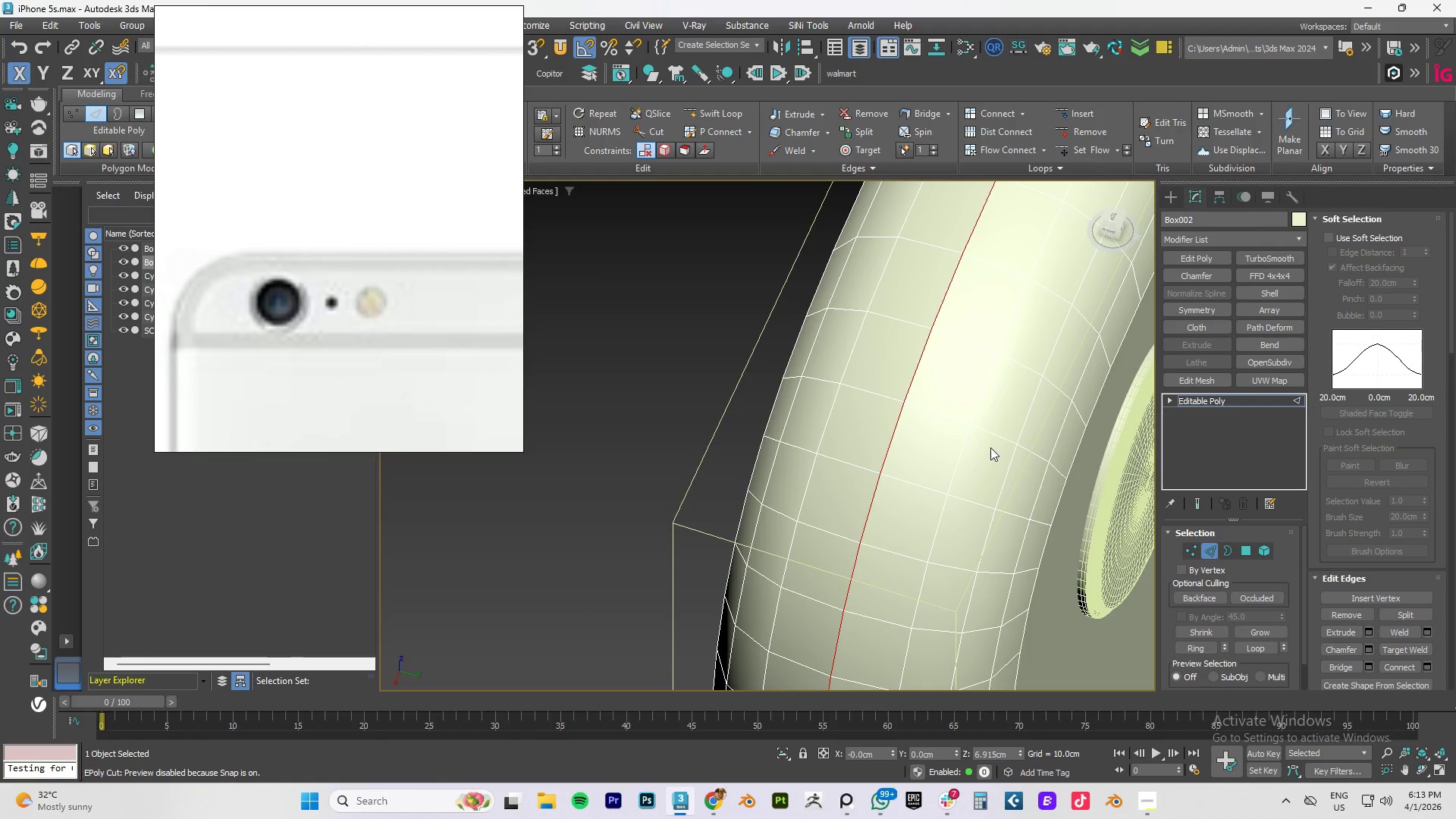 
scroll: coordinate [953, 444], scroll_direction: down, amount: 3.0
 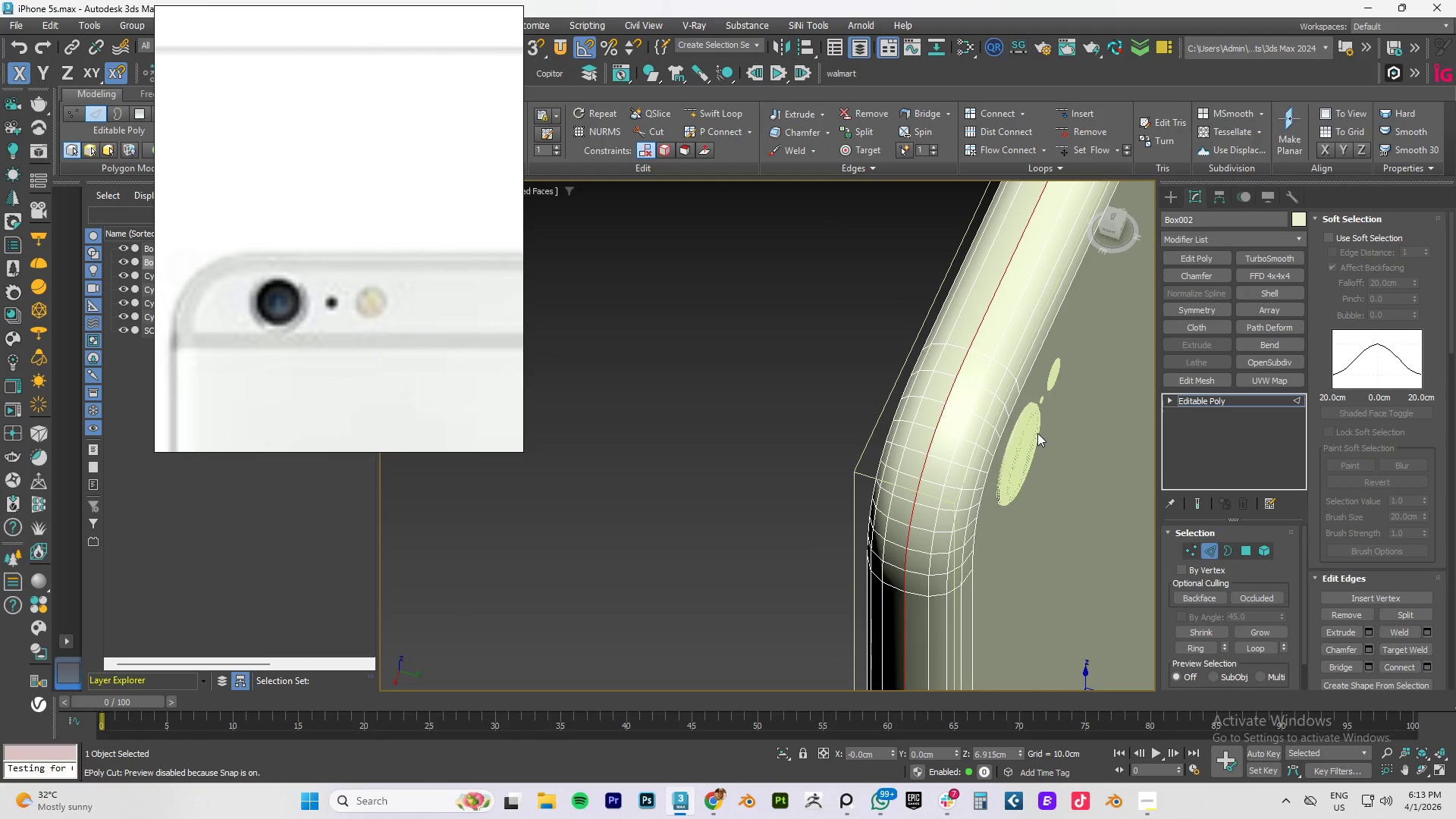 
key(R)
 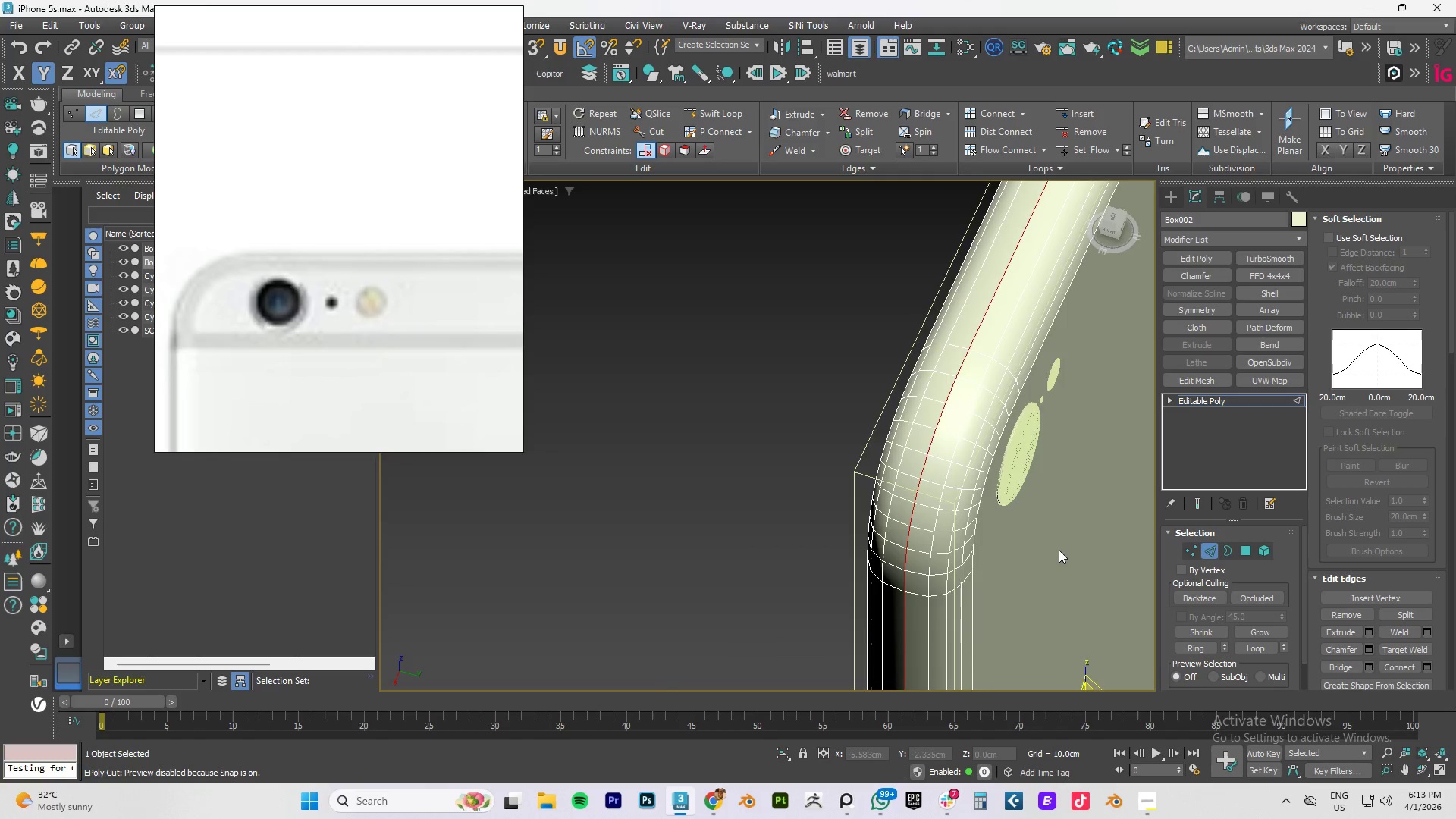 
scroll: coordinate [1050, 545], scroll_direction: down, amount: 3.0
 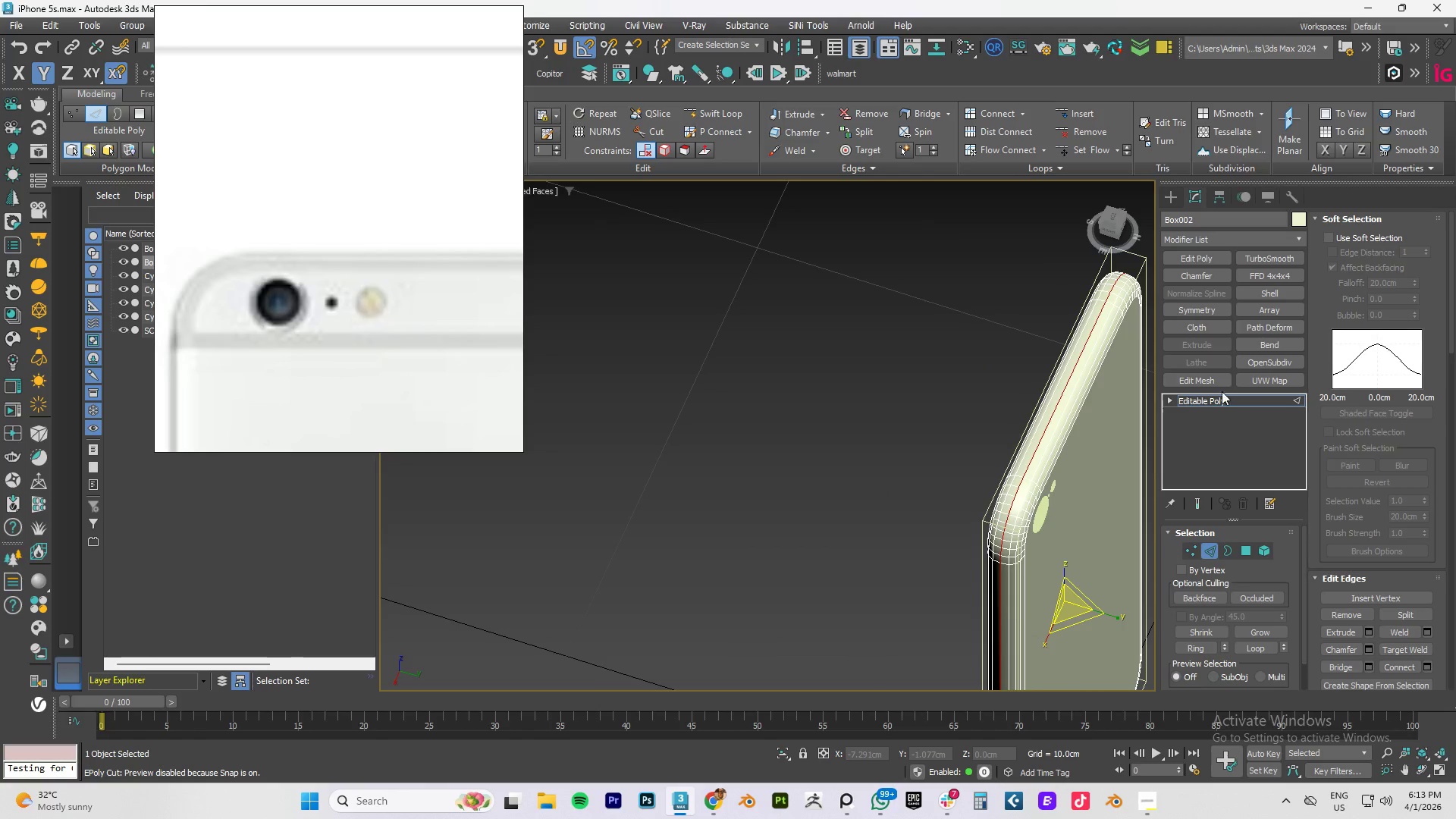 
left_click([1217, 403])
 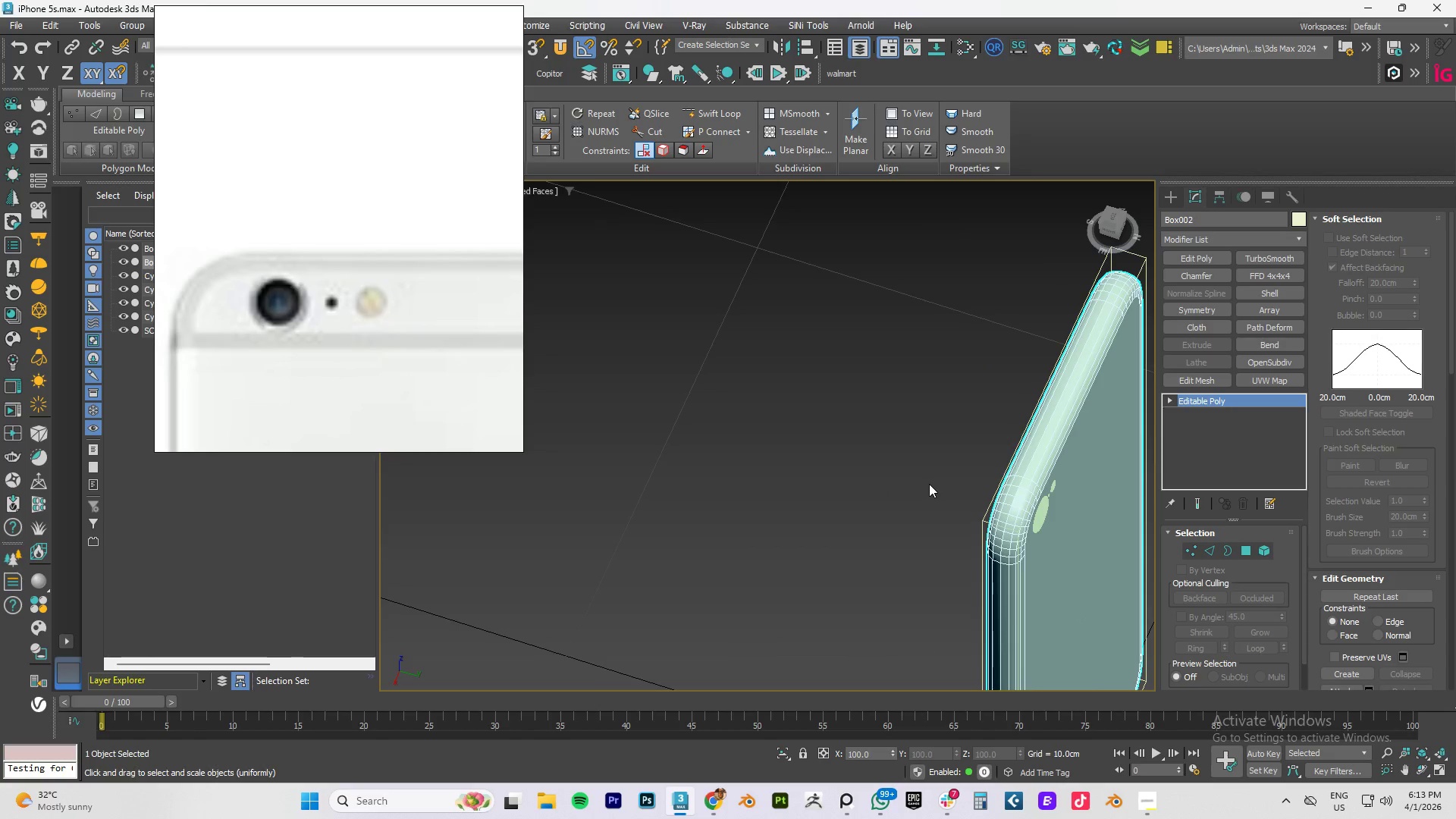 
hold_key(key=AltLeft, duration=1.5)
 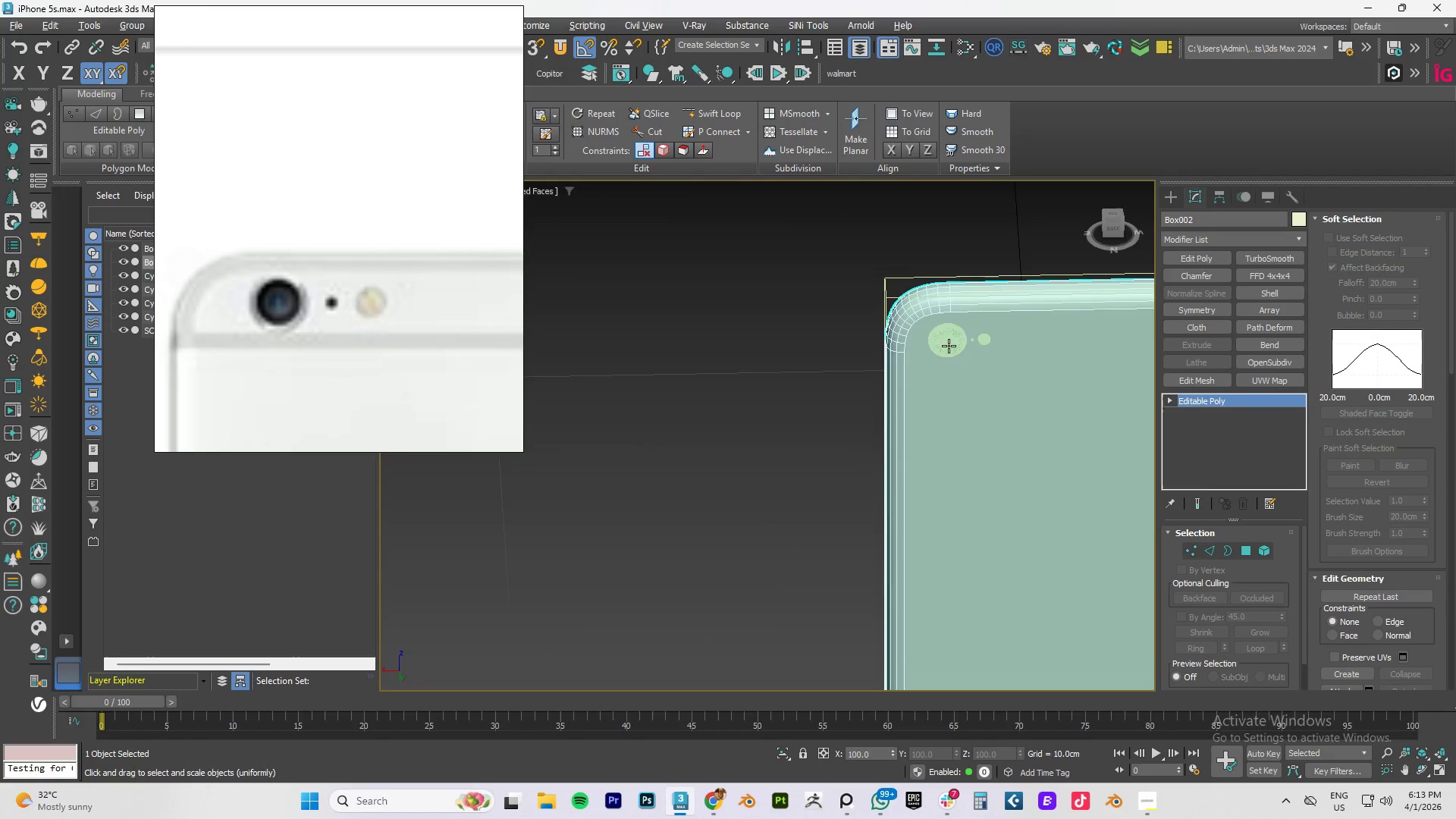 
key(Alt+AltLeft)
 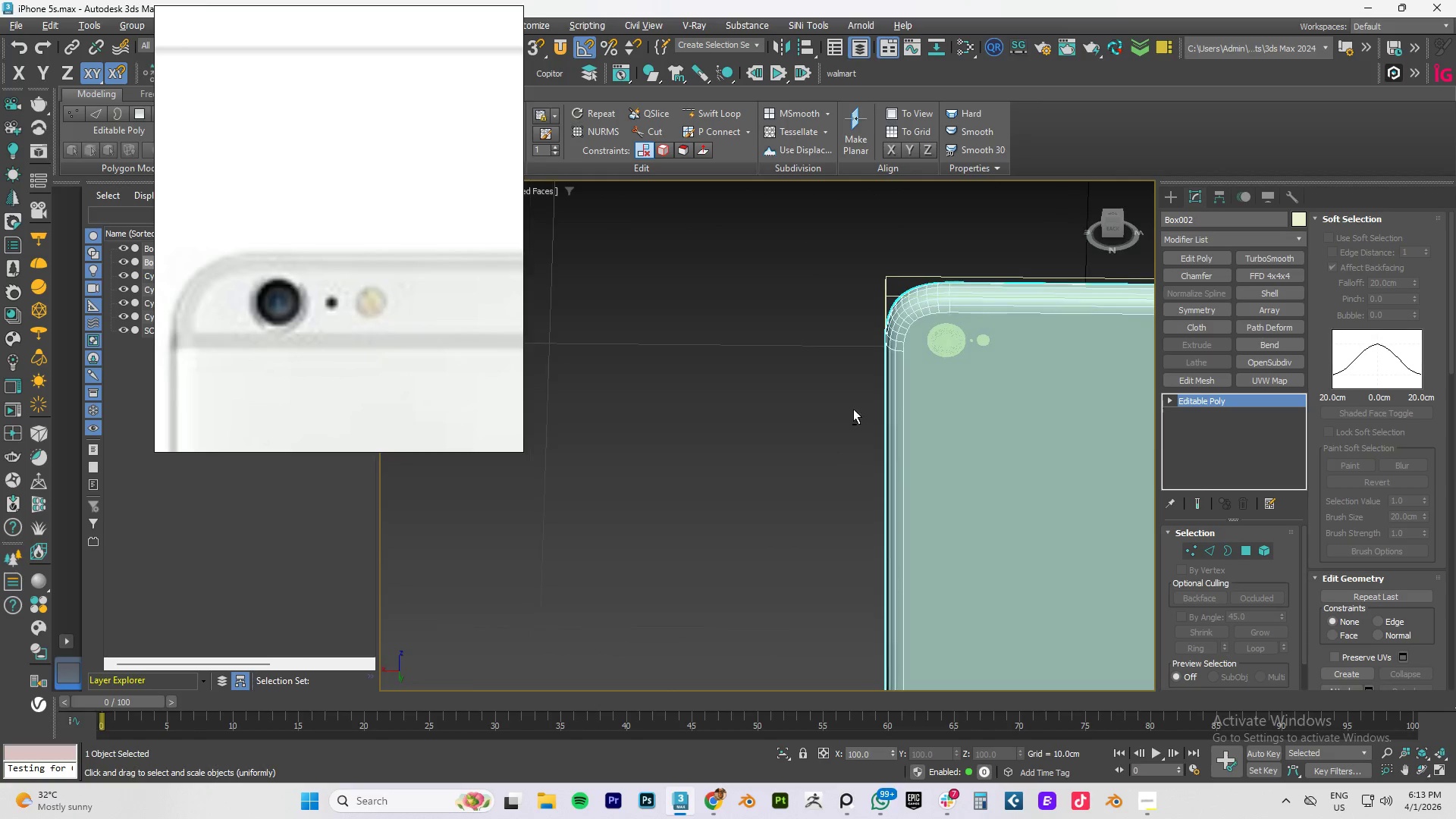 
key(Alt+AltLeft)
 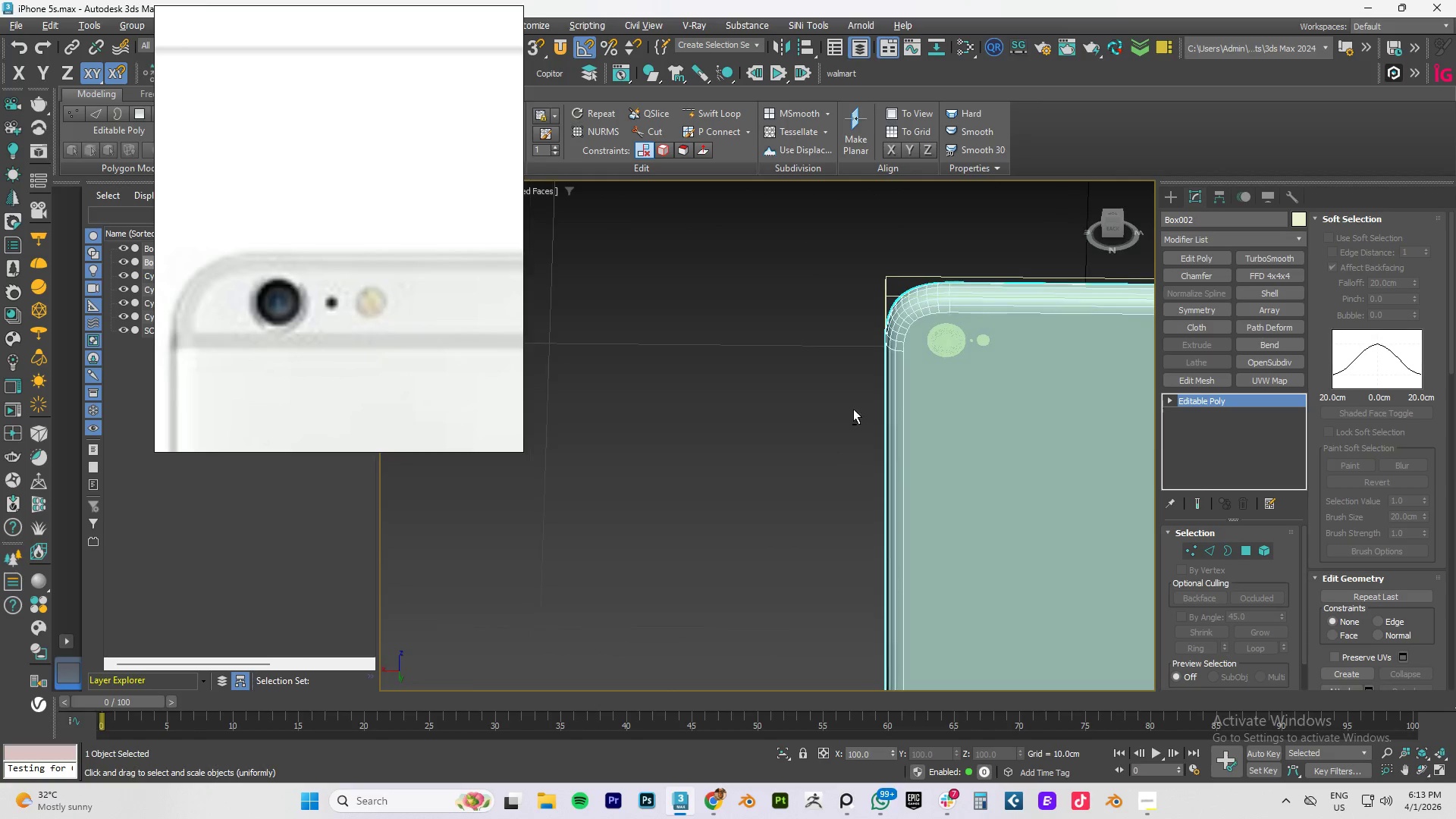 
key(Alt+AltLeft)
 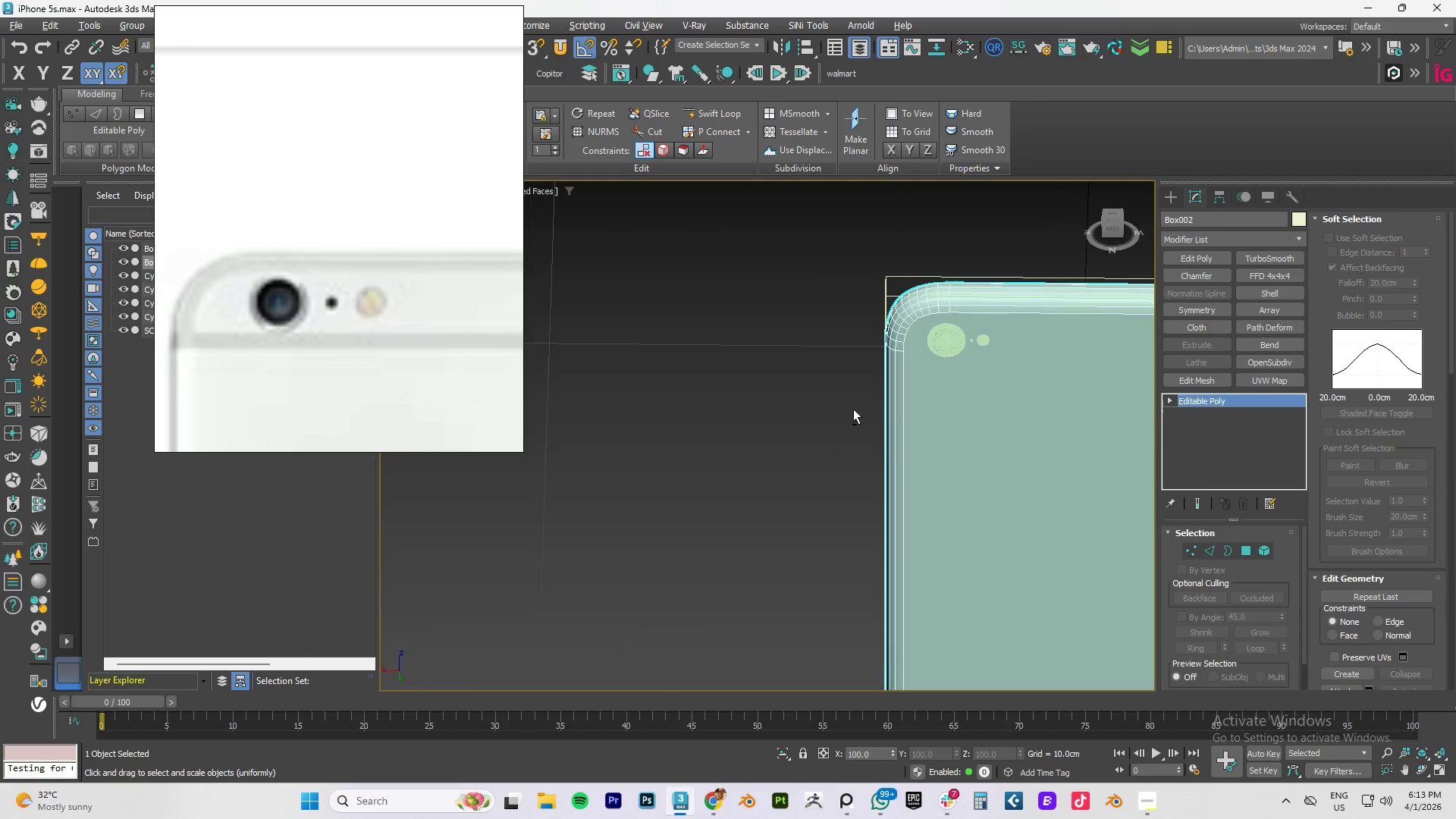 
key(Alt+AltLeft)
 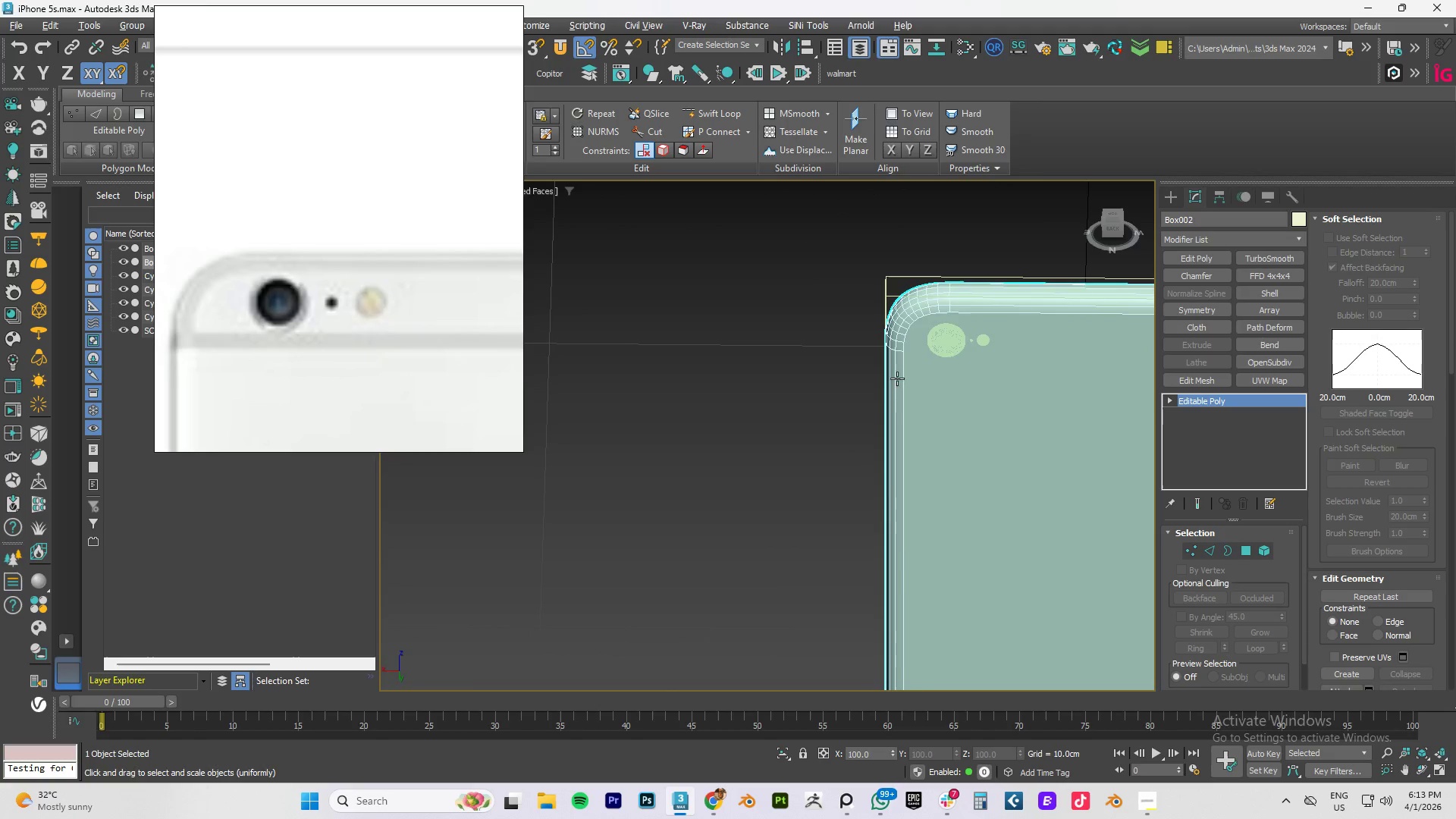 
key(Alt+AltLeft)
 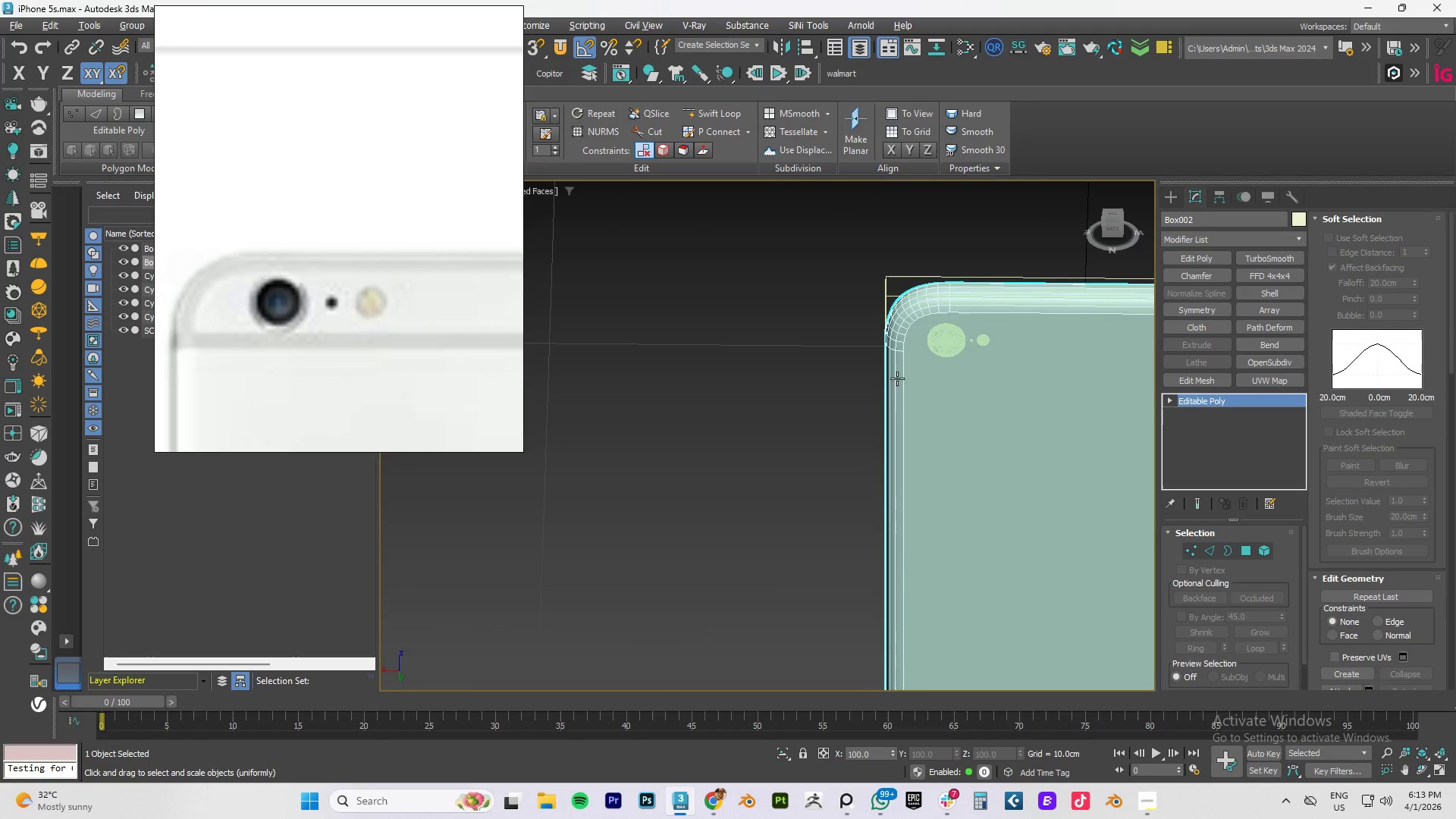 
key(Alt+AltLeft)
 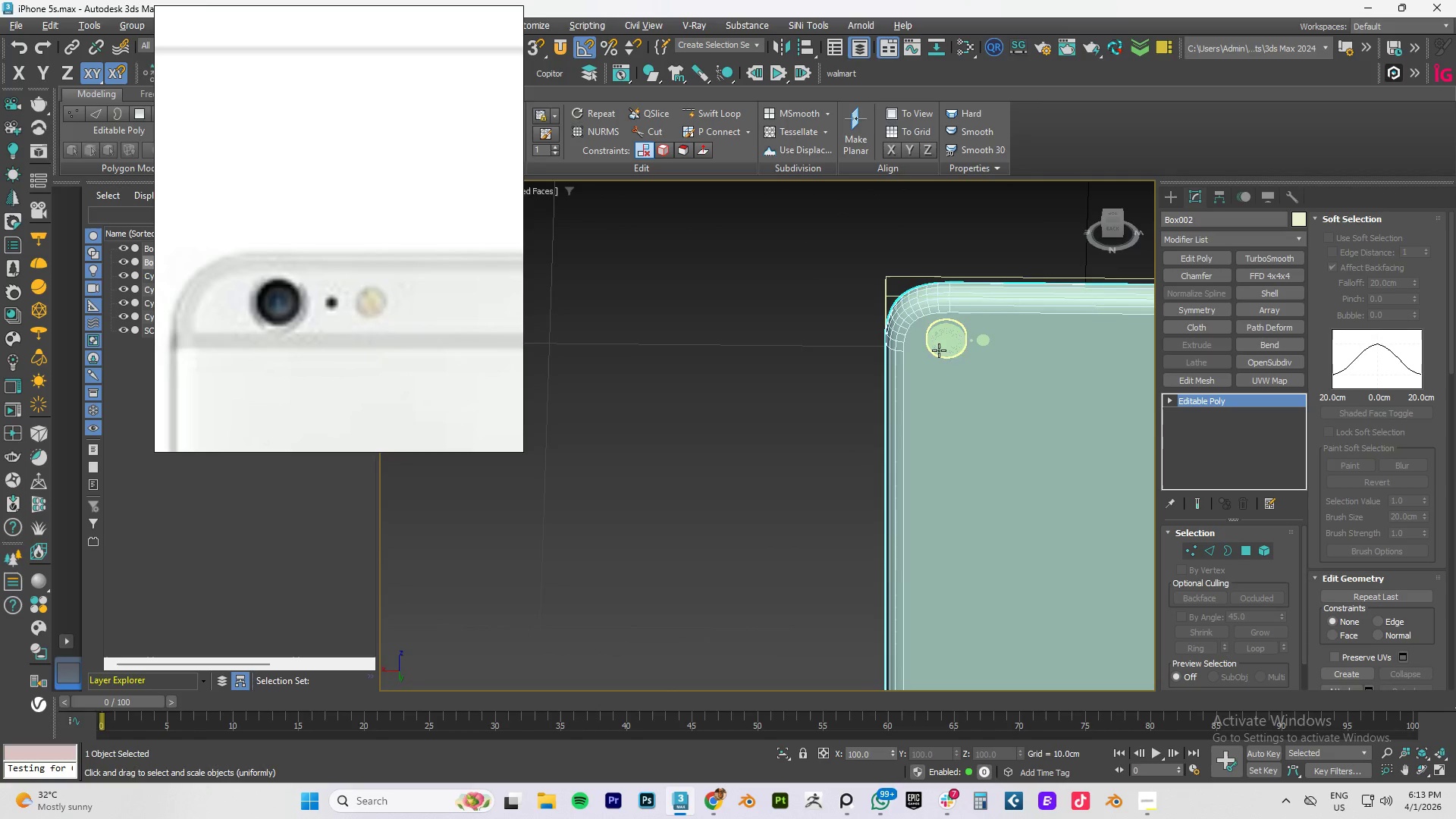 
hold_key(key=AltLeft, duration=0.5)
 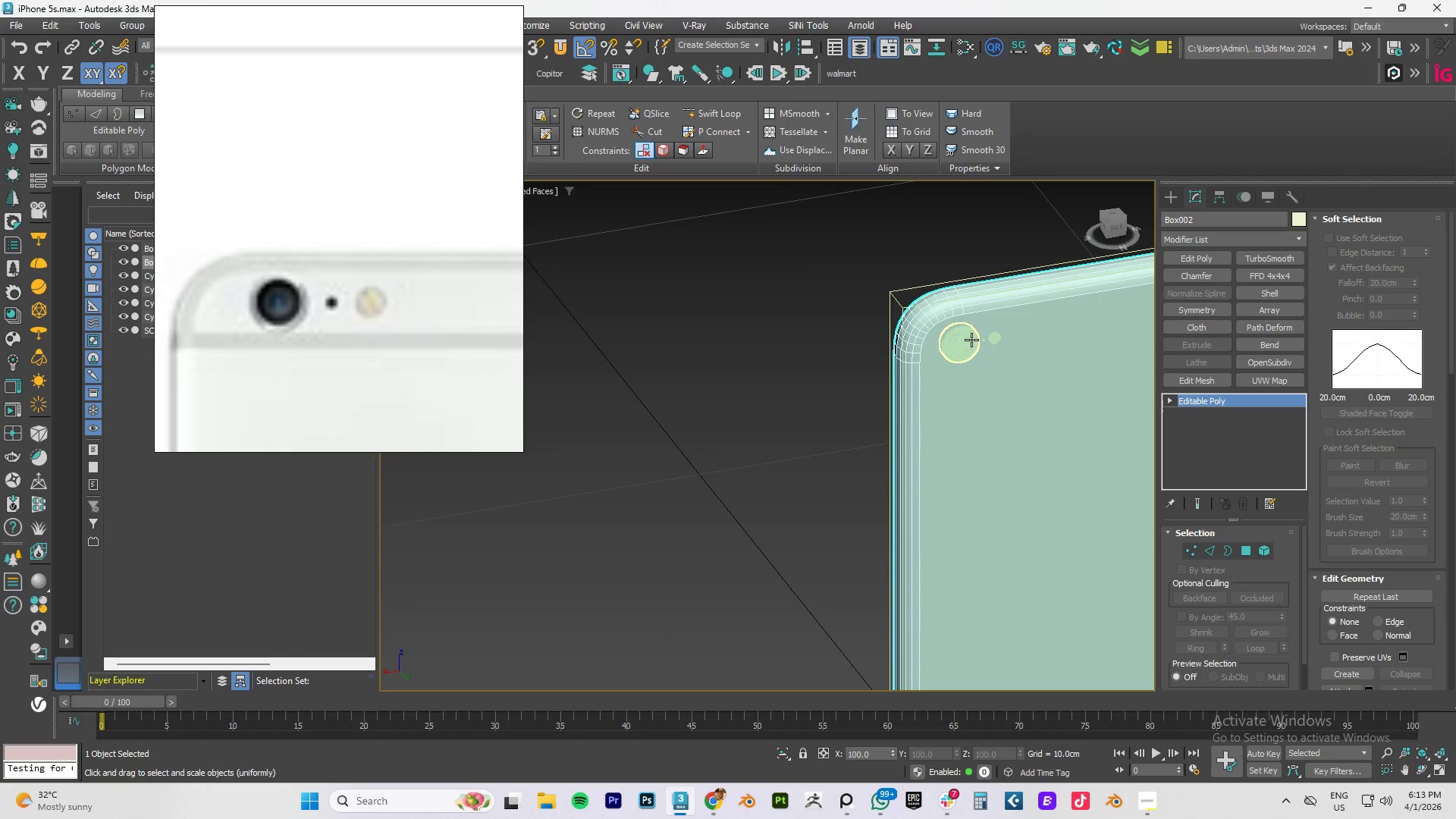 
key(F4)
 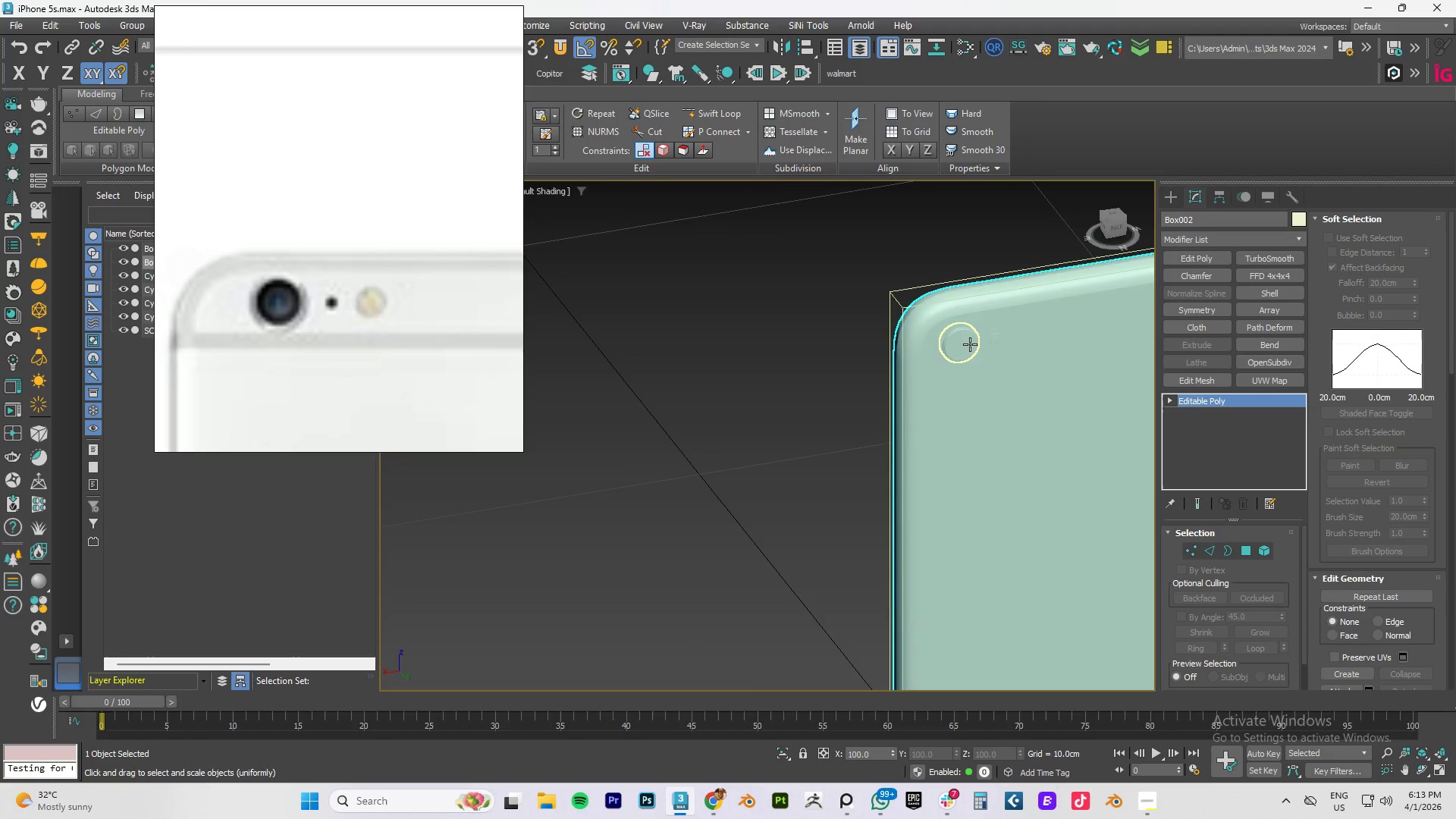 
scroll: coordinate [969, 345], scroll_direction: down, amount: 3.0
 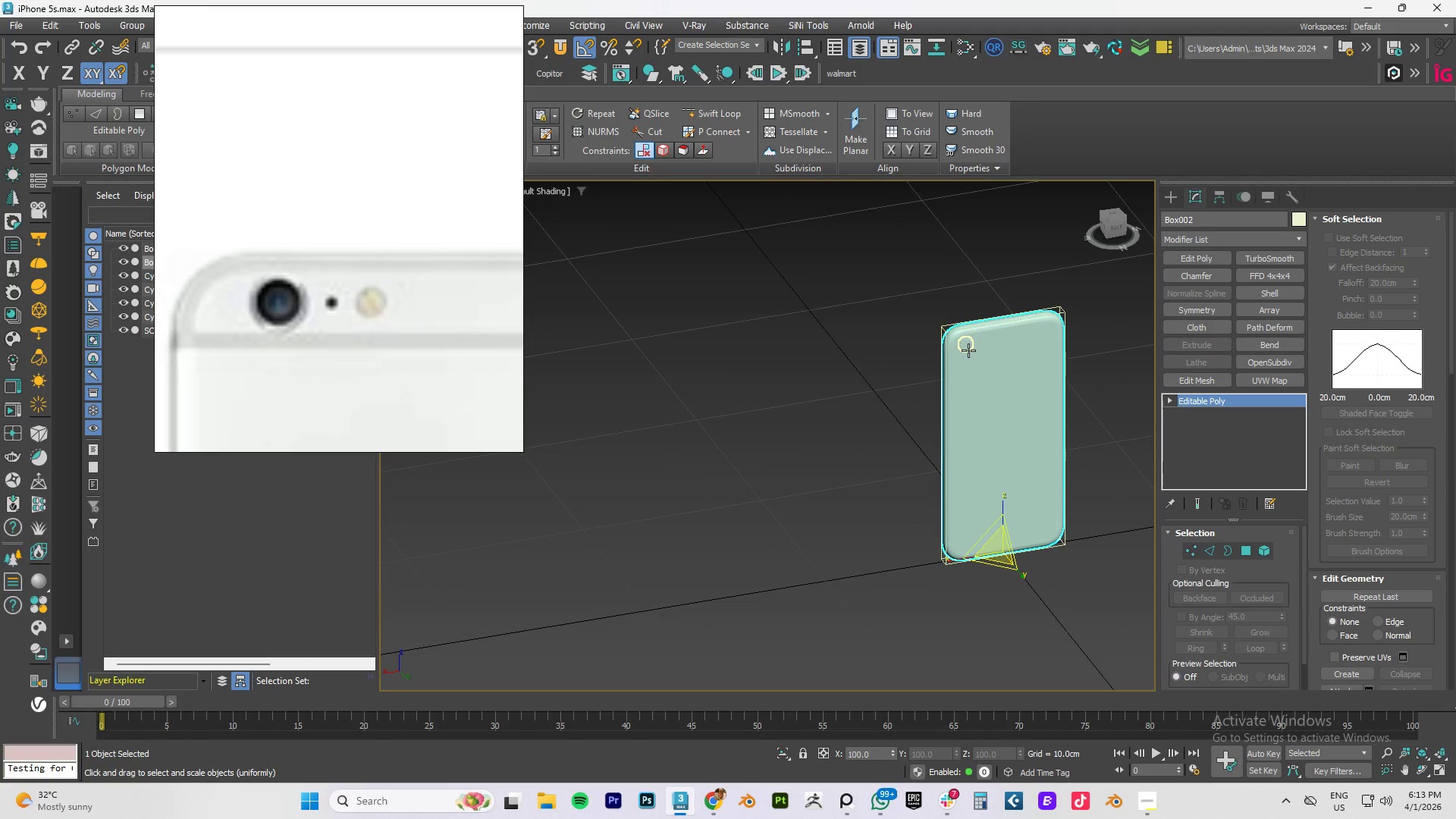 
key(Control+A)
 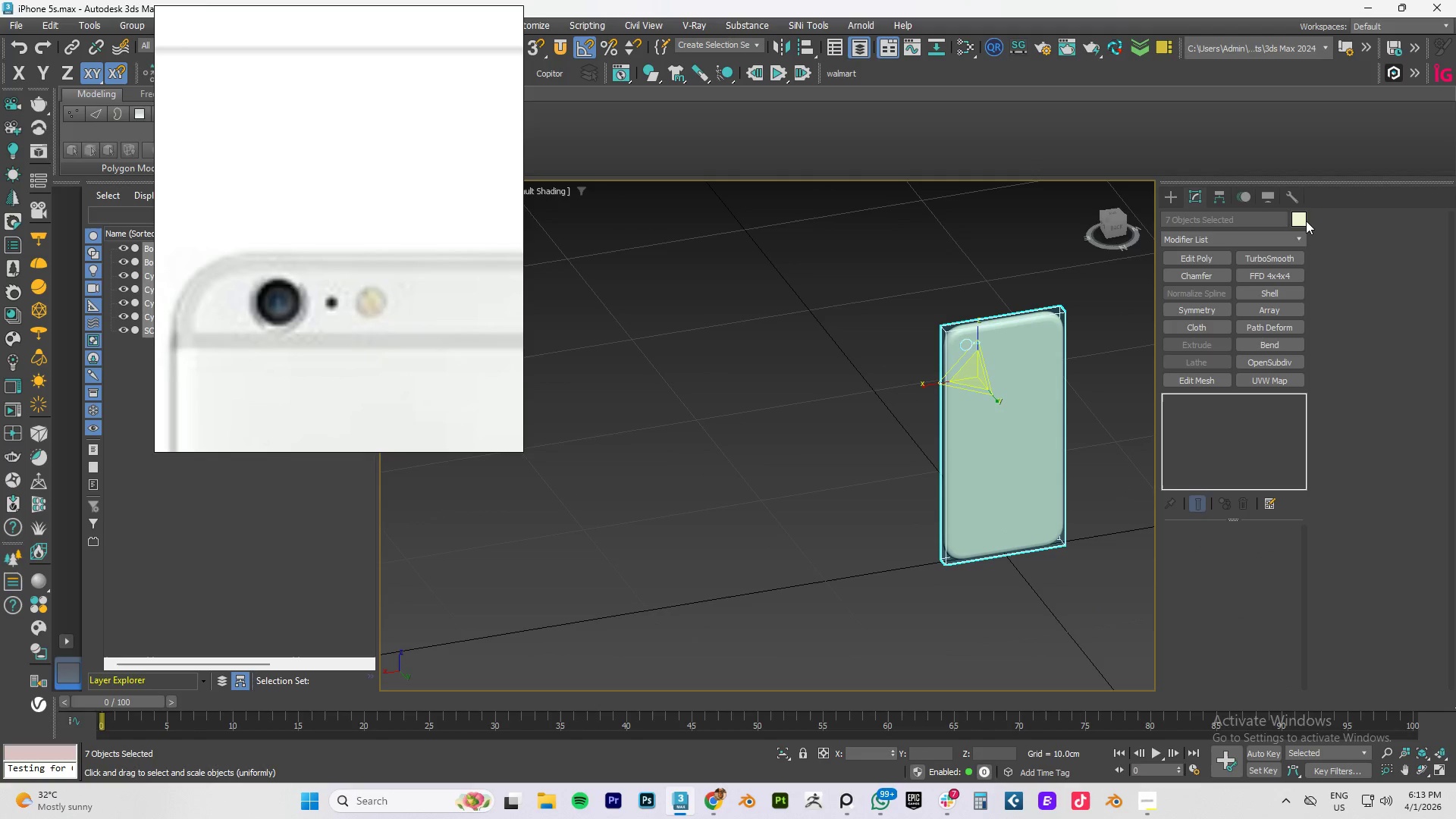 
left_click([1298, 217])
 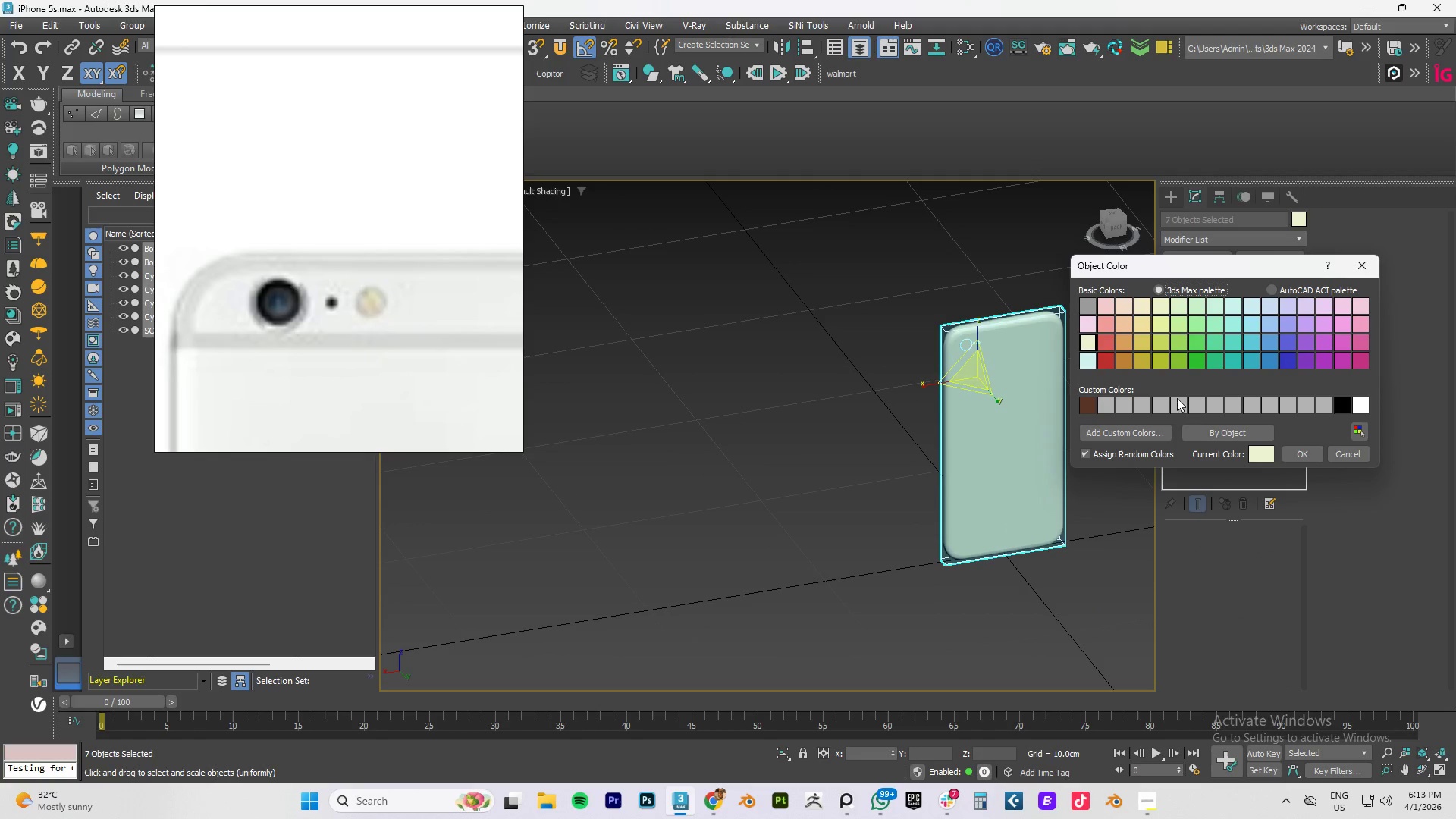 
left_click([1163, 403])
 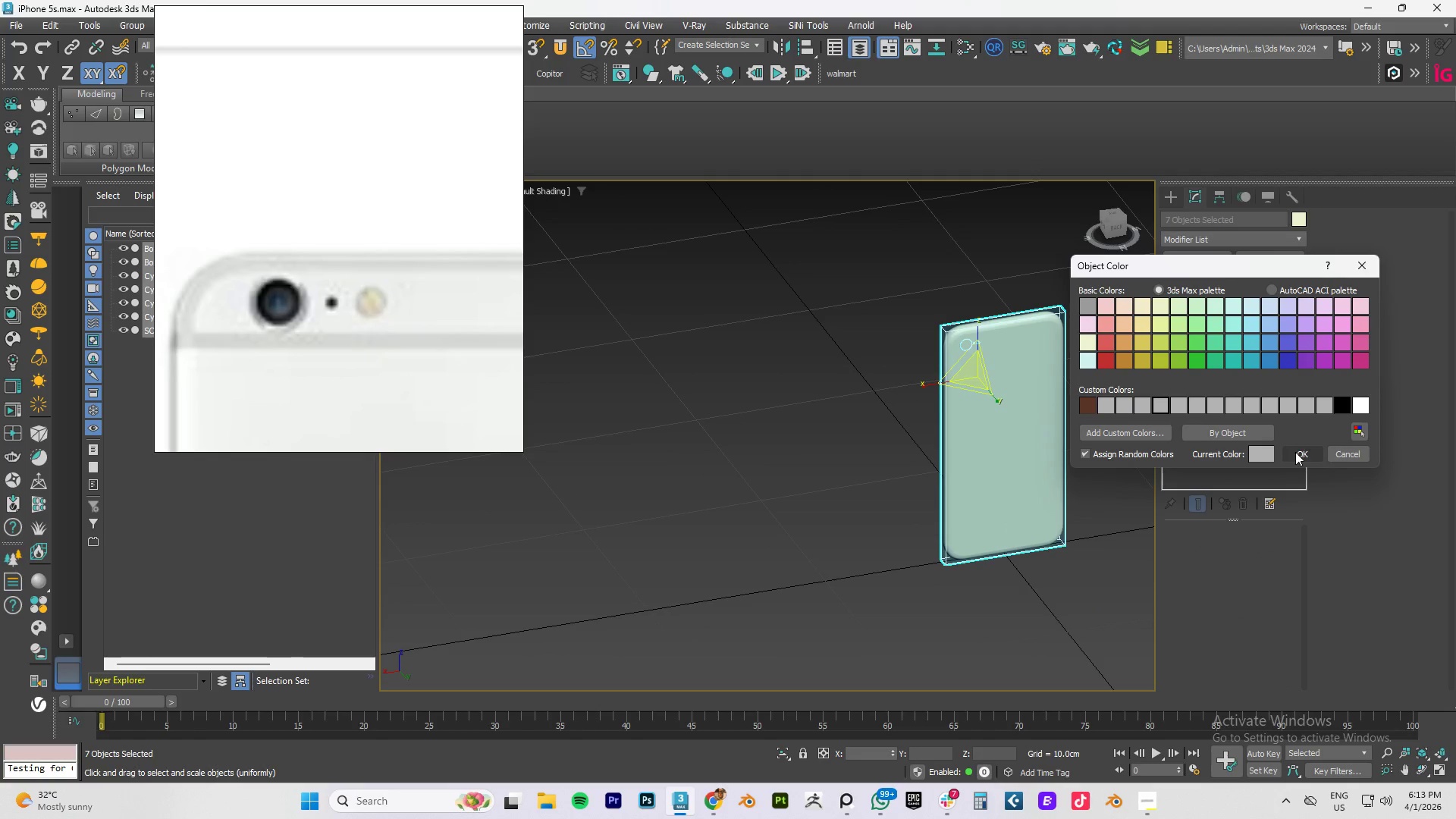 
left_click([1296, 453])
 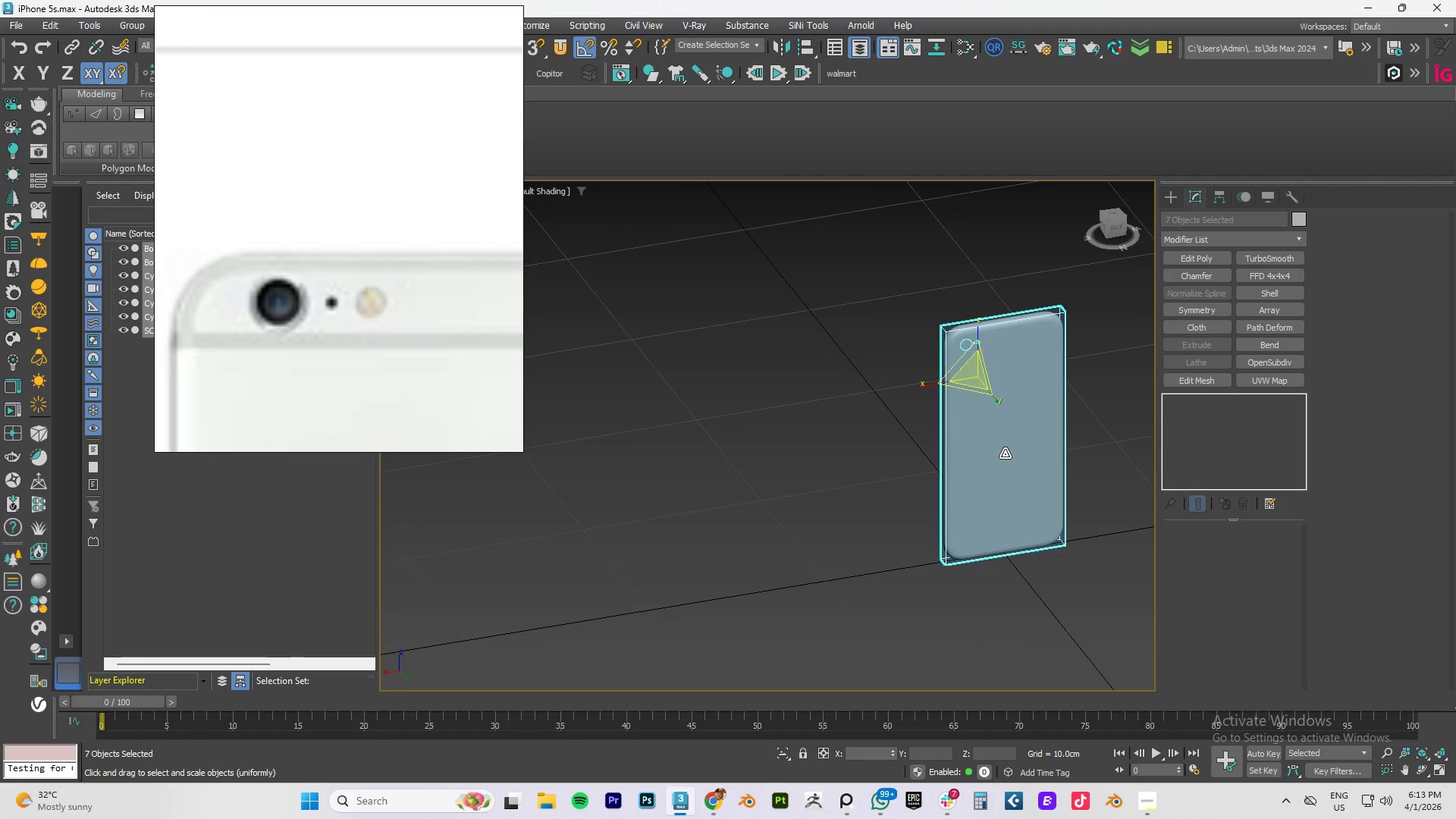 
scroll: coordinate [1005, 453], scroll_direction: down, amount: 2.0
 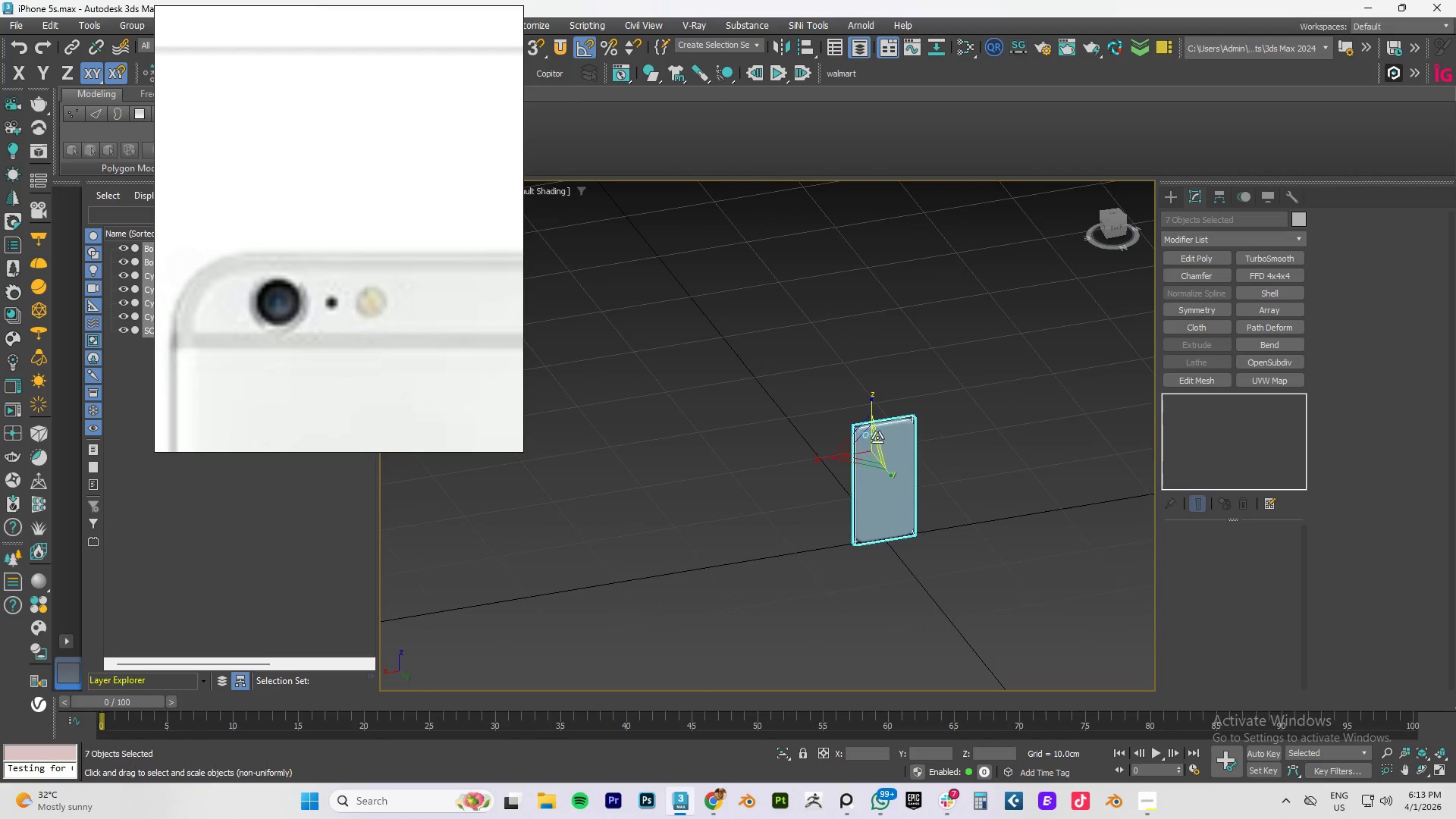 
scroll: coordinate [882, 435], scroll_direction: up, amount: 5.0
 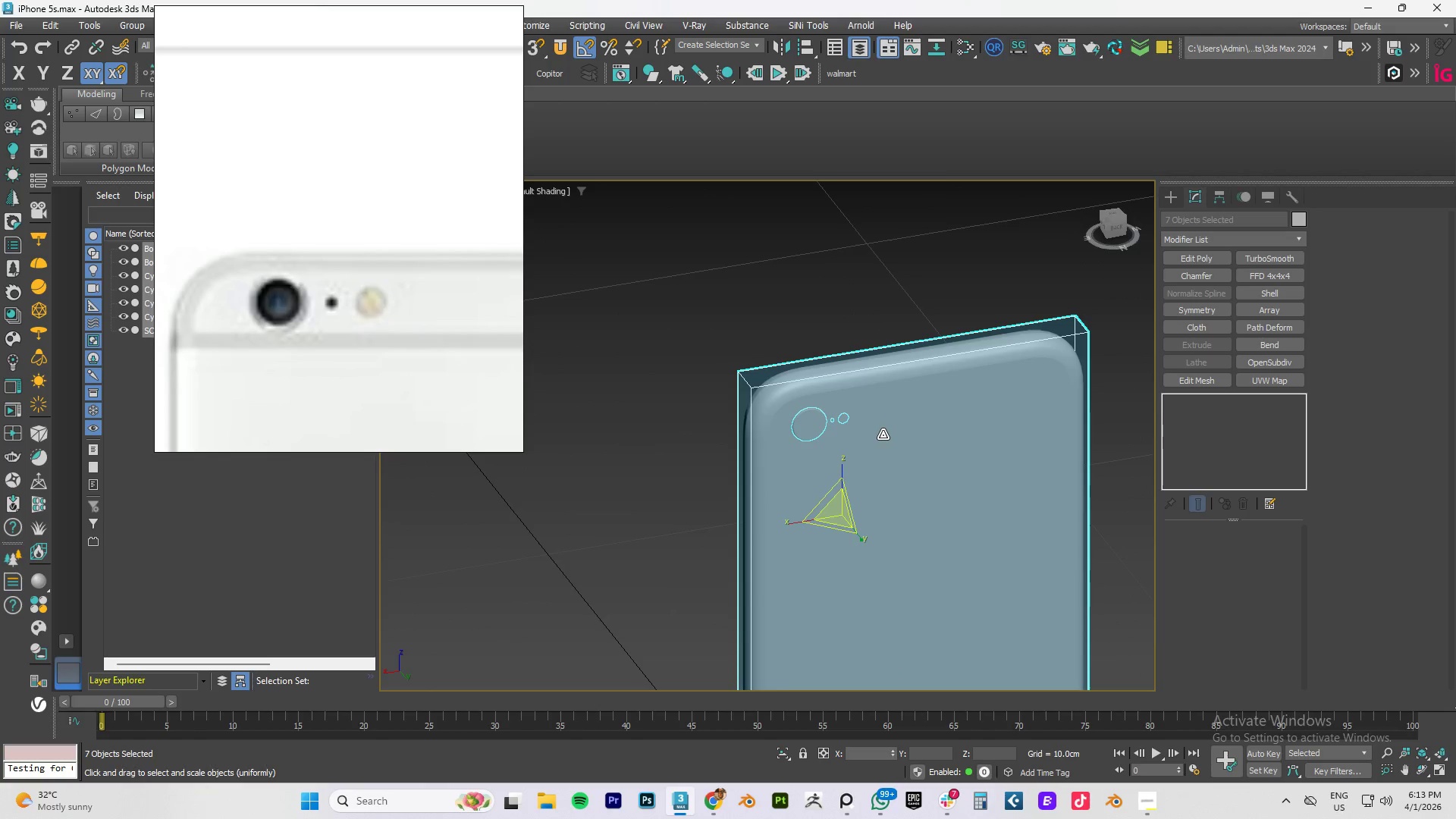 
type(tz)
 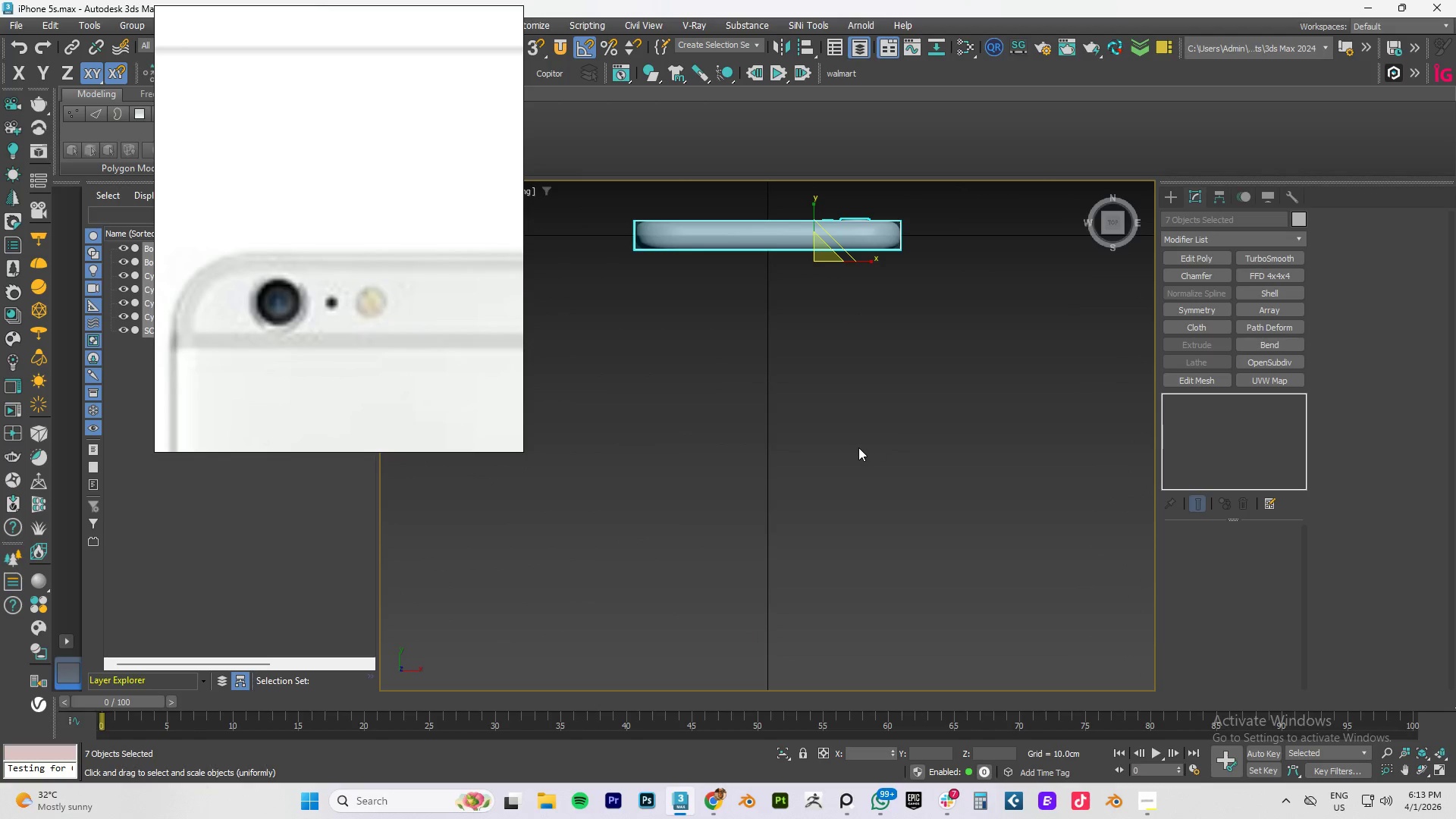 
scroll: coordinate [858, 447], scroll_direction: down, amount: 3.0
 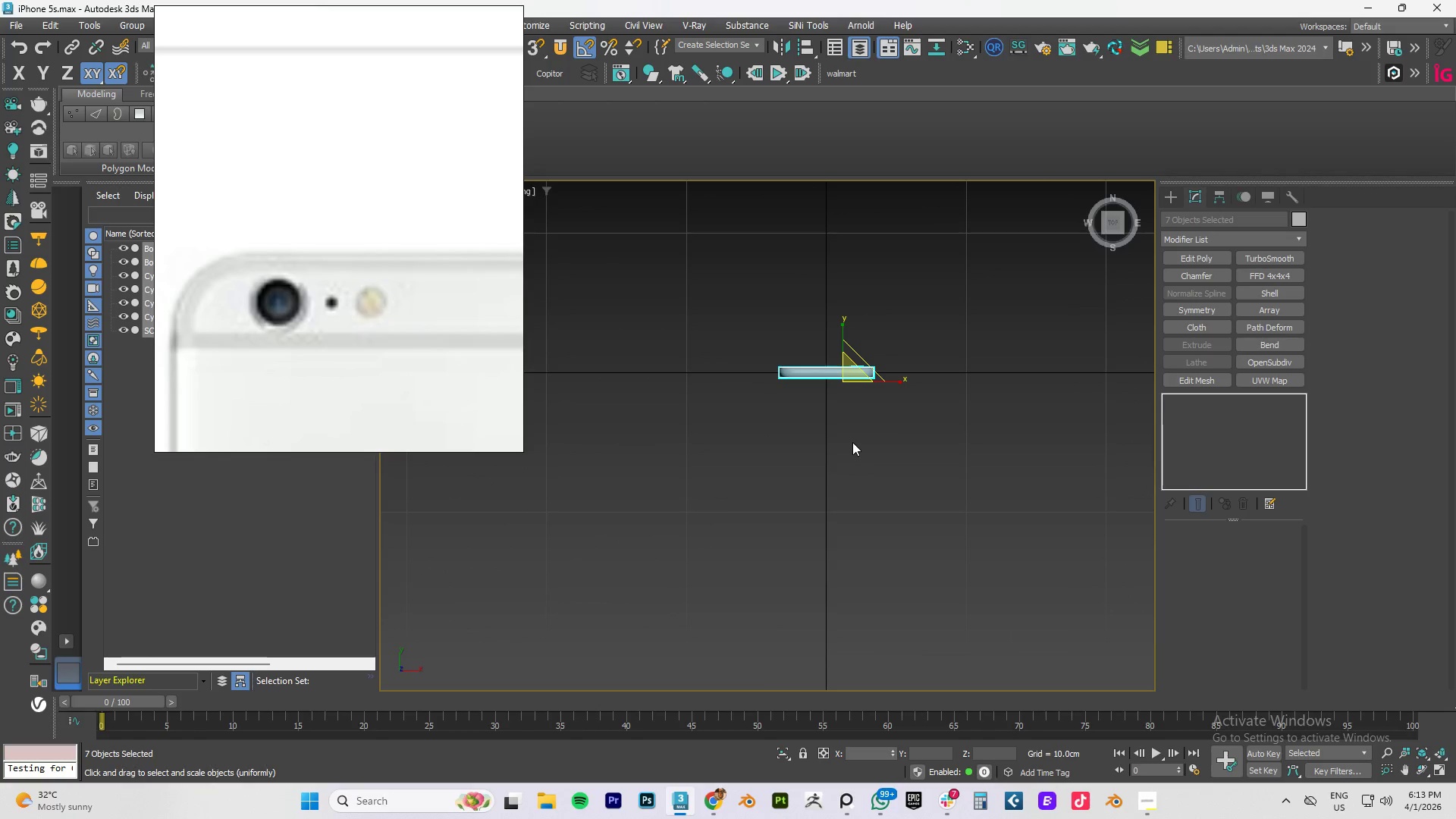 
wait(11.72)
 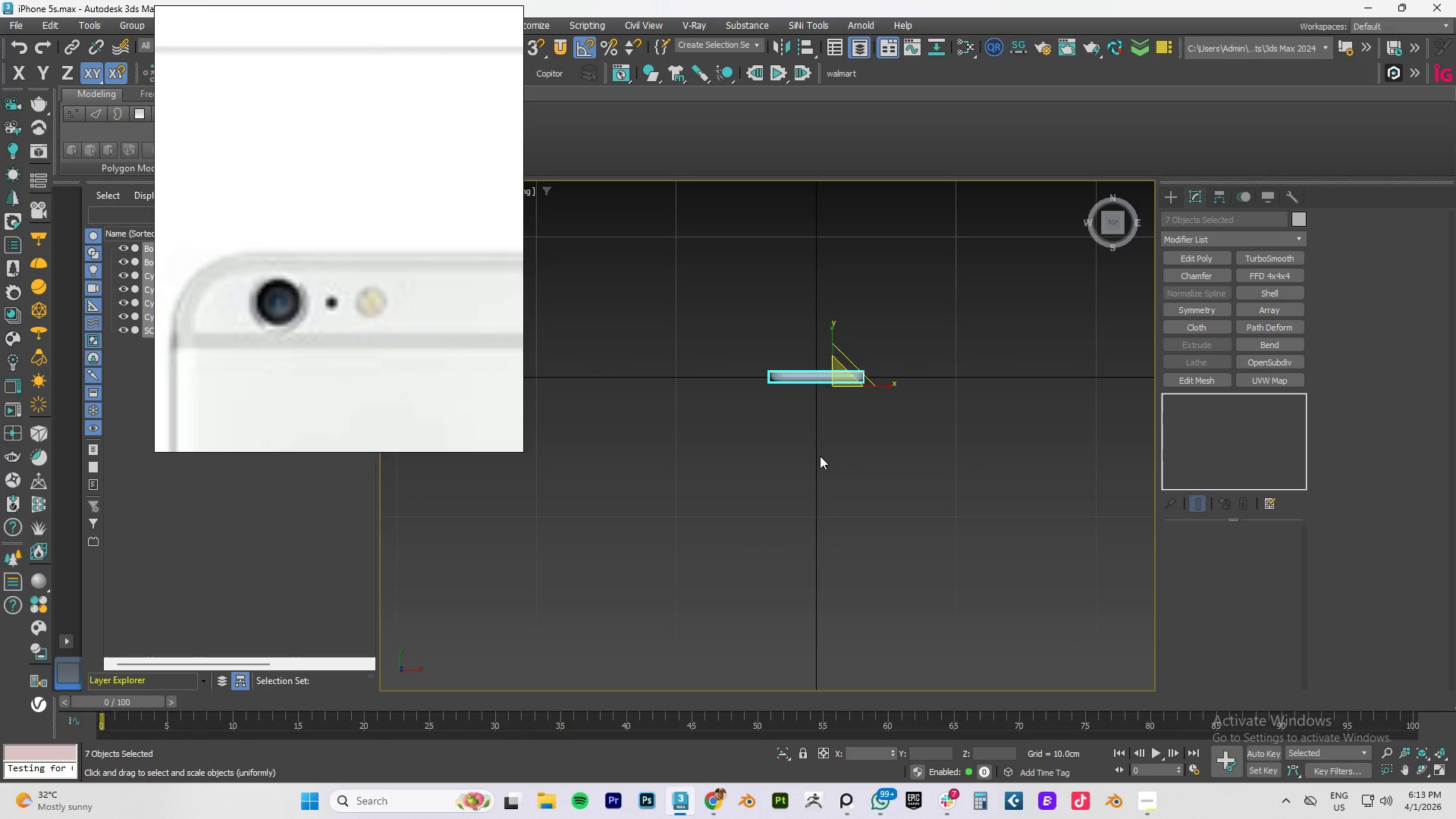 
key(W)
 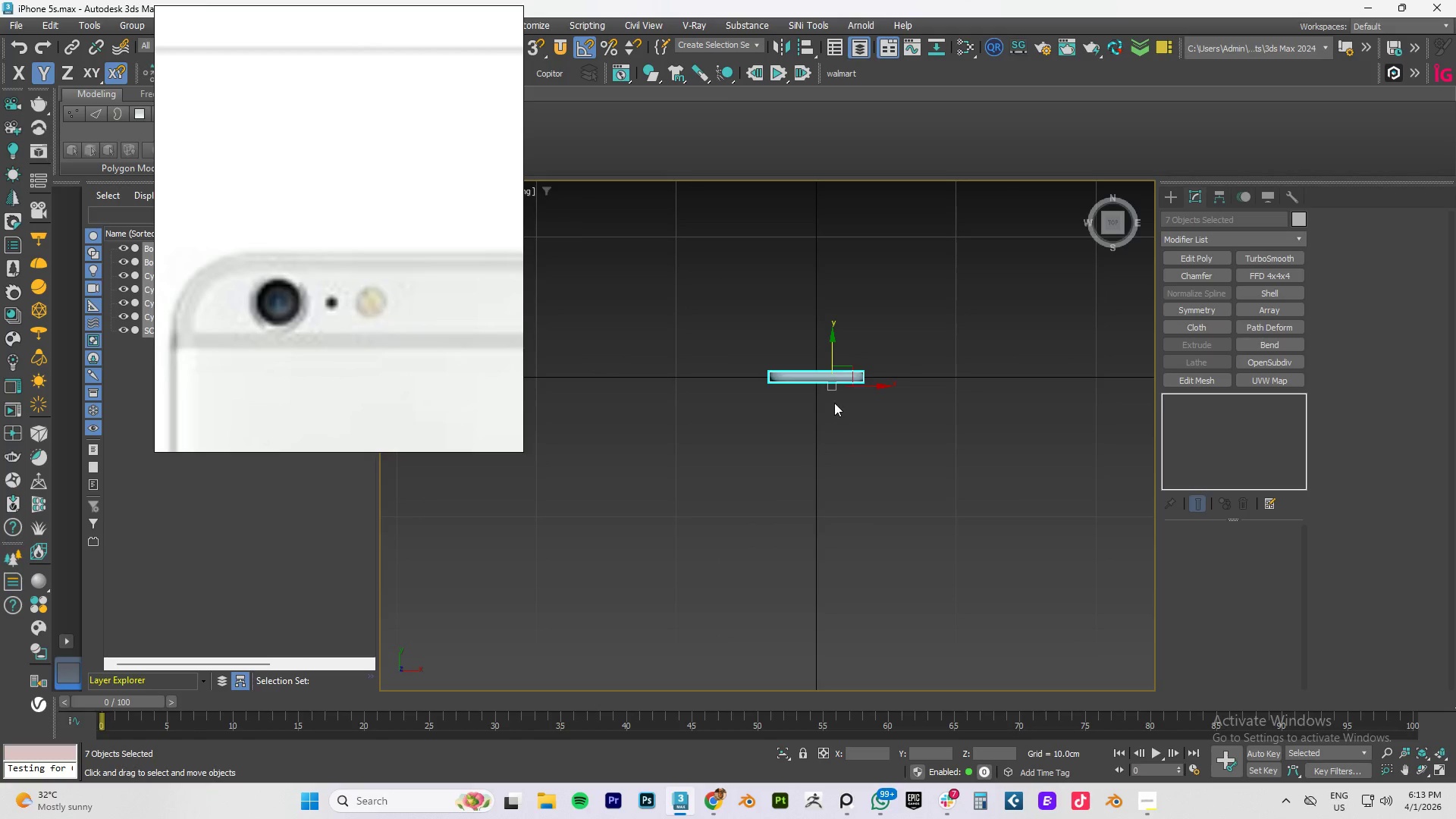 
scroll: coordinate [820, 456], scroll_direction: none, amount: 0.0
 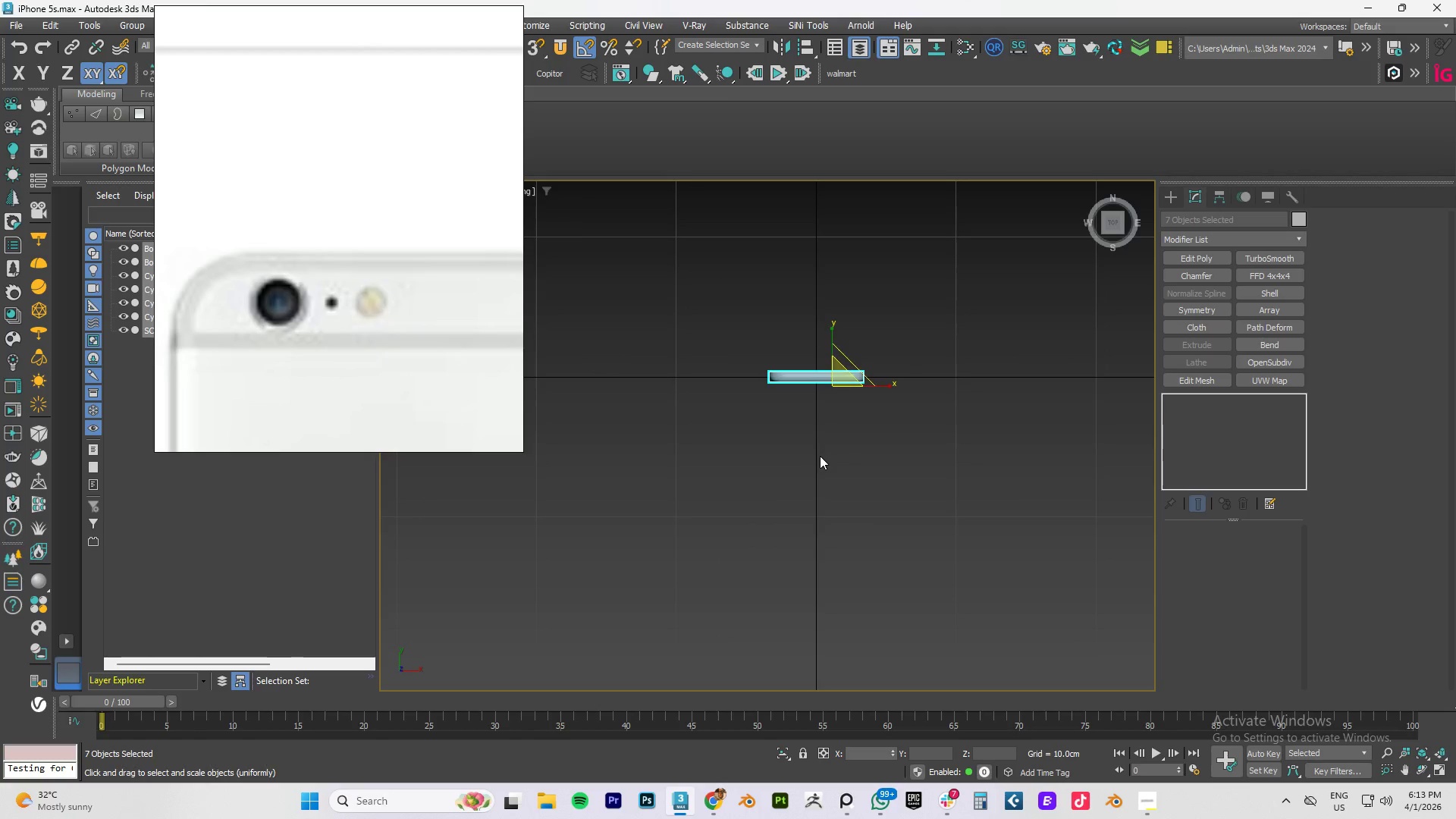 
scroll: coordinate [833, 403], scroll_direction: up, amount: 2.0
 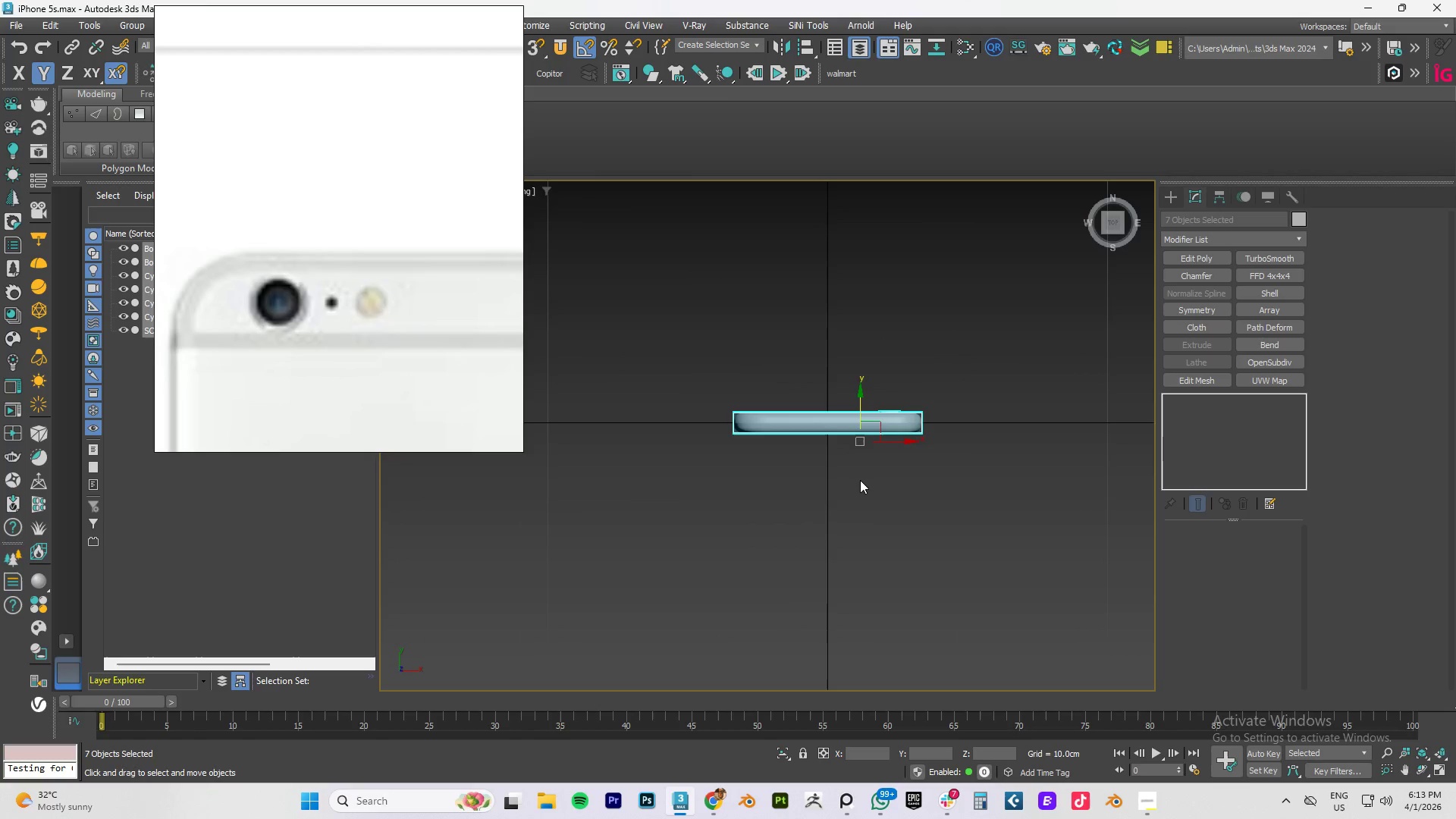 
left_click([860, 480])
 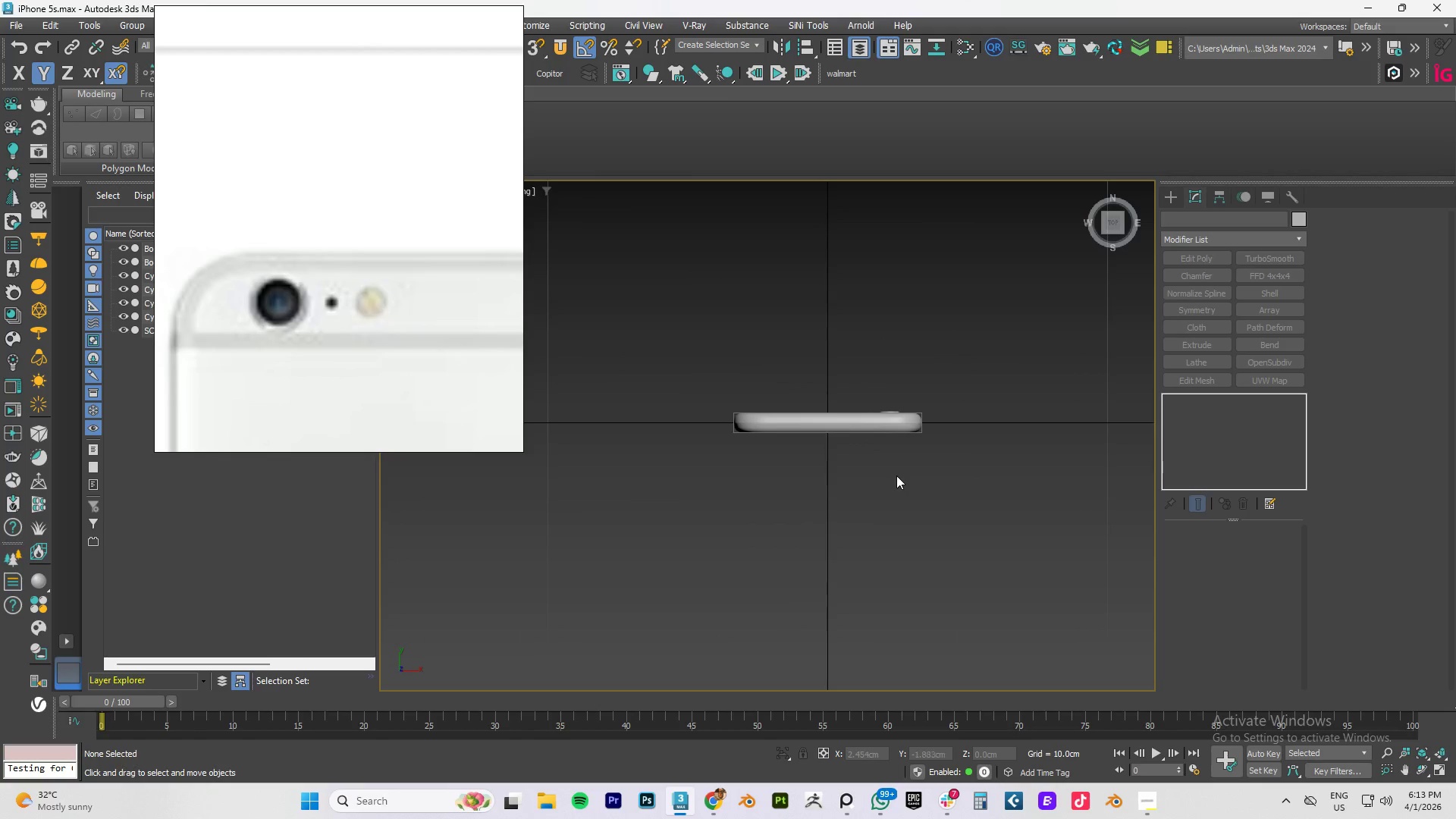 
key(Control+S)
 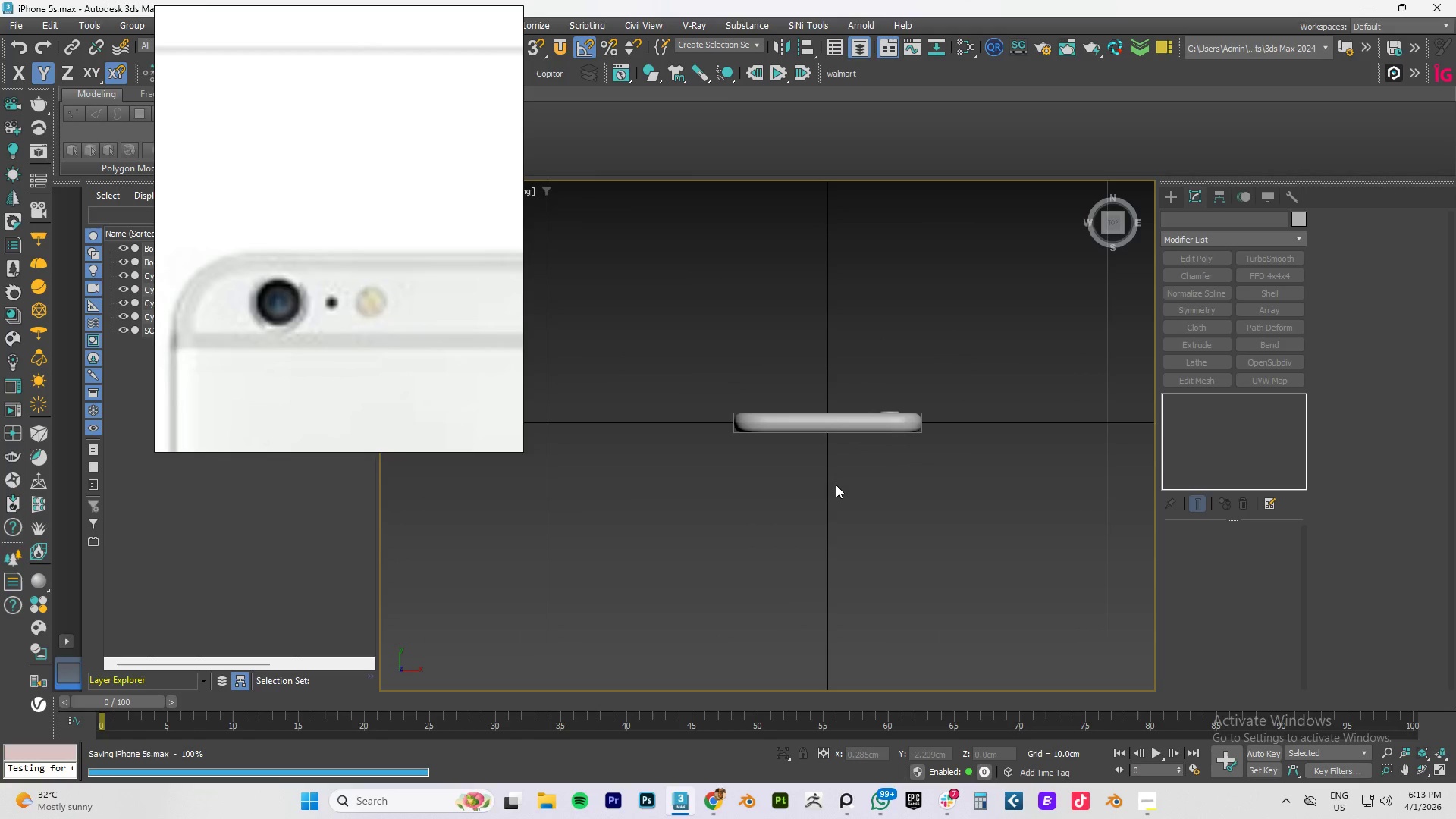 
type(tz)
 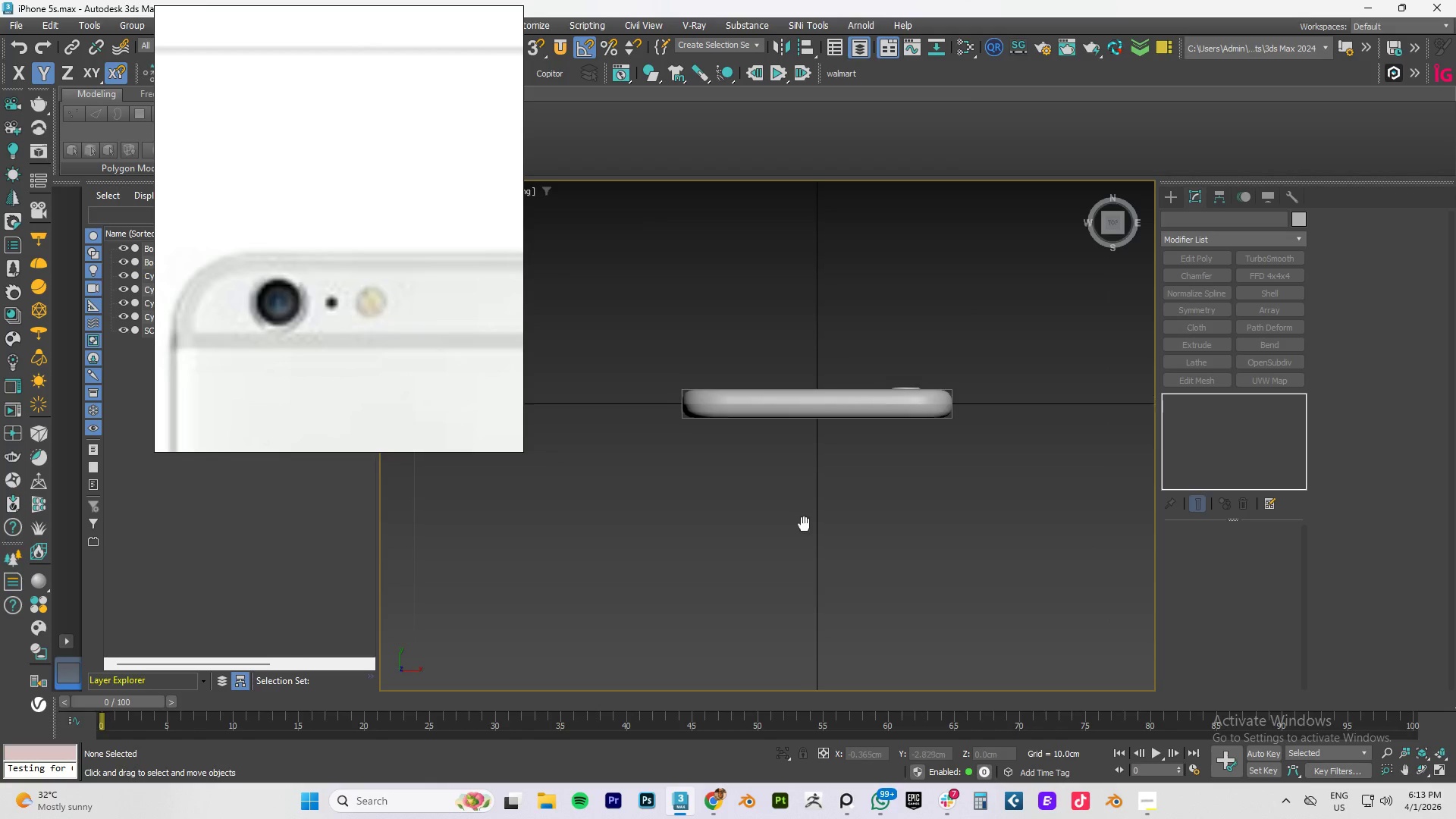 
scroll: coordinate [977, 491], scroll_direction: up, amount: 7.0
 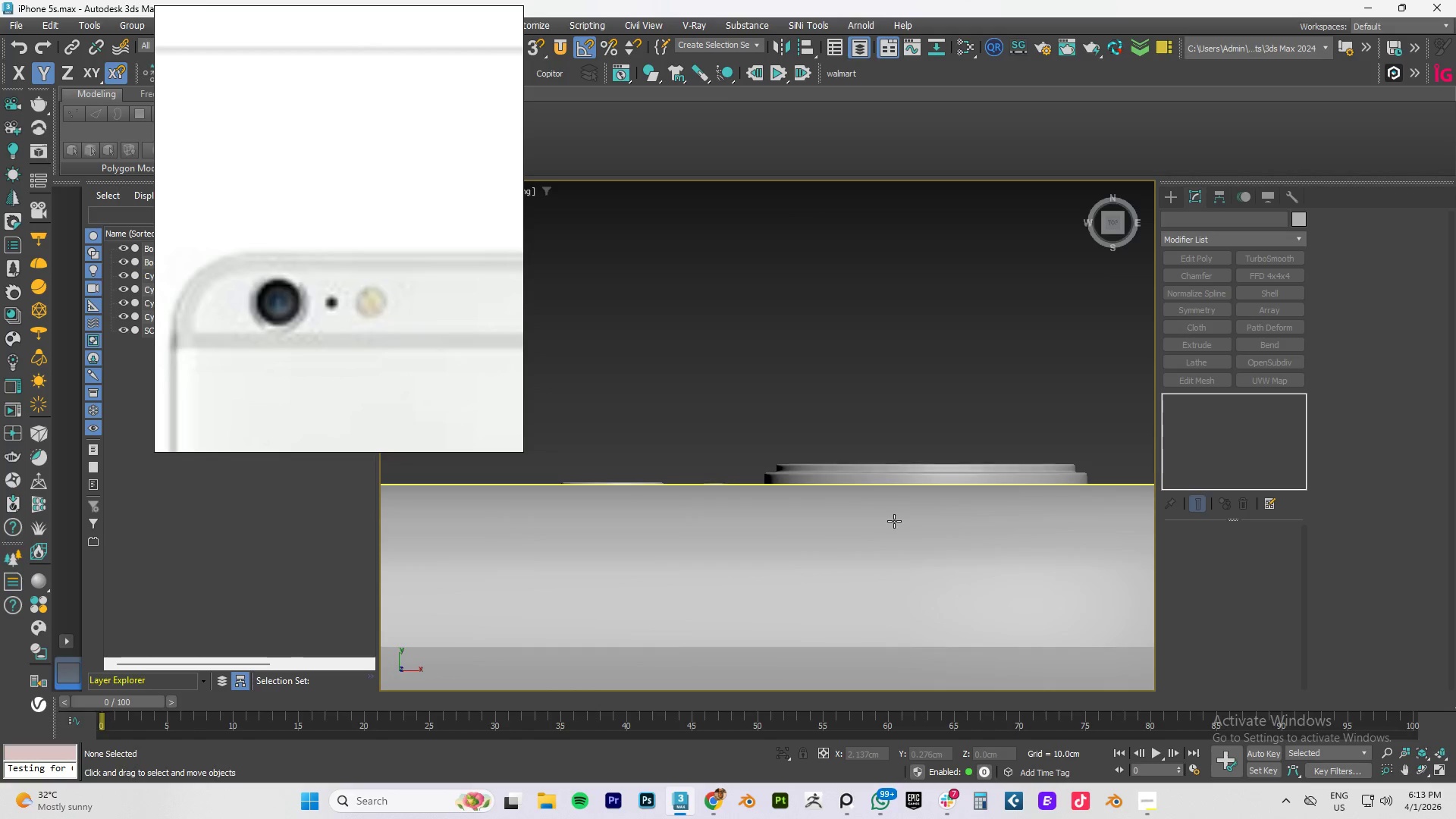 
scroll: coordinate [894, 521], scroll_direction: down, amount: 2.0
 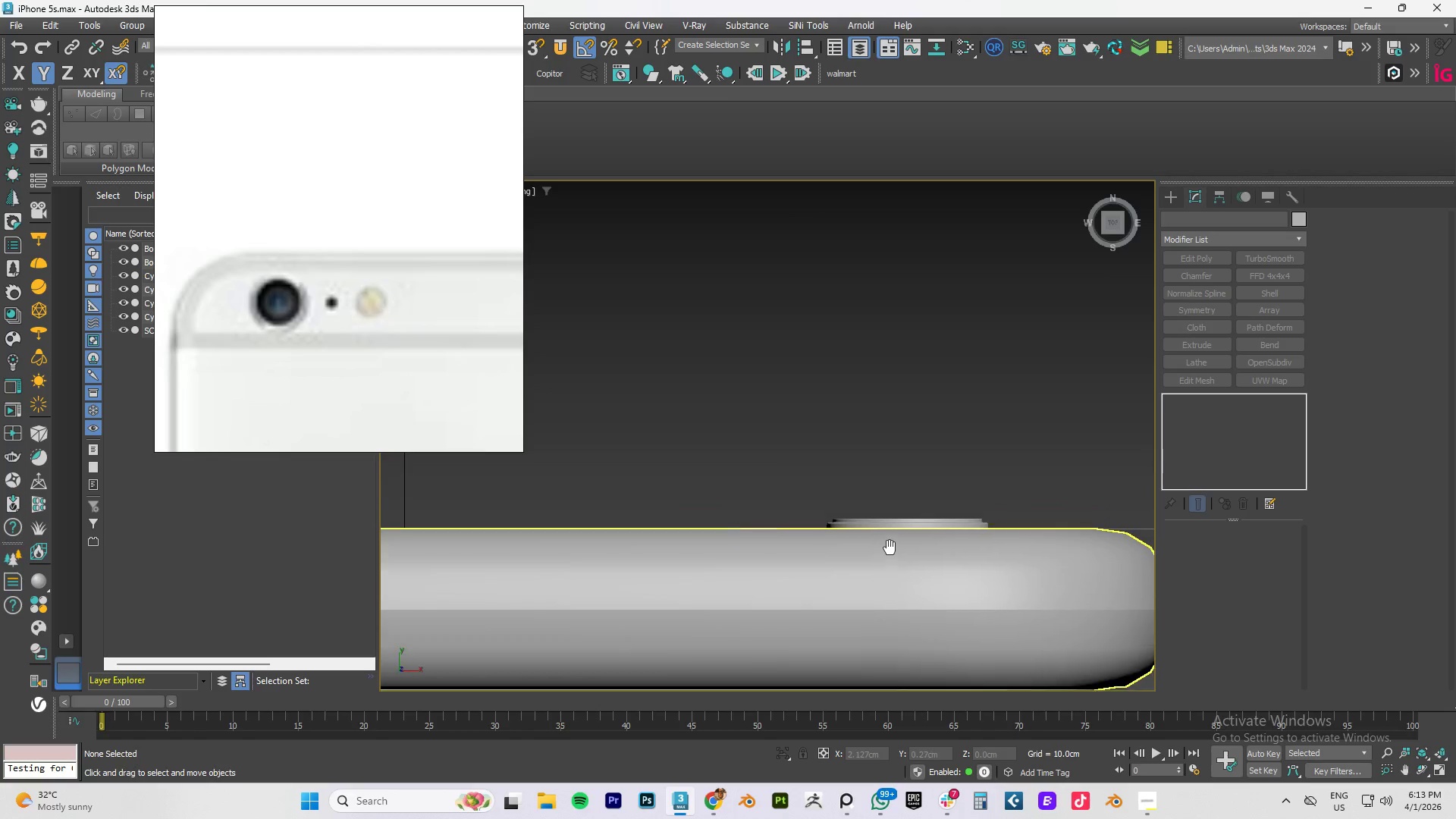 
hold_key(key=AltLeft, duration=0.48)
 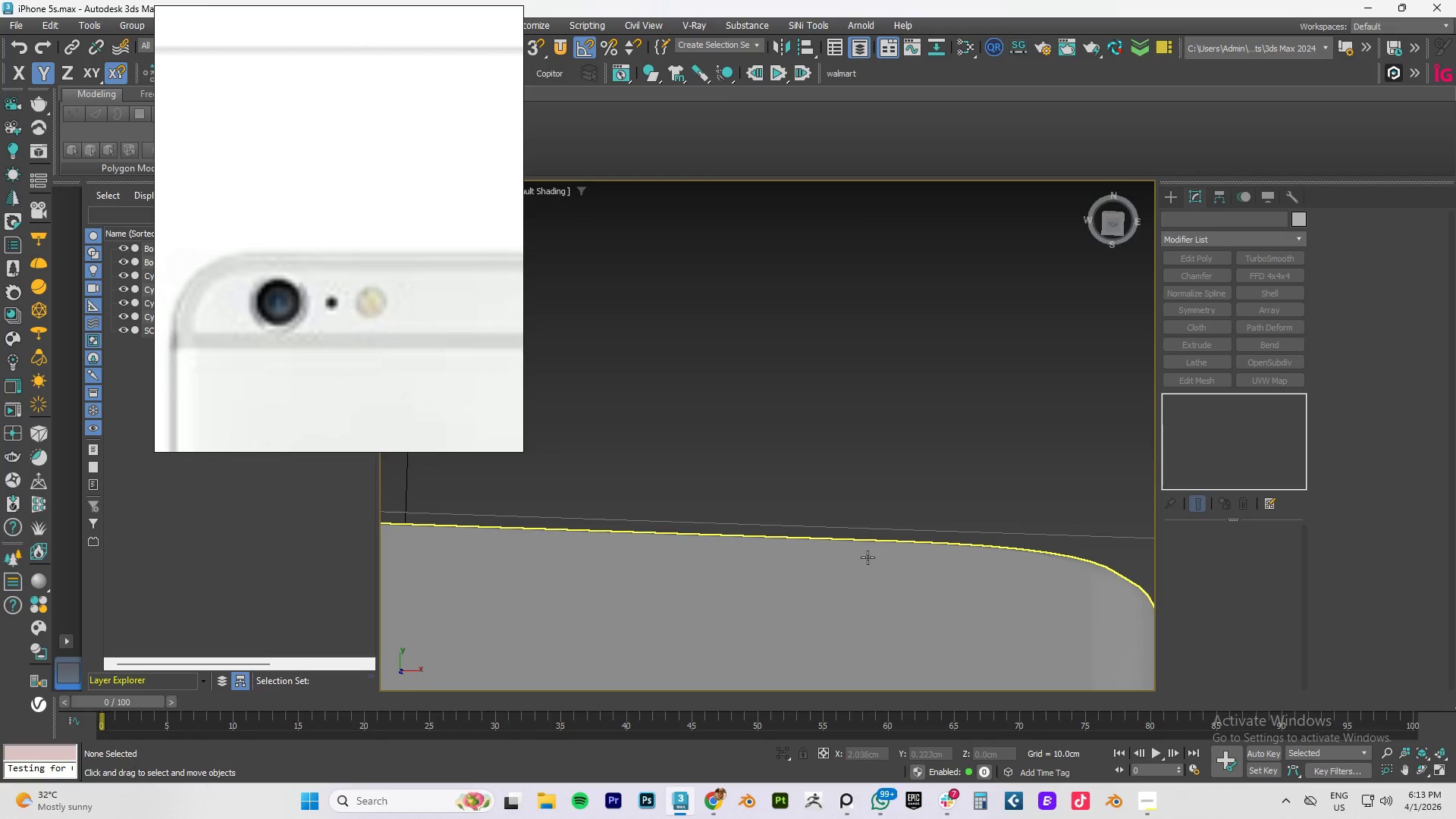 
type(tz)
 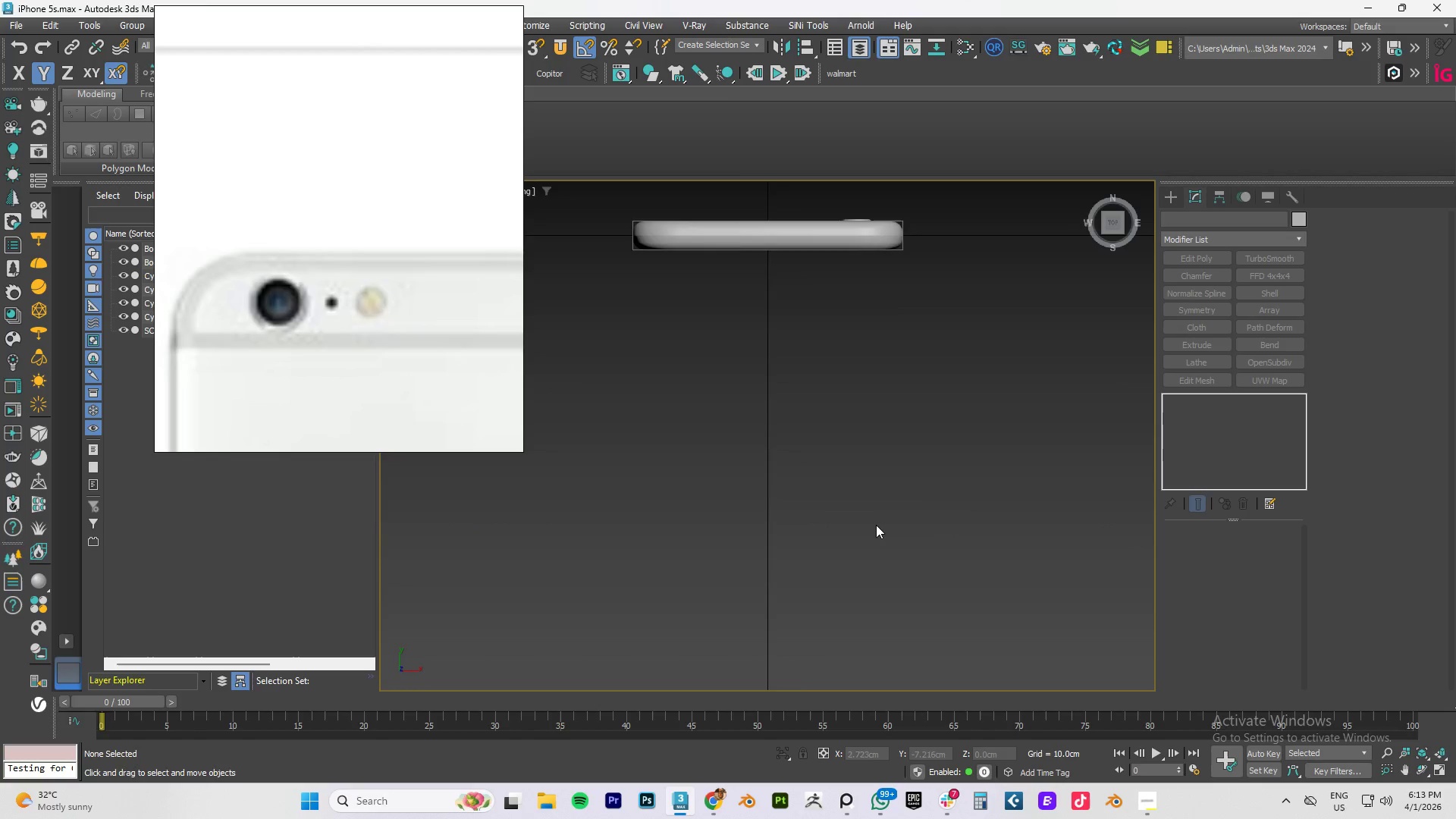 
scroll: coordinate [876, 519], scroll_direction: down, amount: 3.0
 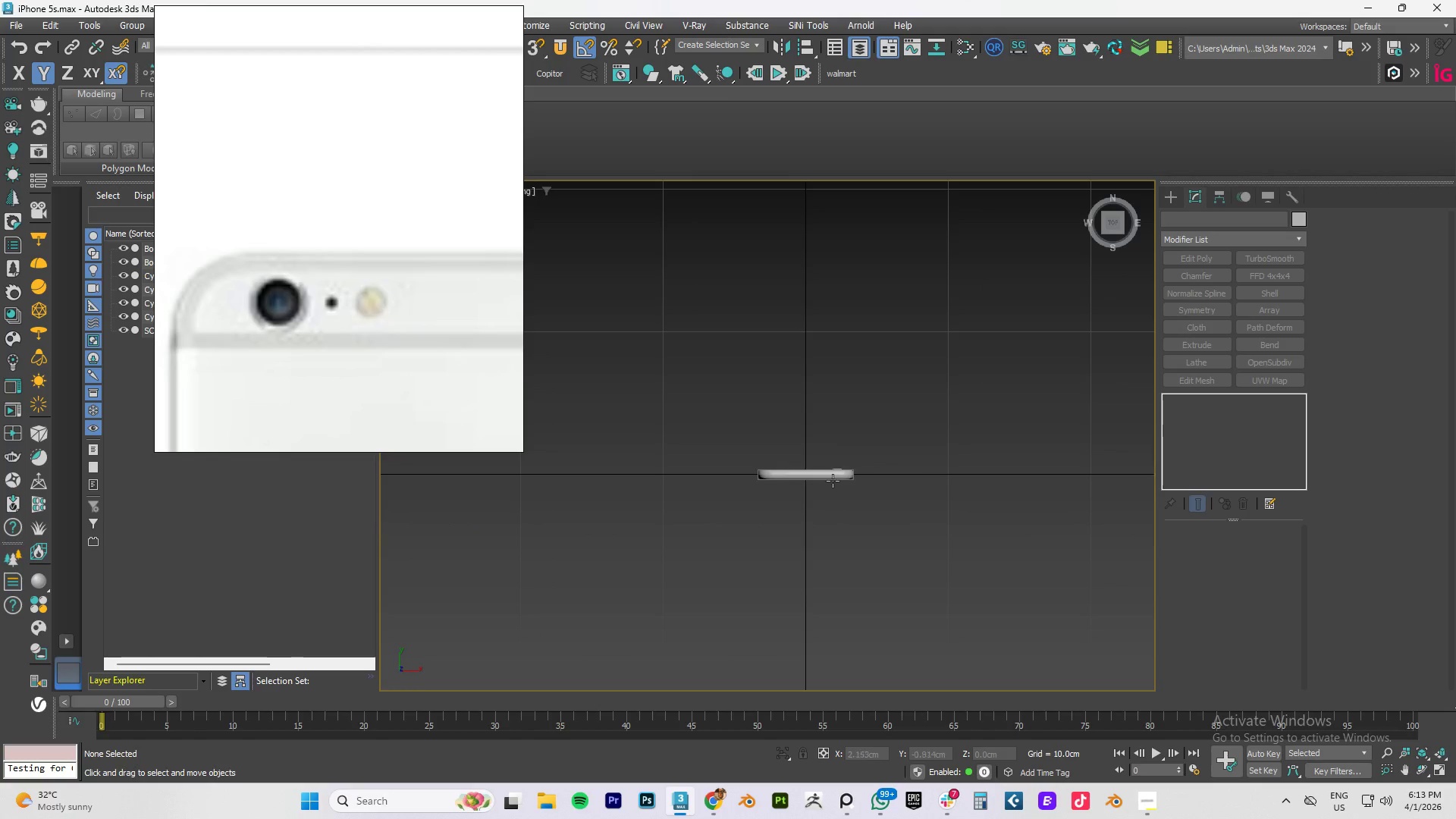 
scroll: coordinate [838, 463], scroll_direction: up, amount: 7.0
 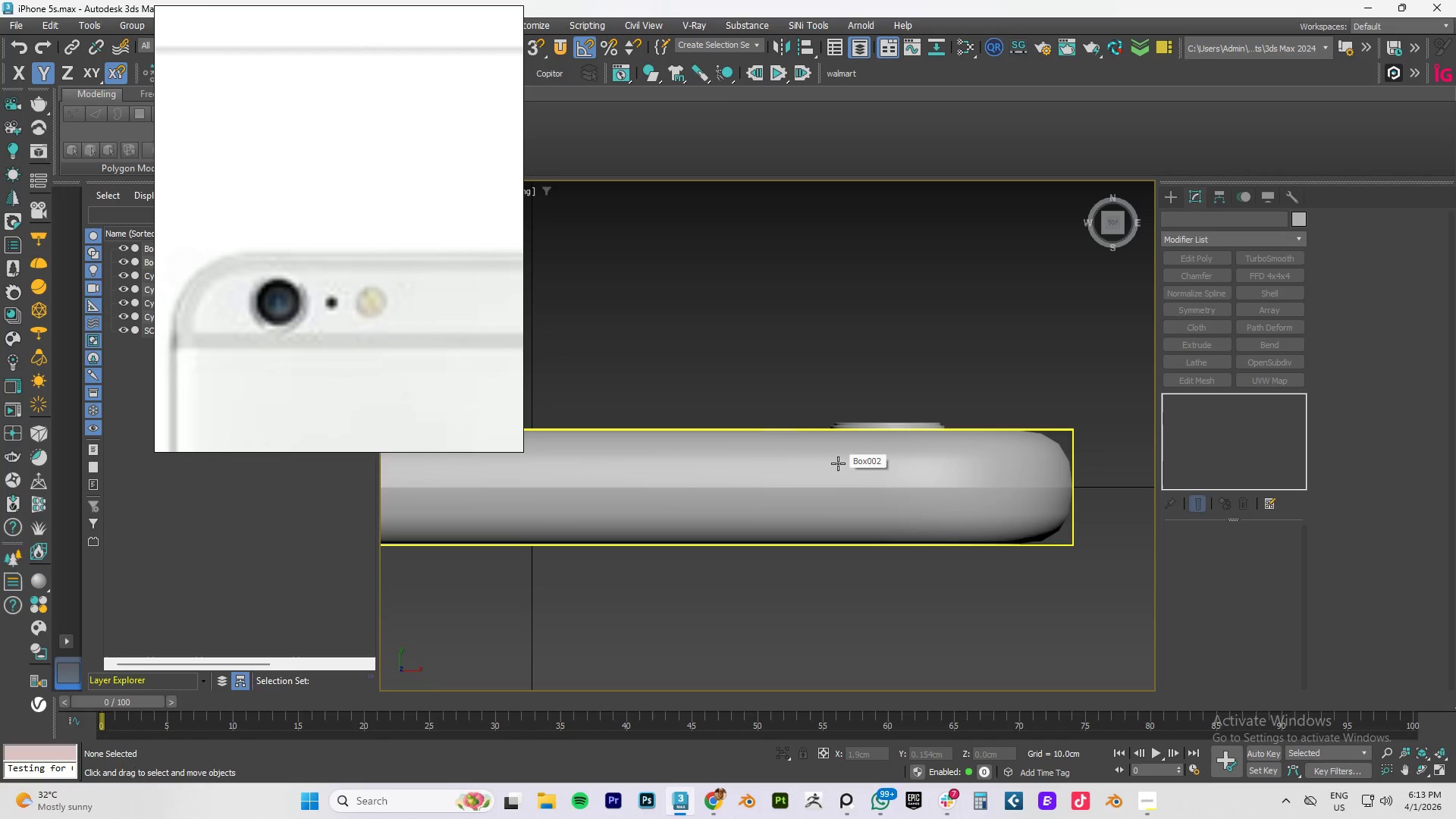 
key(F4)
 